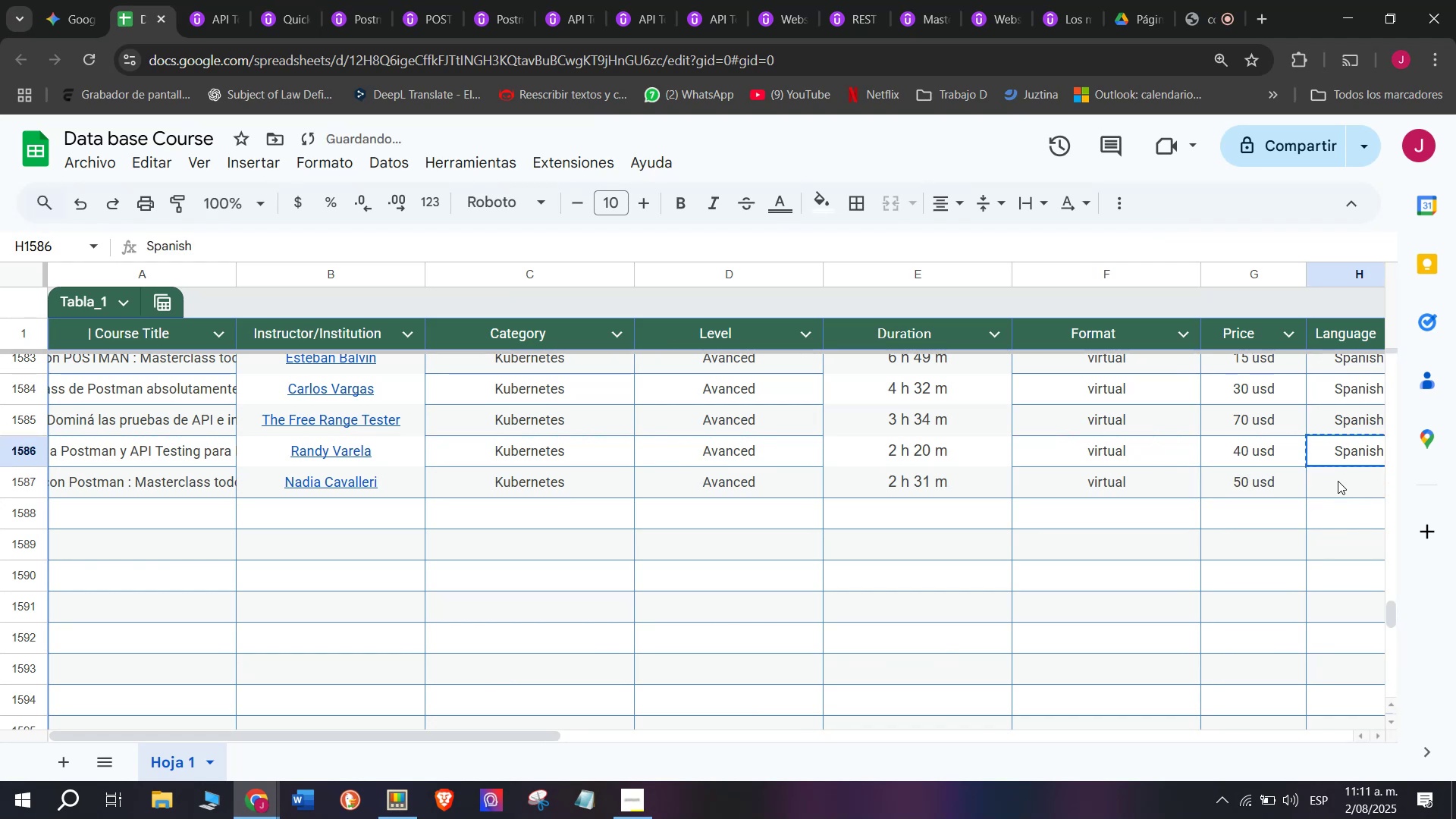 
left_click([1338, 481])
 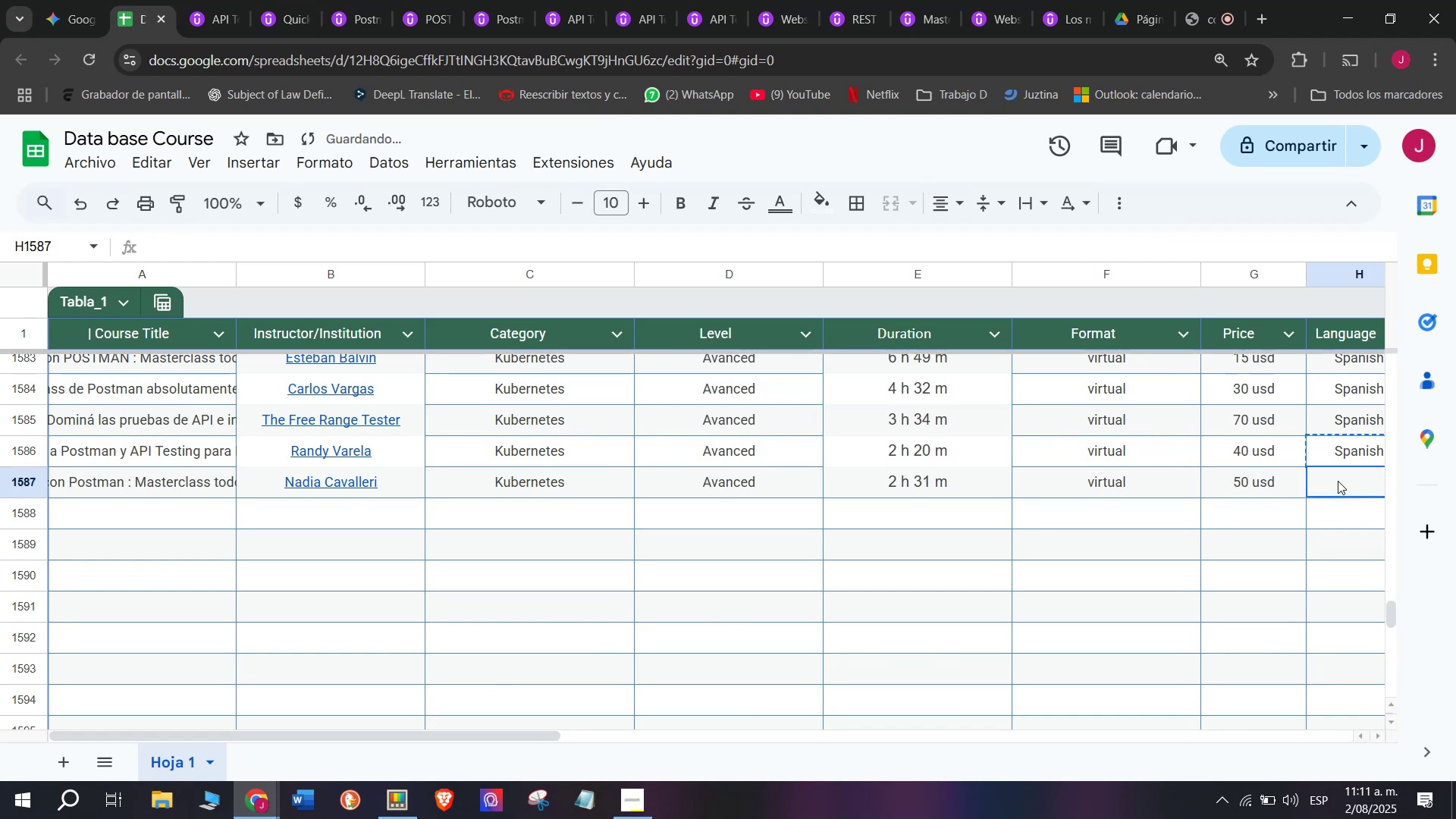 
key(Control+ControlLeft)
 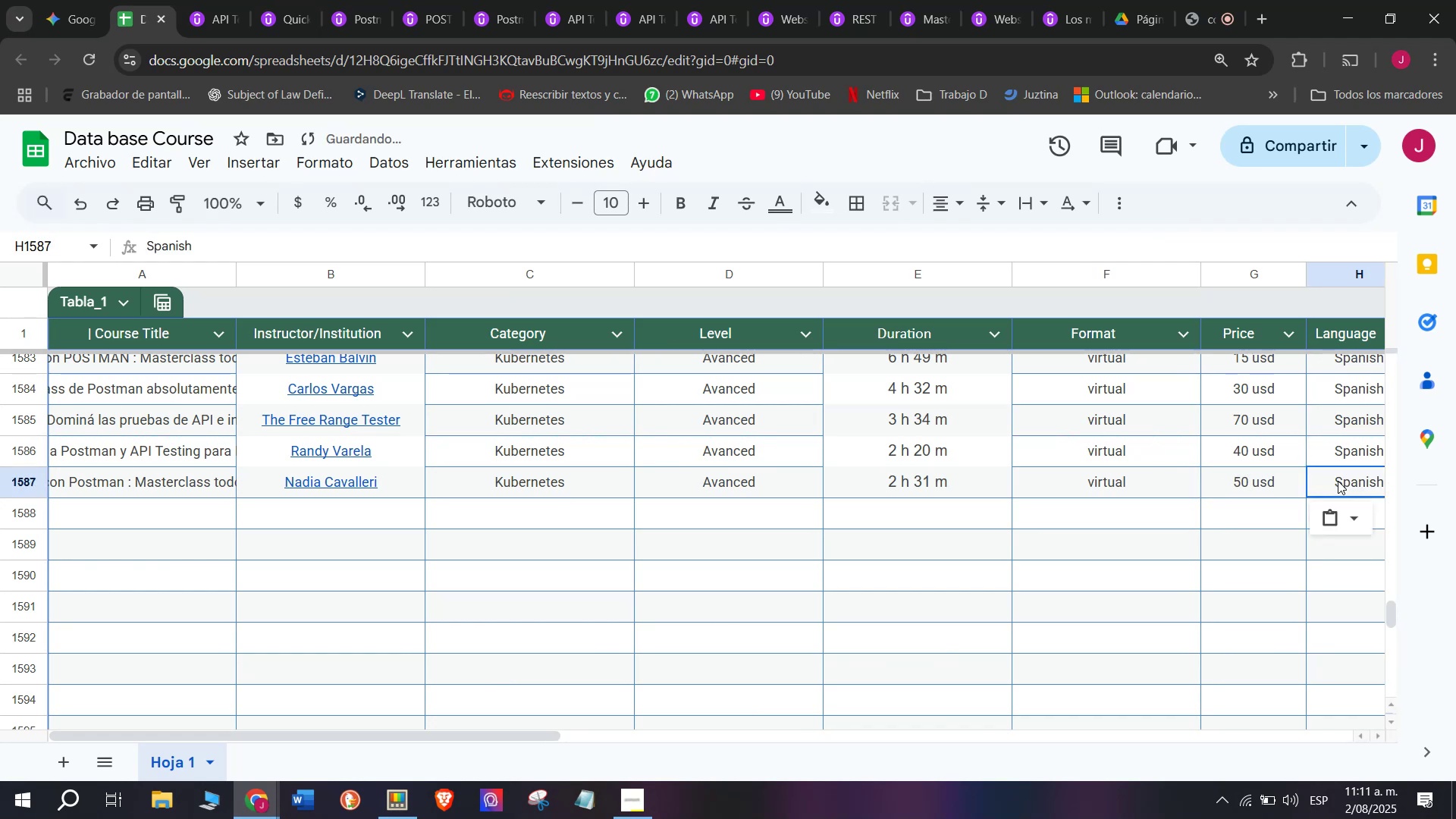 
key(Z)
 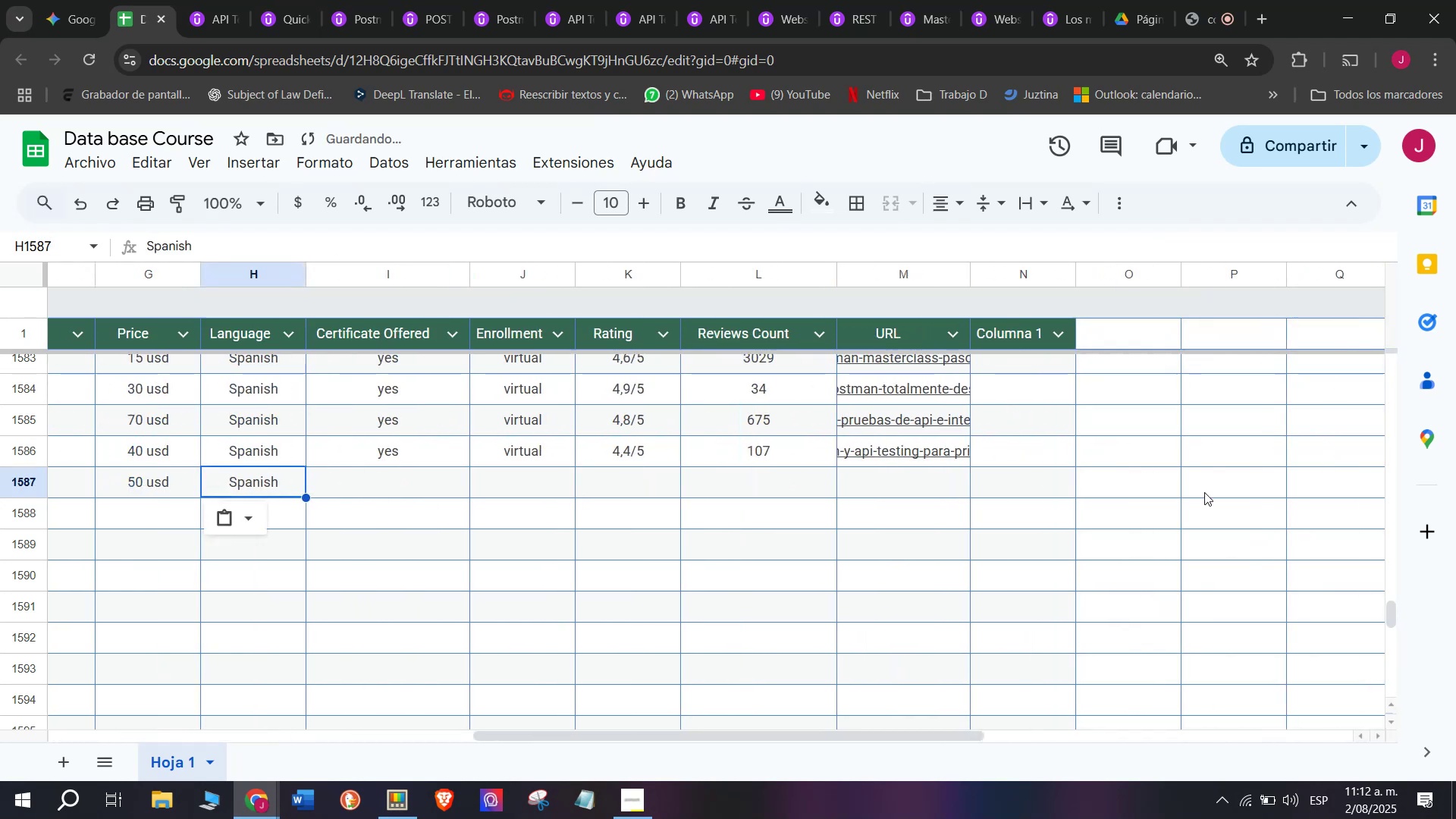 
key(Control+V)
 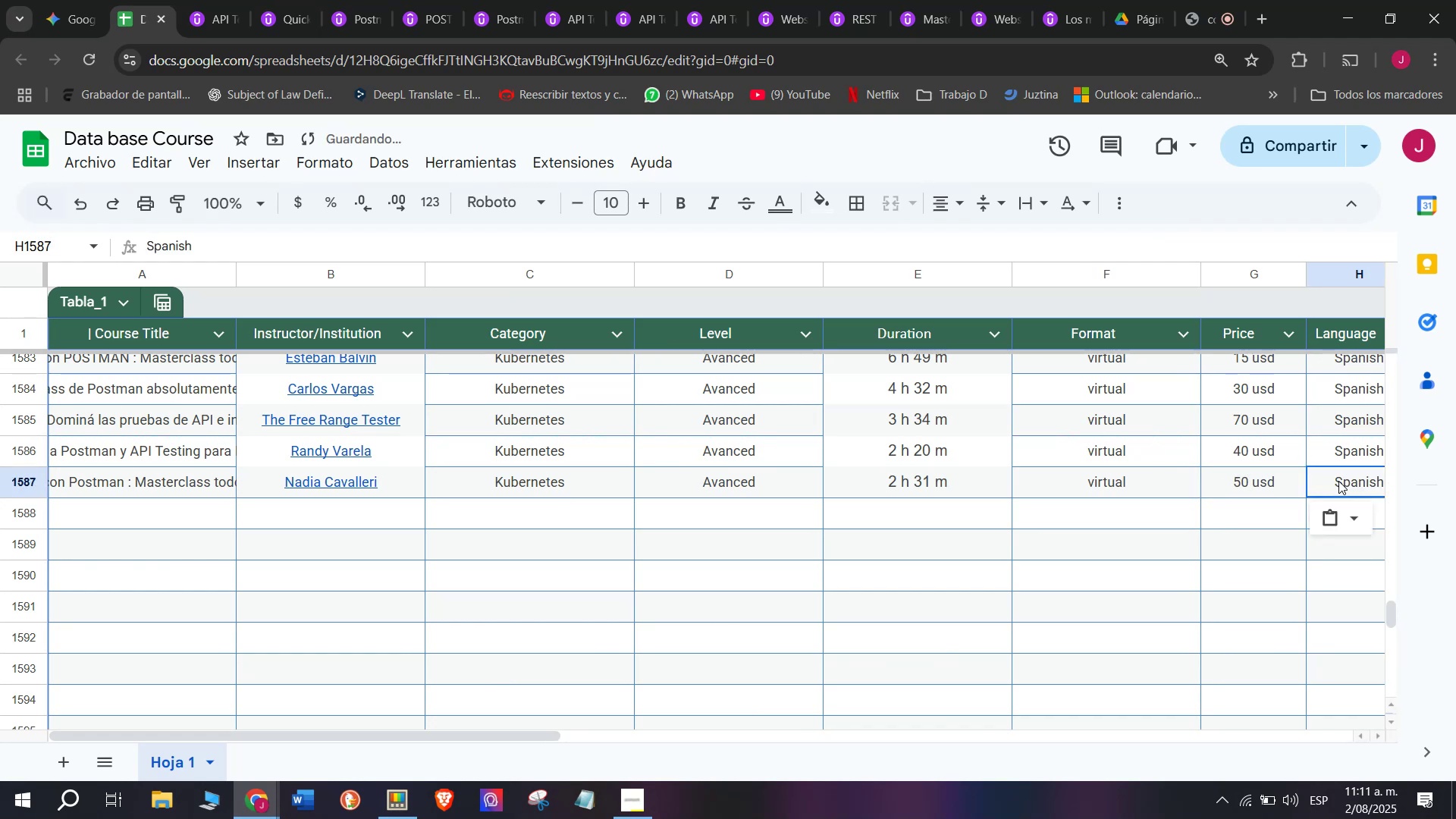 
scroll: coordinate [410, 538], scroll_direction: down, amount: 3.0
 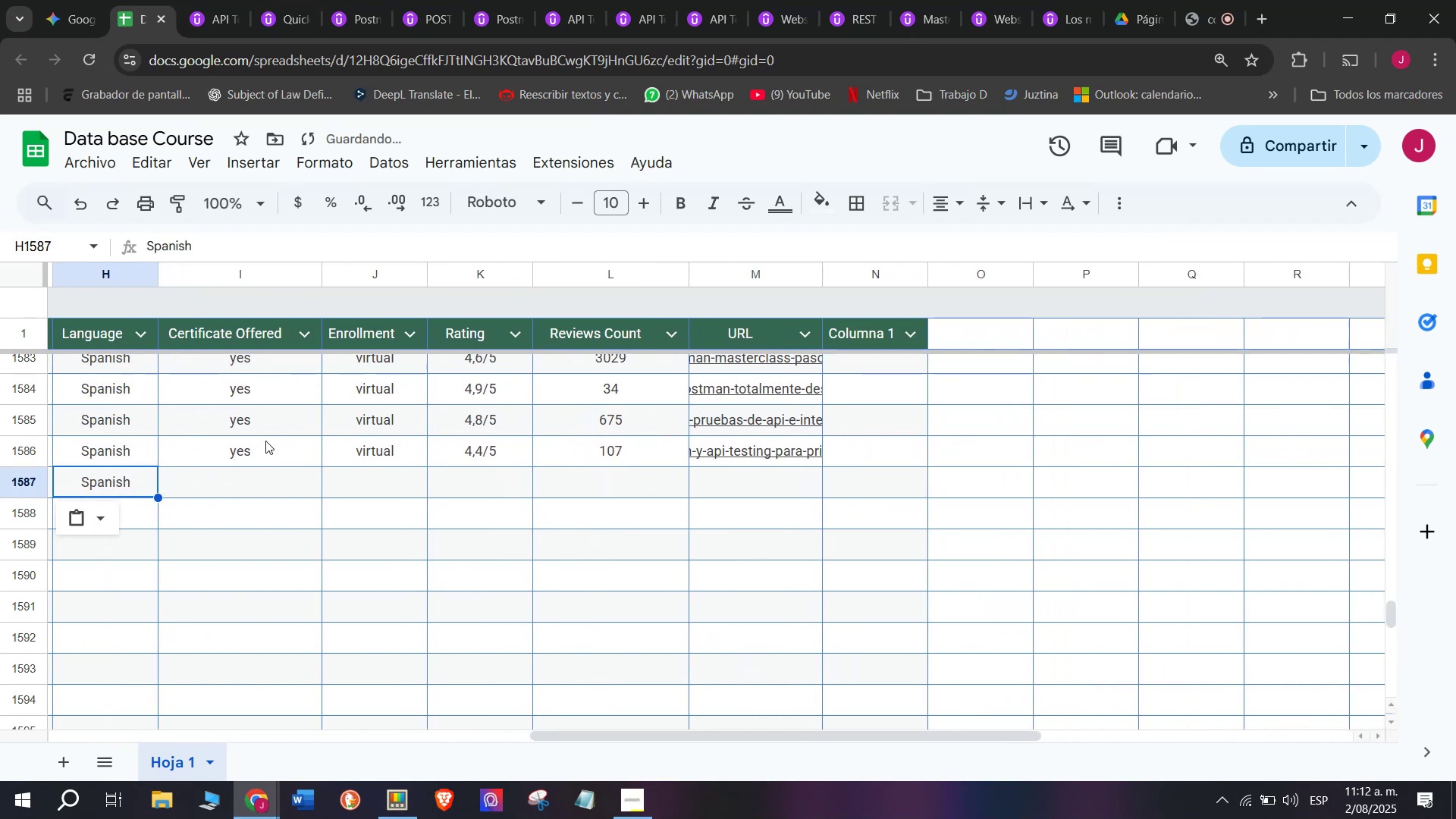 
left_click([265, 441])
 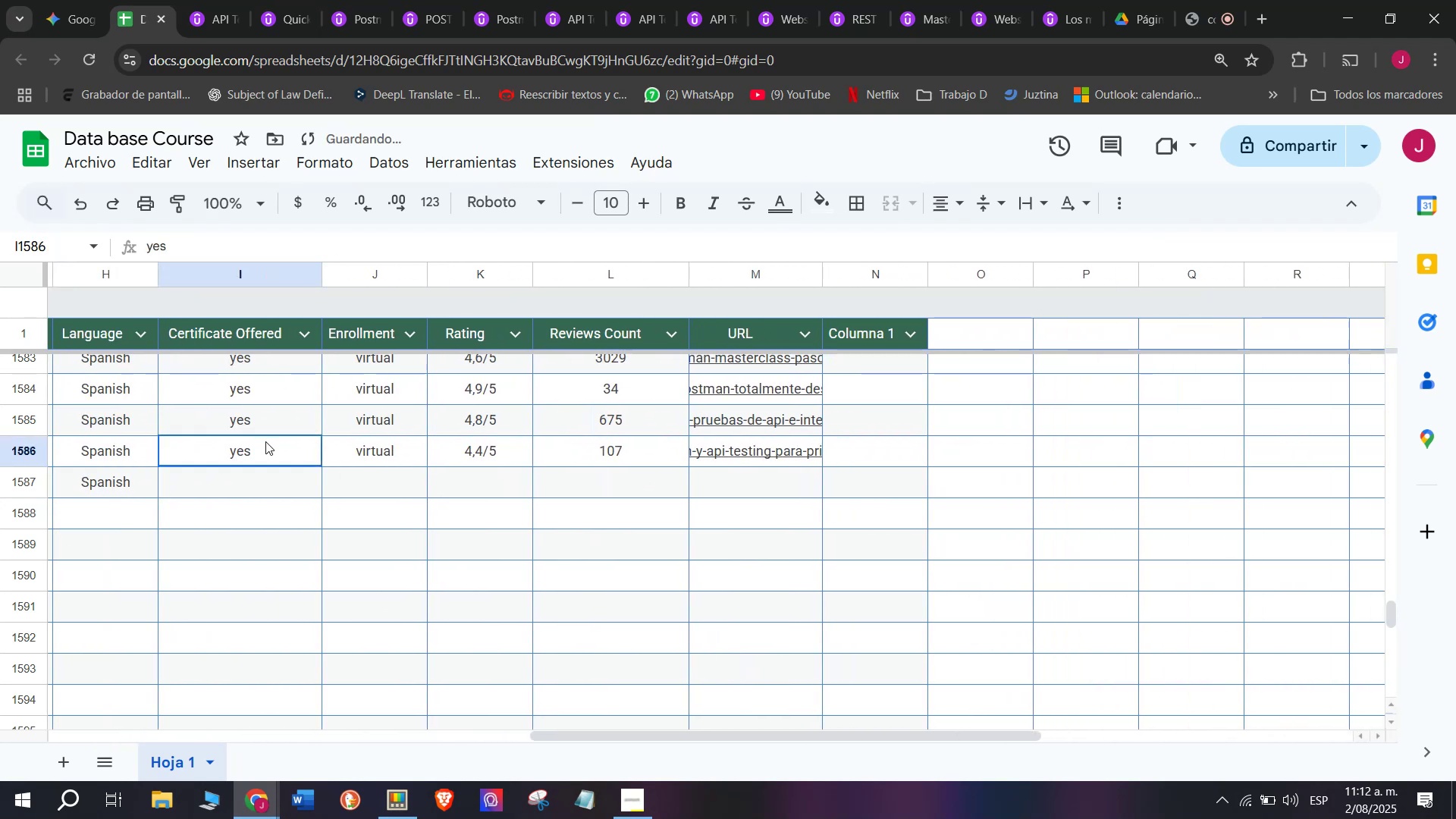 
key(Break)
 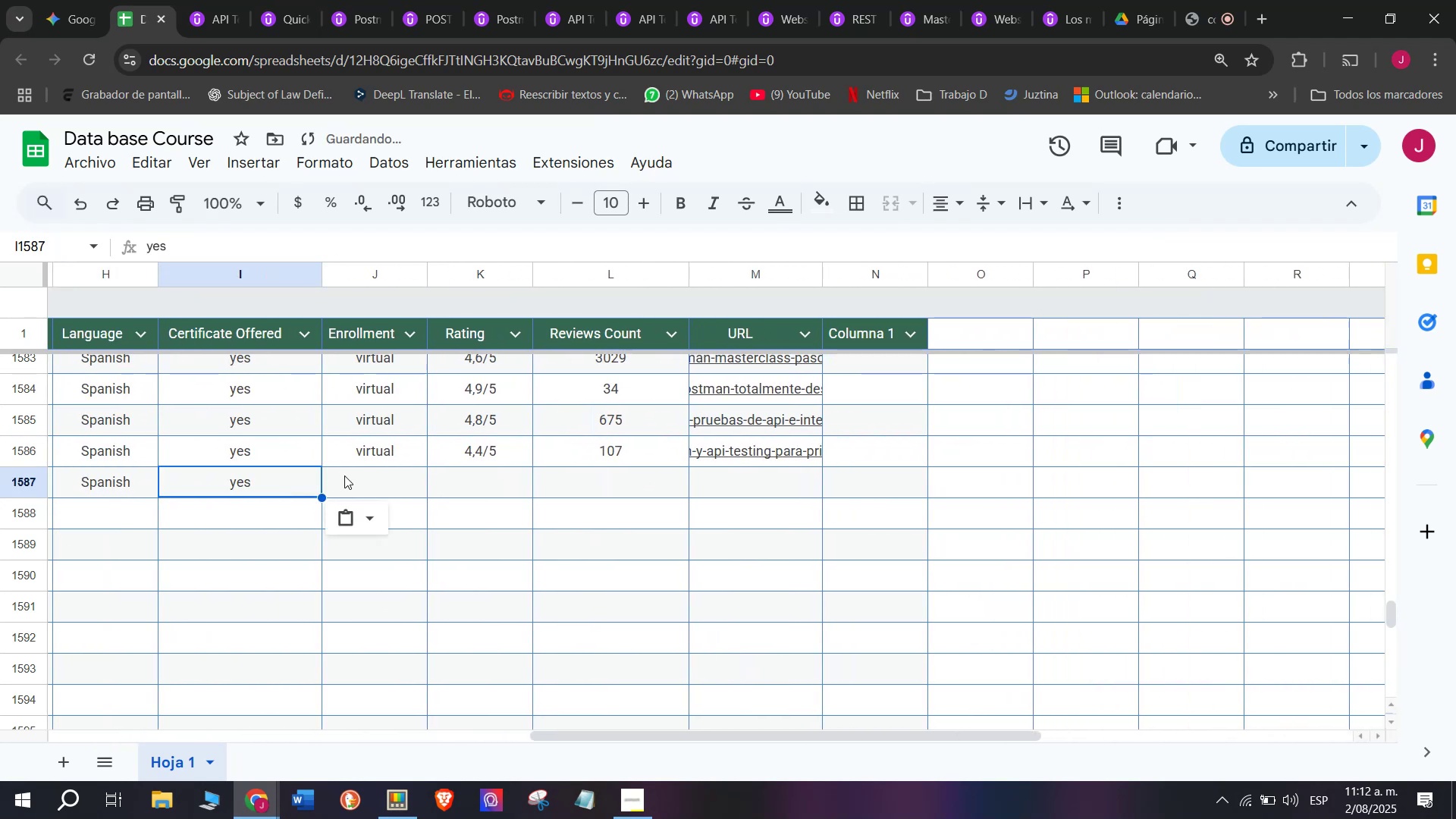 
key(Control+ControlLeft)
 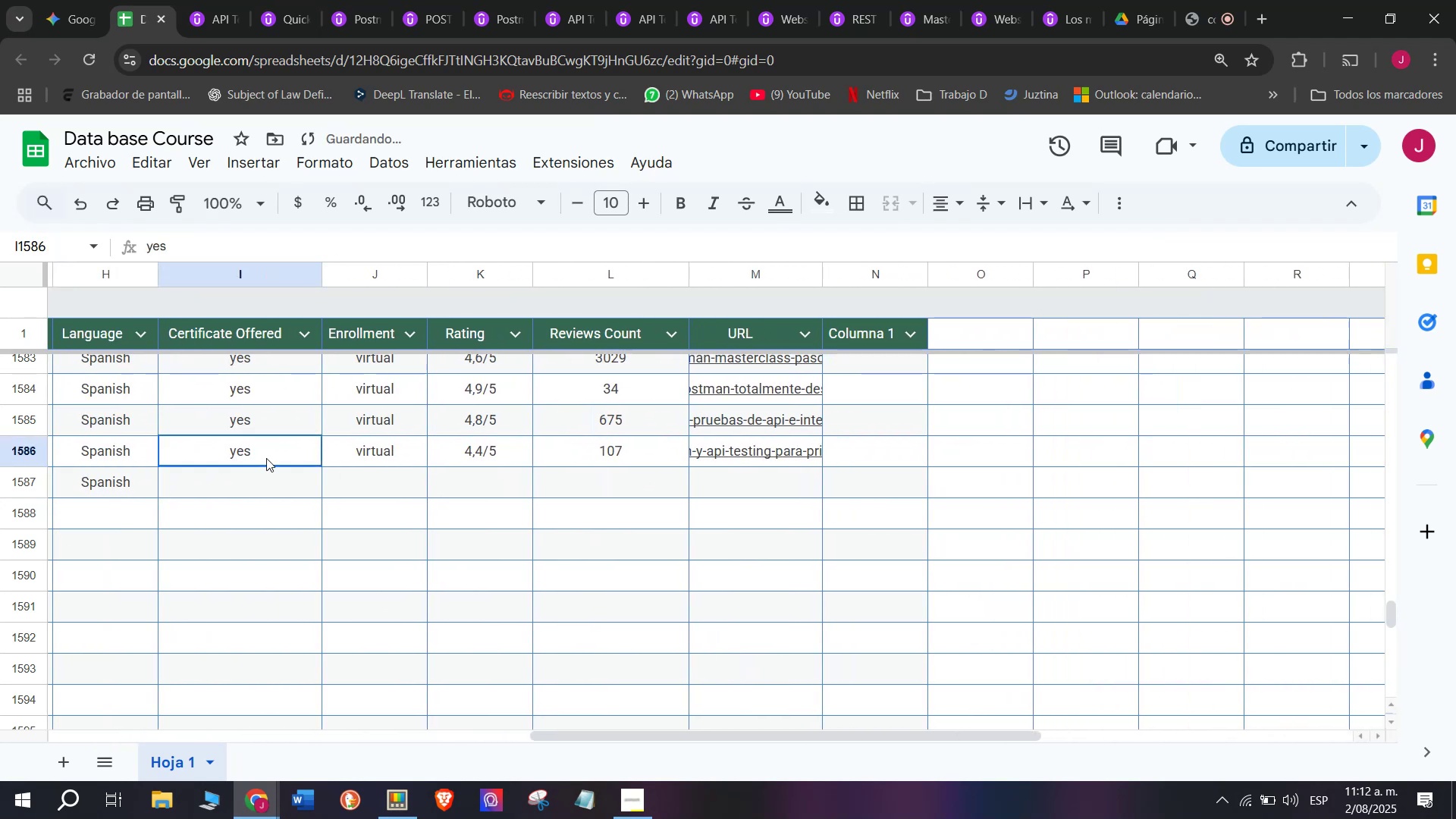 
key(Control+C)
 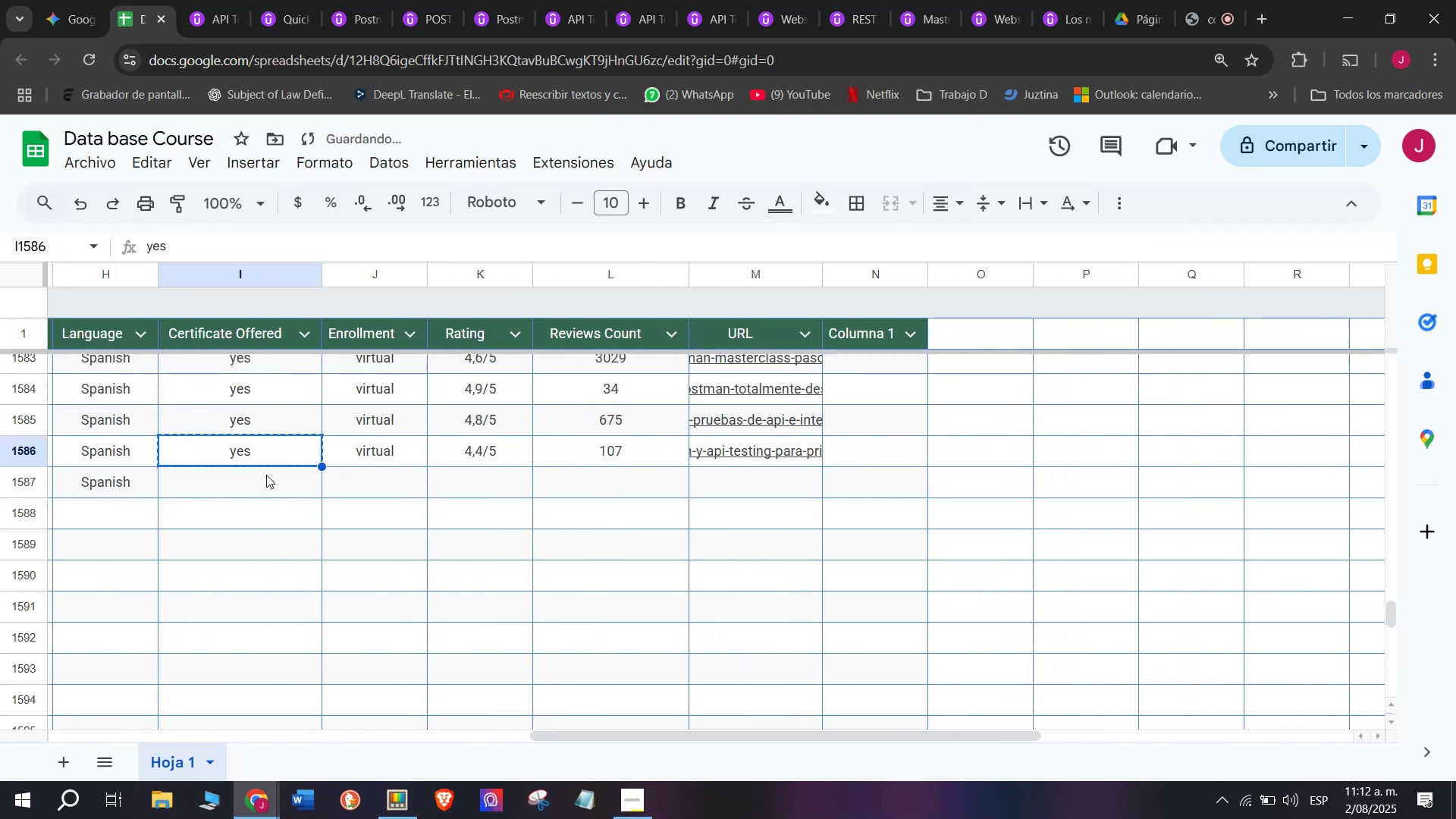 
double_click([266, 475])
 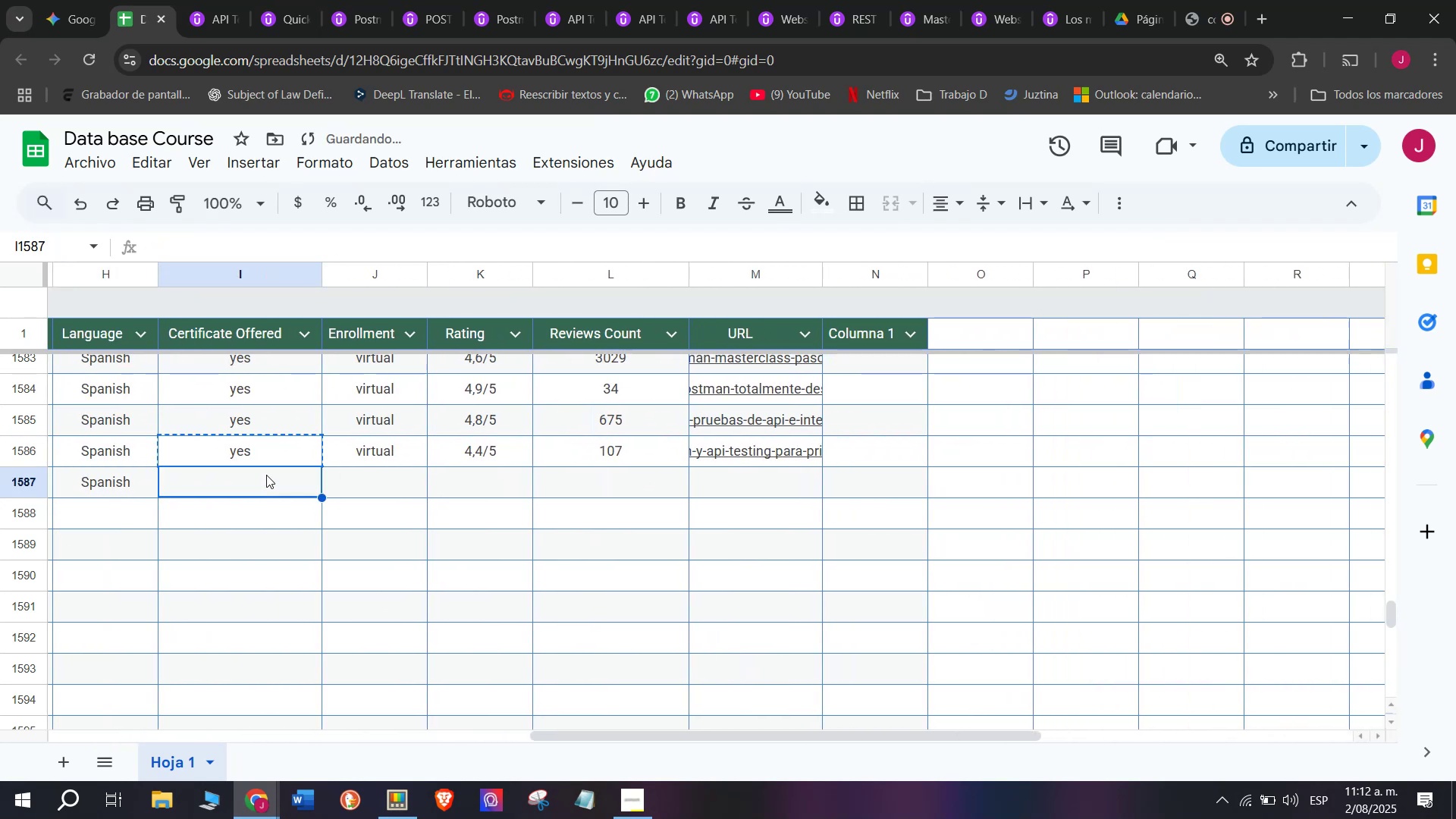 
key(Control+ControlLeft)
 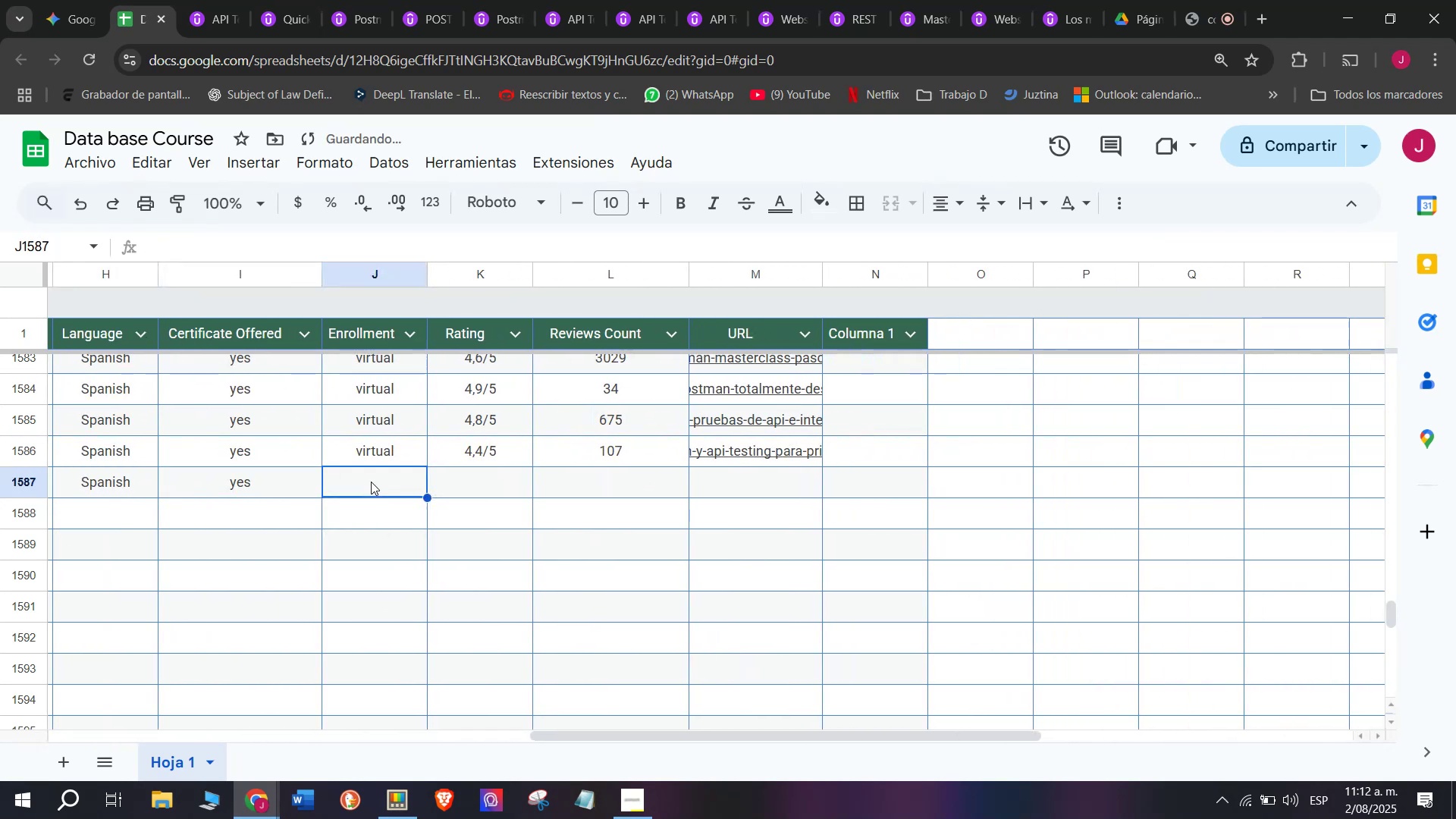 
key(Z)
 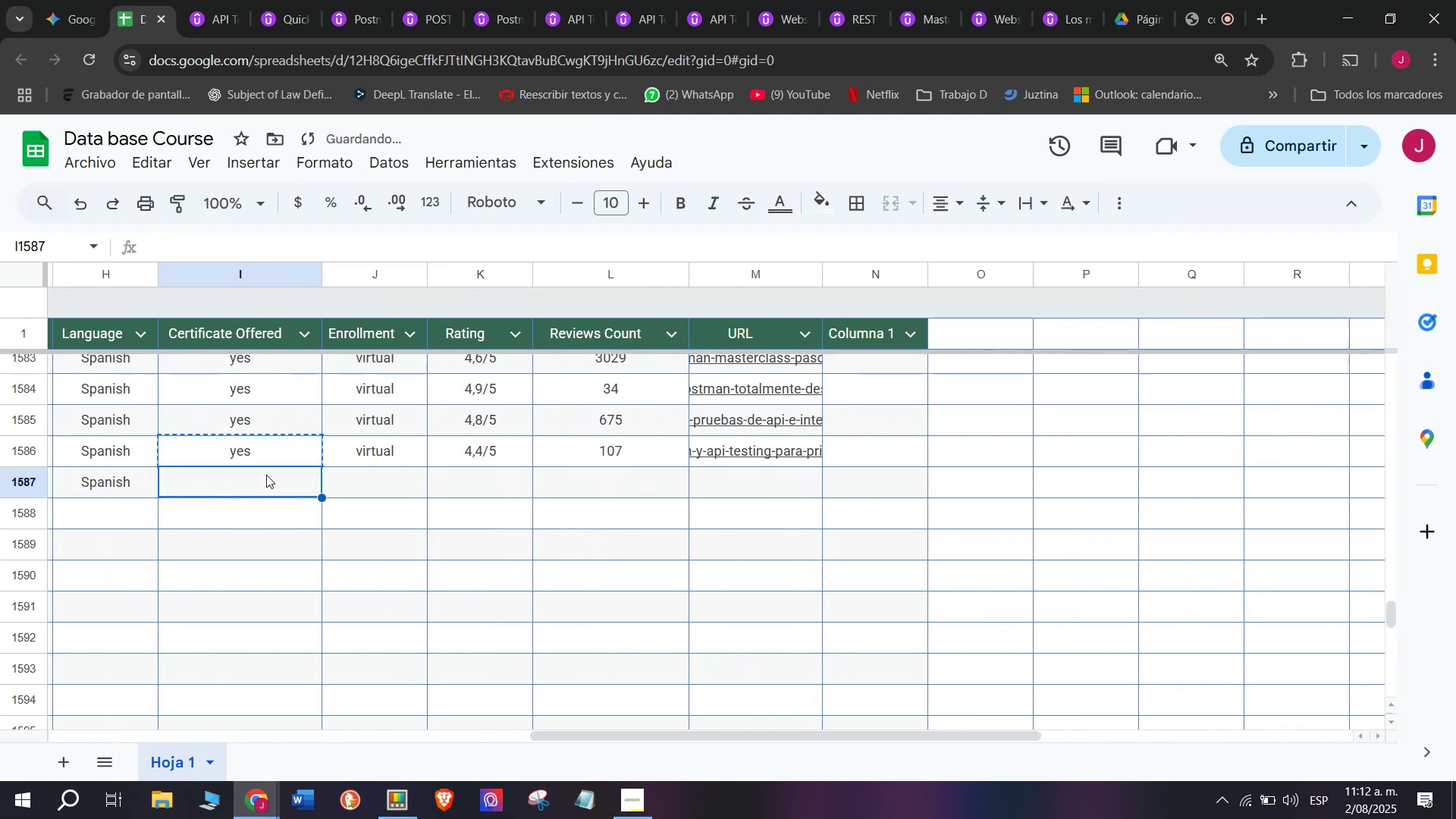 
key(Control+V)
 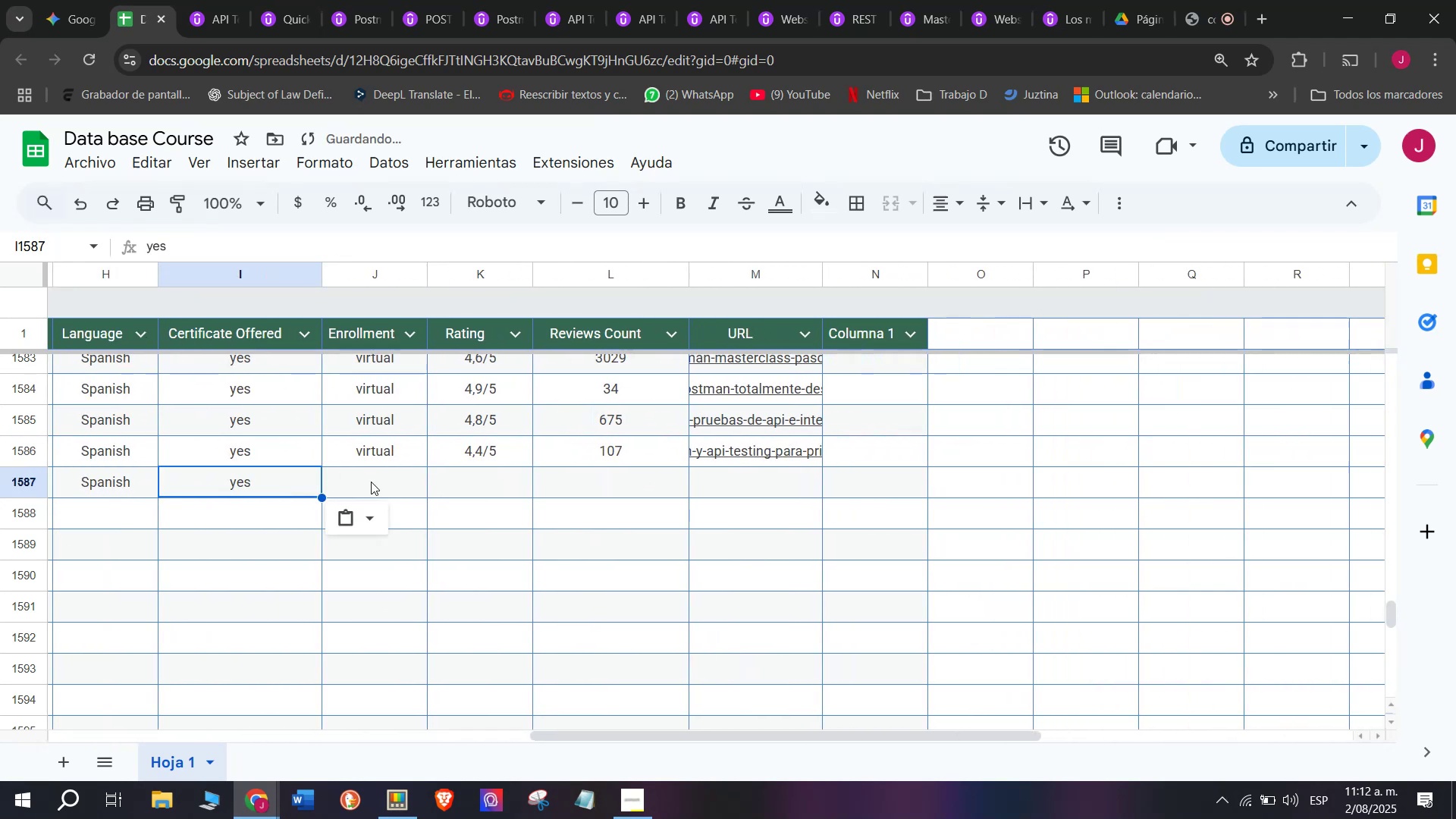 
triple_click([371, 482])
 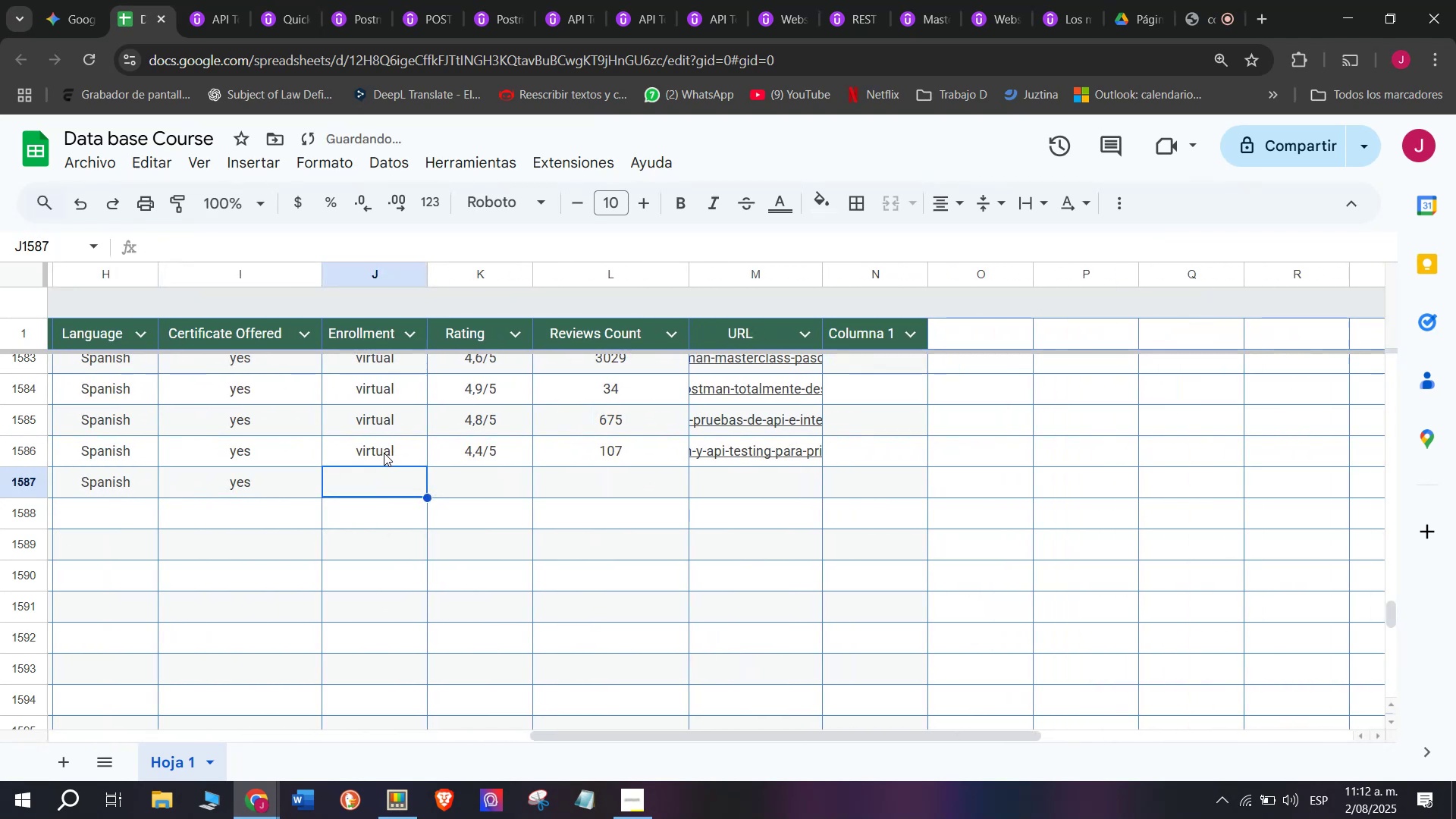 
triple_click([384, 453])
 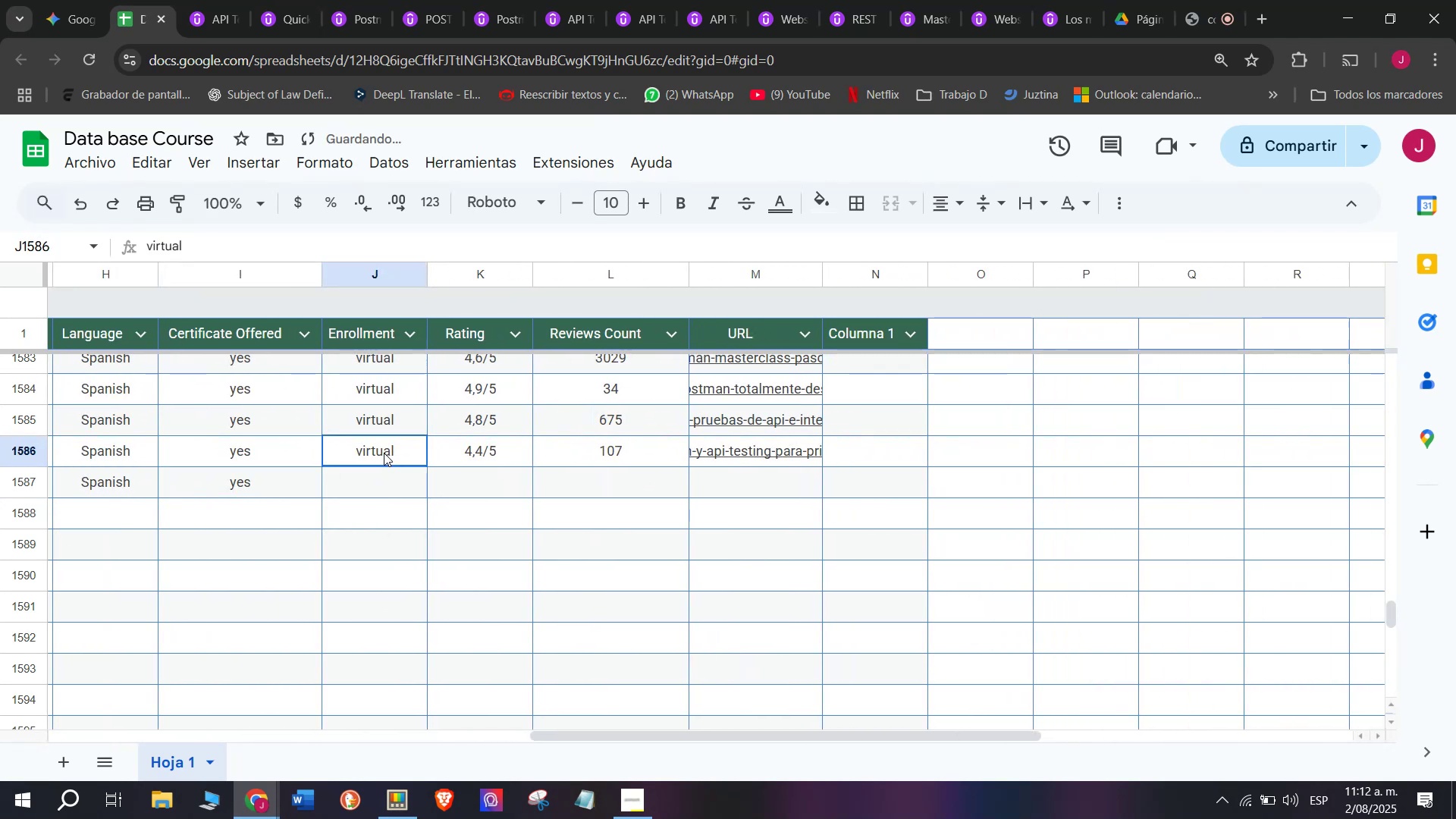 
key(Break)
 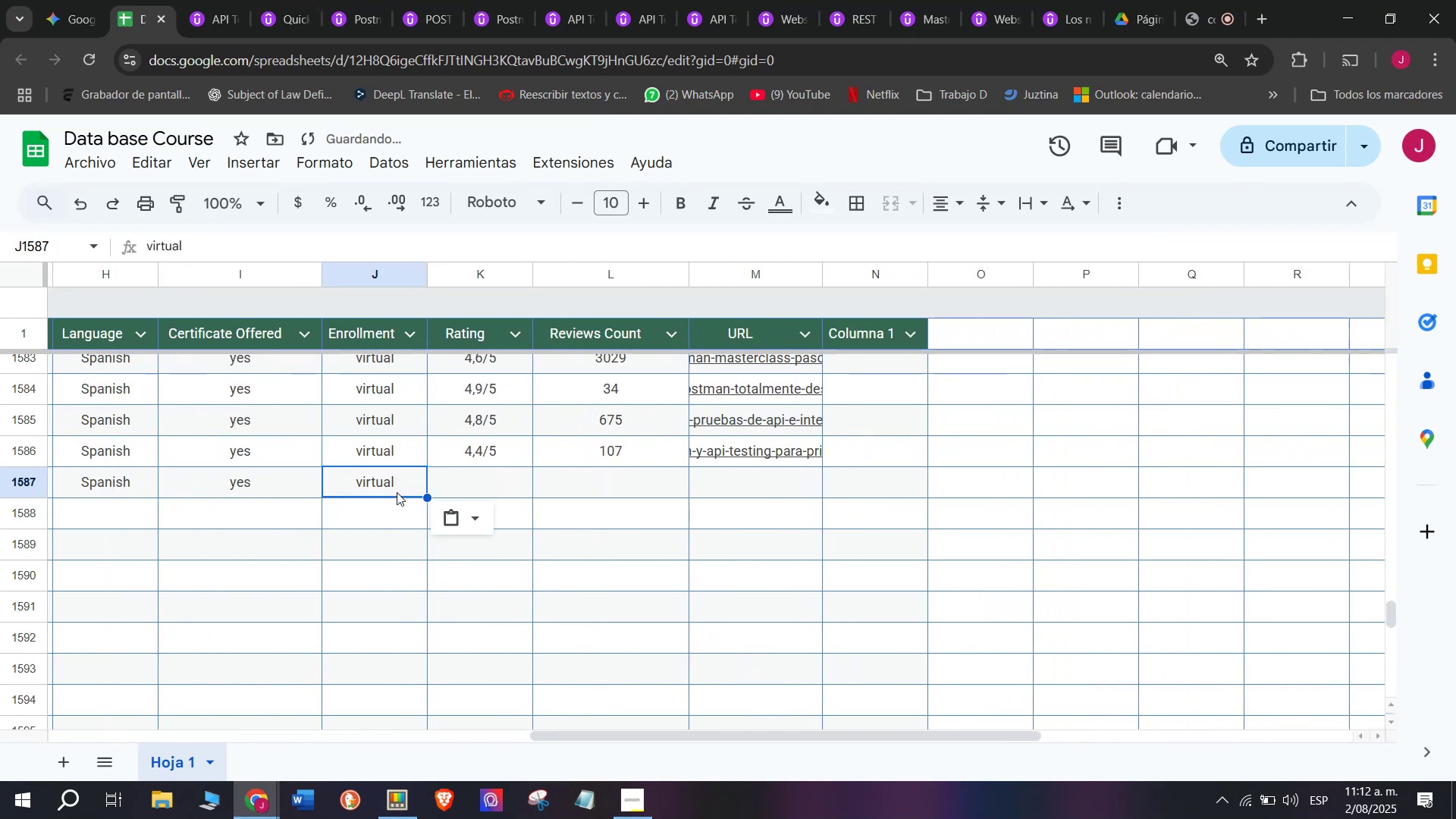 
key(Control+ControlLeft)
 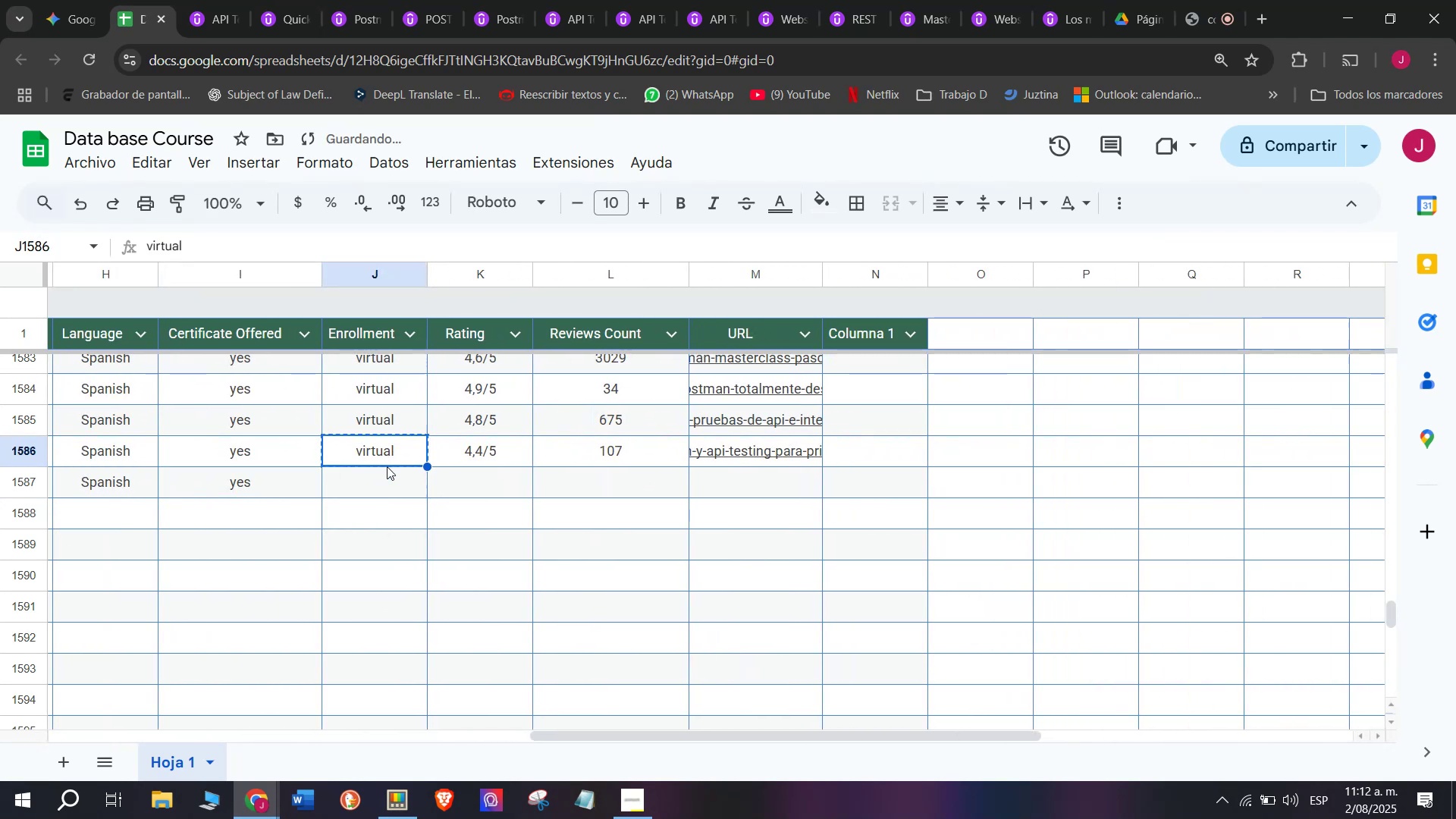 
key(Control+C)
 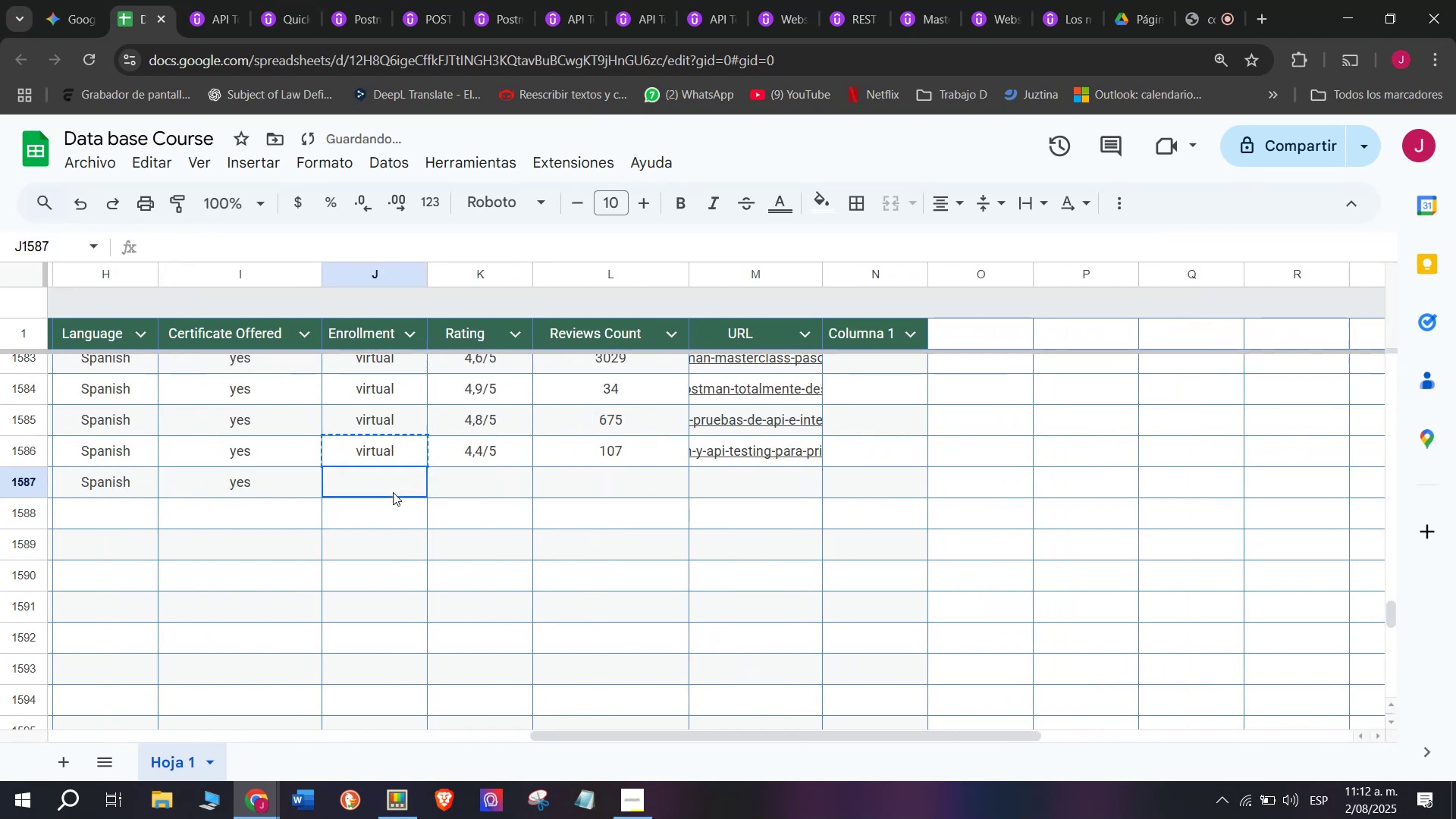 
triple_click([393, 492])
 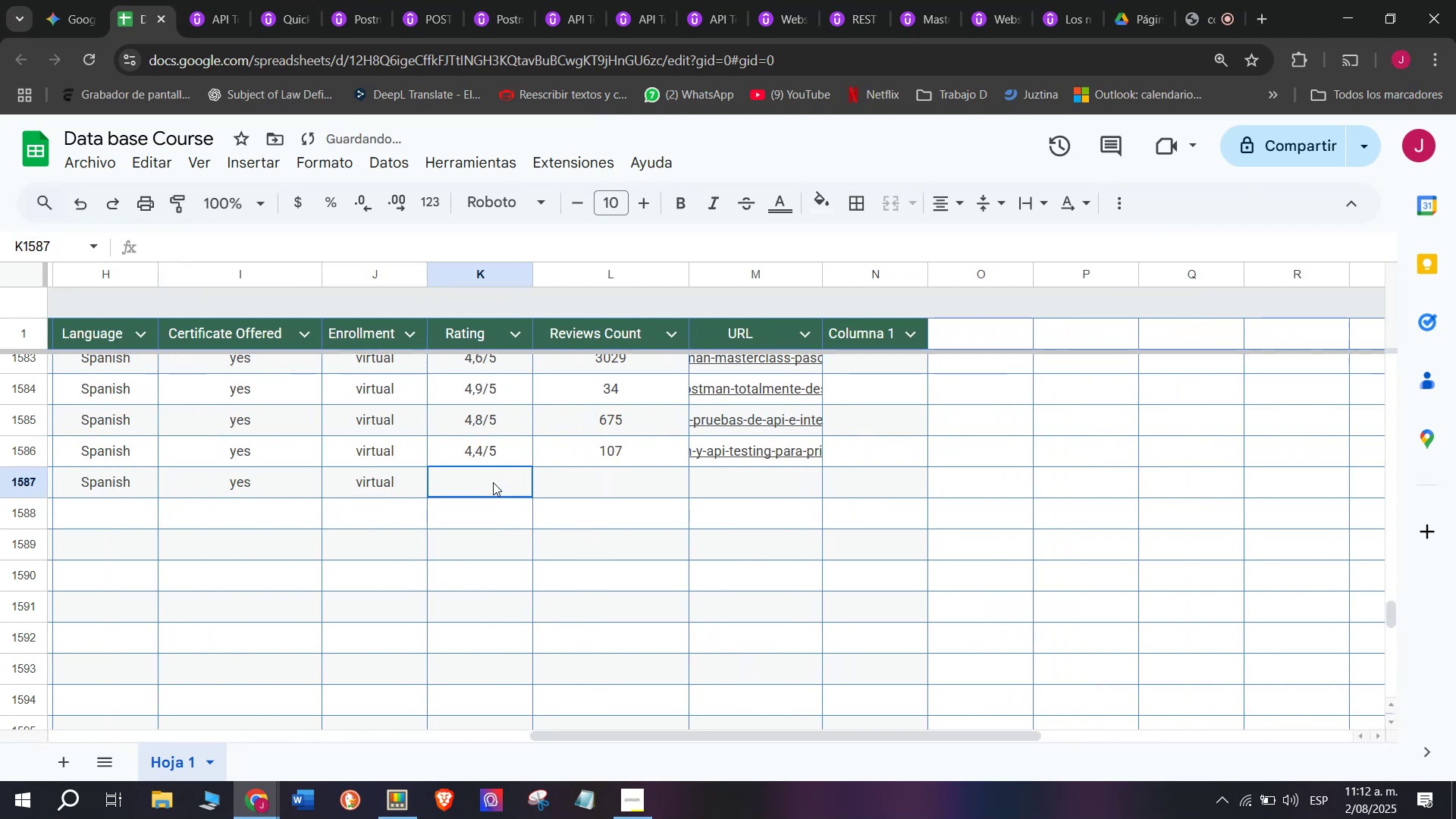 
key(Z)
 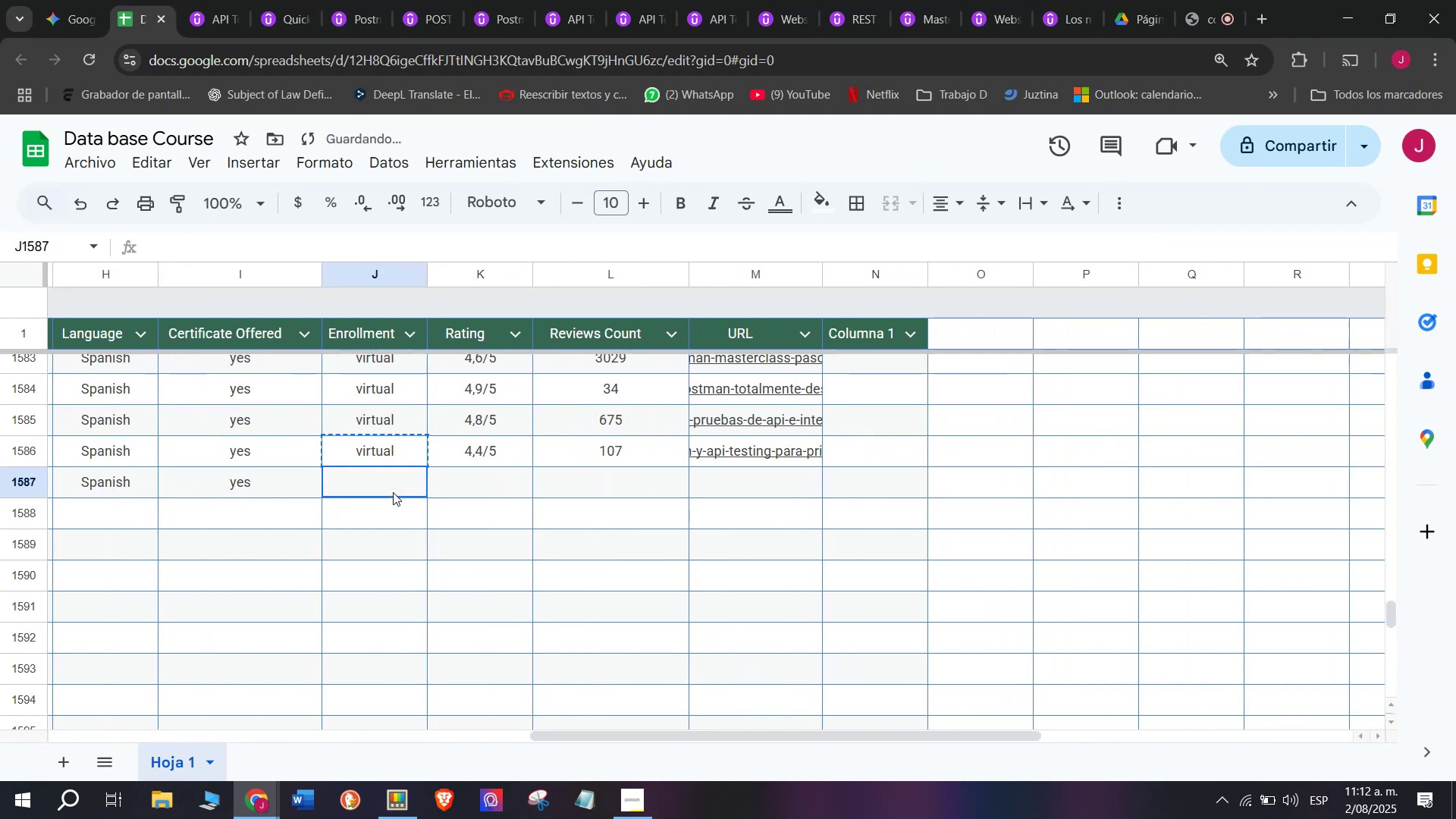 
key(Control+ControlLeft)
 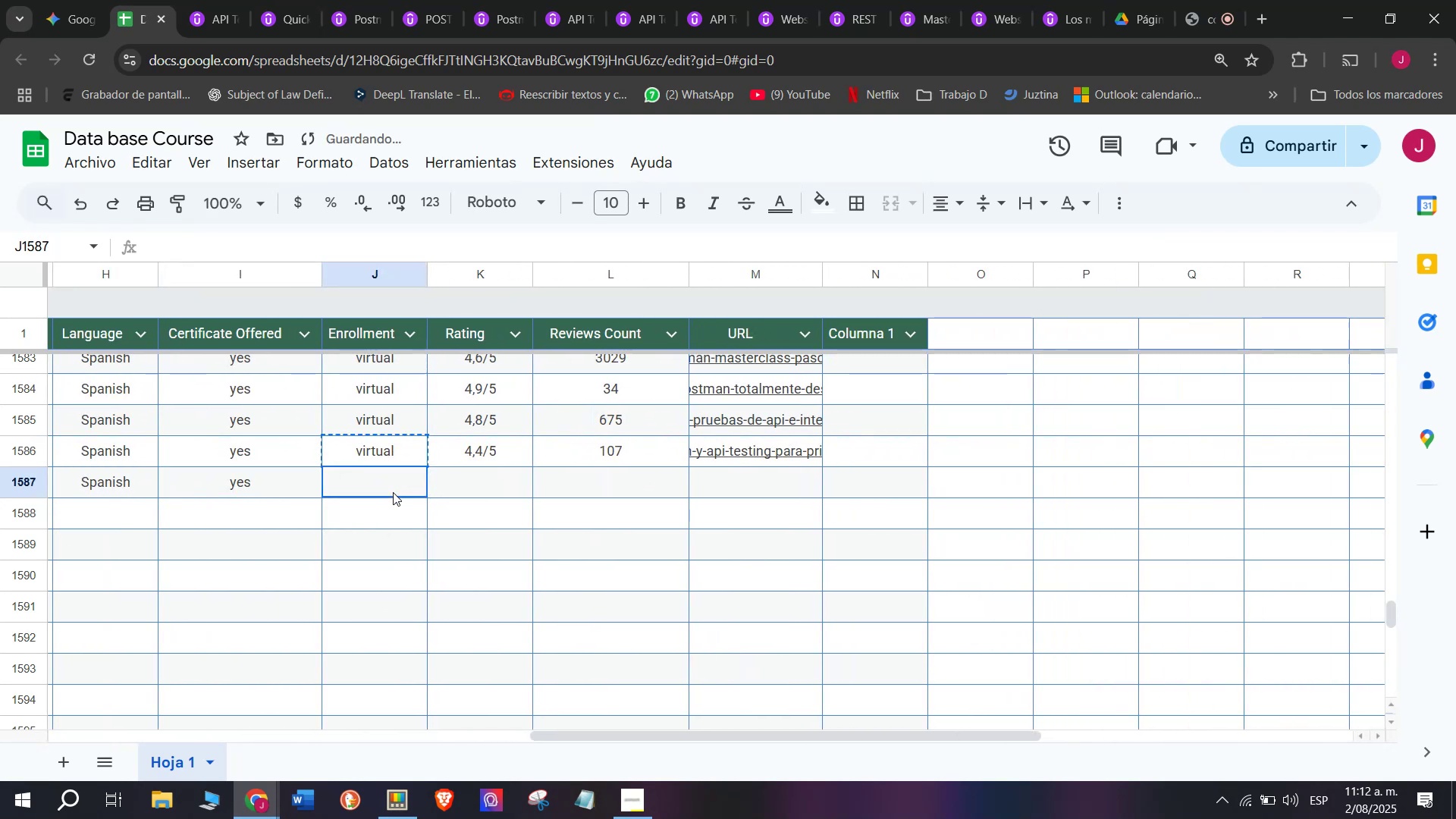 
key(Control+V)
 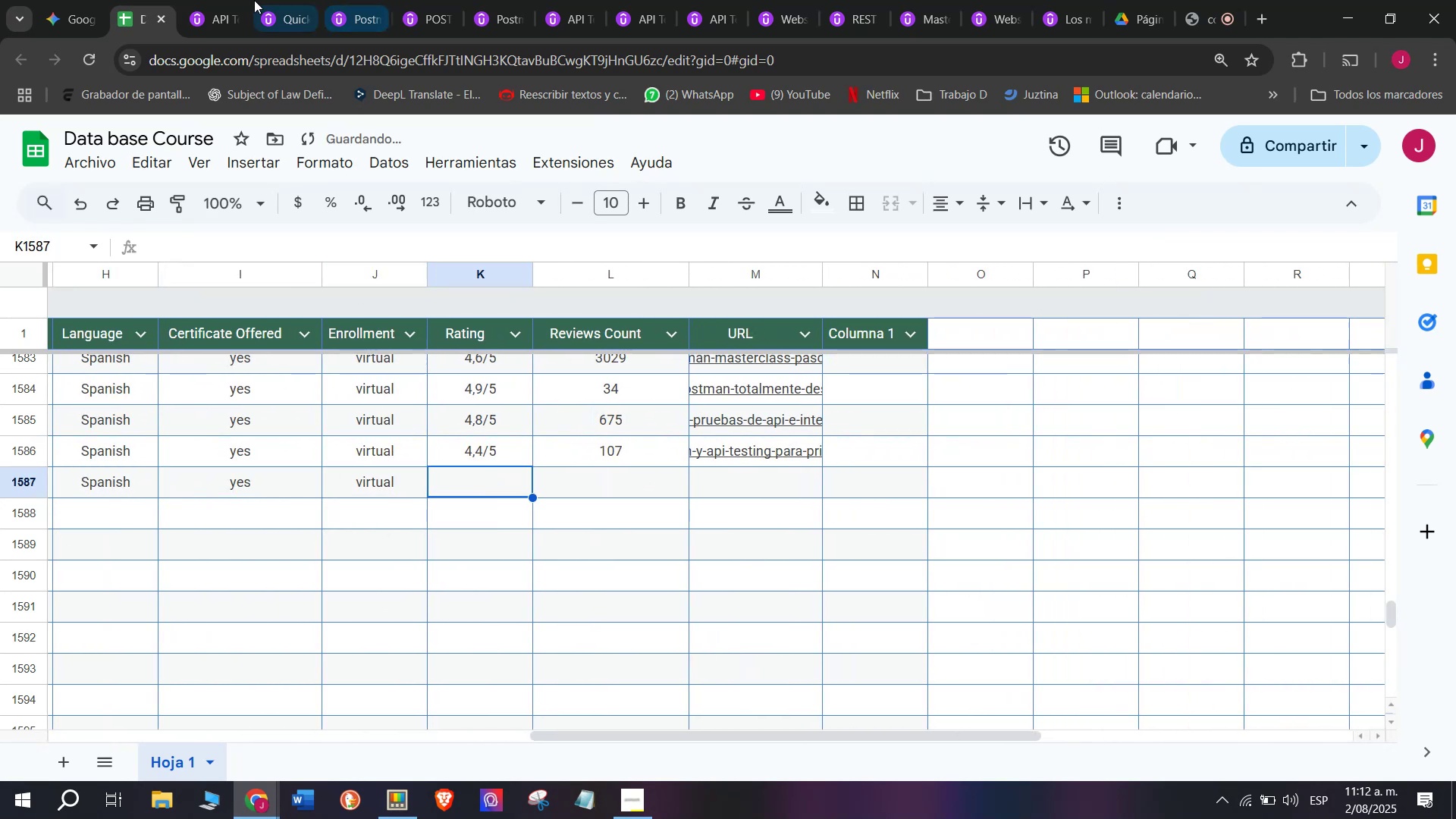 
left_click([212, 0])
 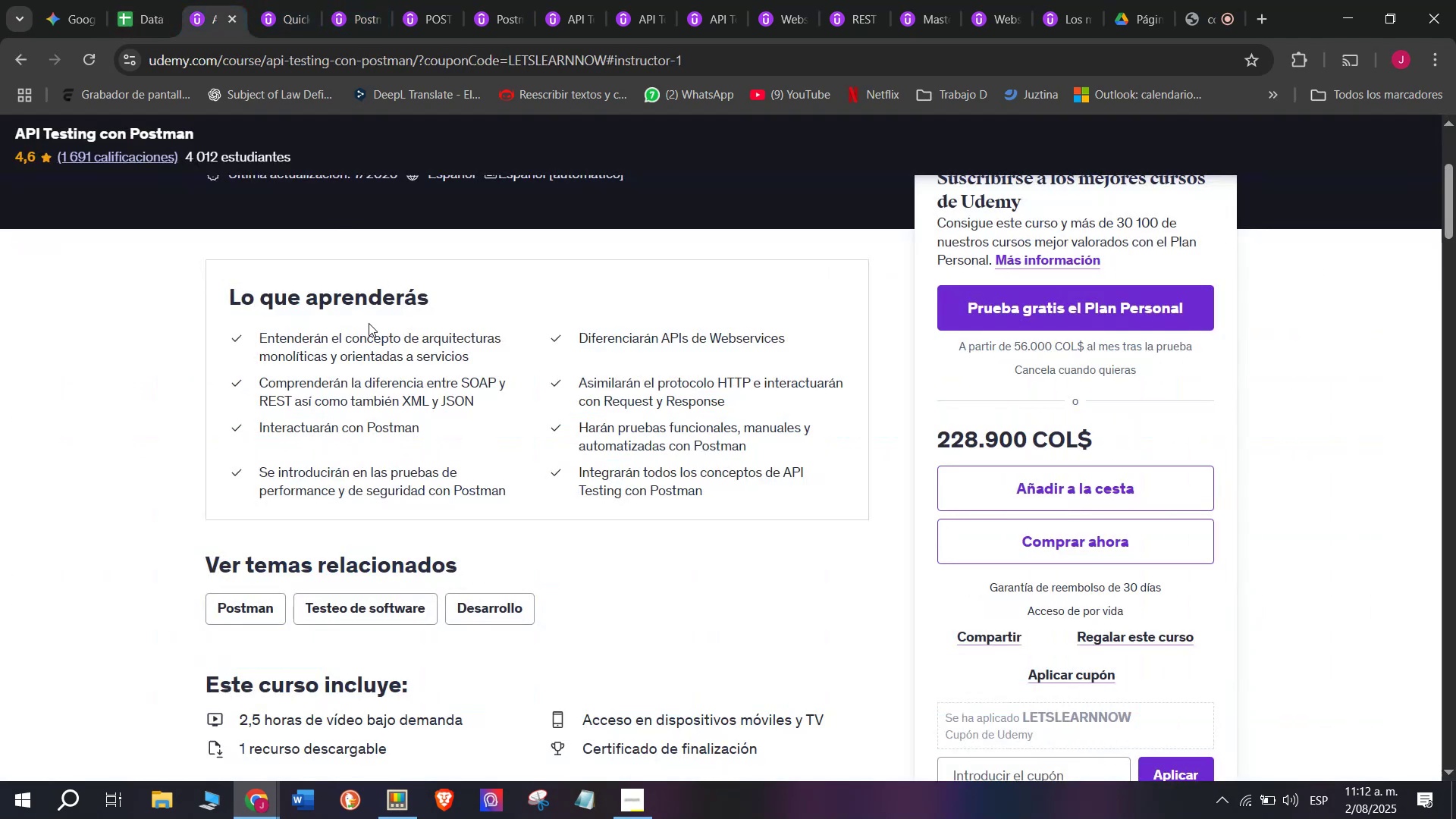 
scroll: coordinate [367, 334], scroll_direction: up, amount: 3.0
 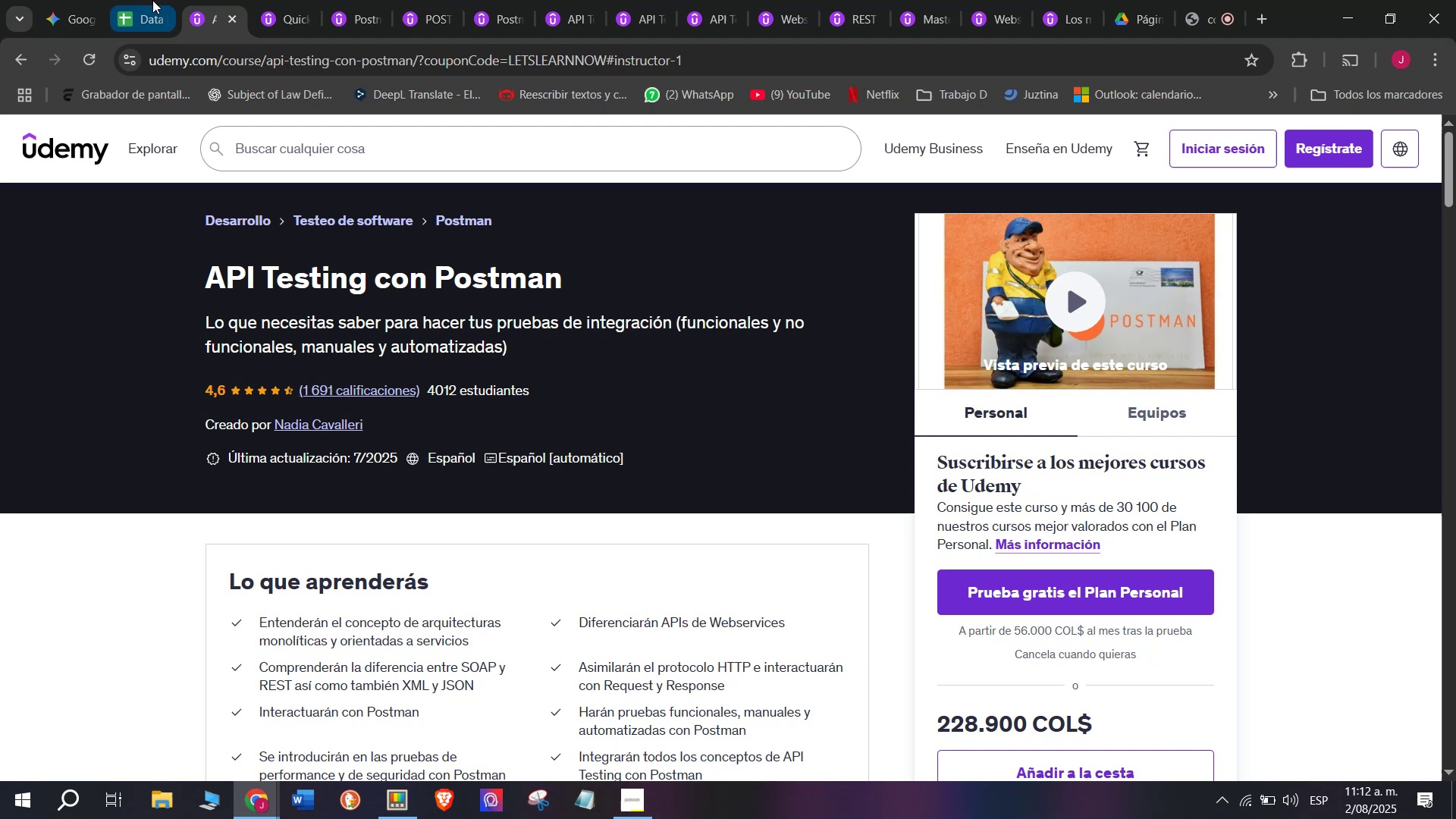 
left_click([152, 0])
 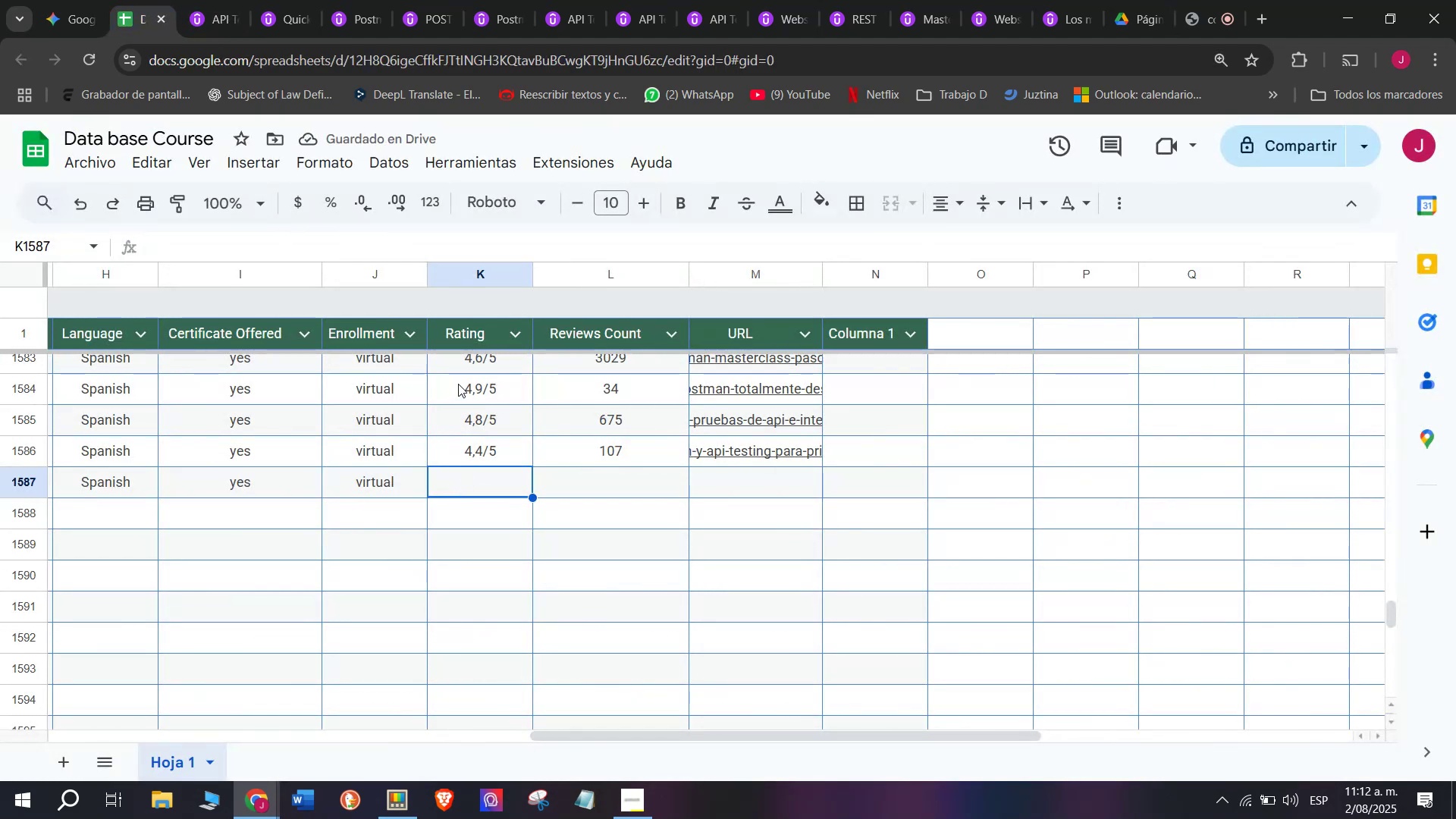 
scroll: coordinate [464, 384], scroll_direction: up, amount: 1.0
 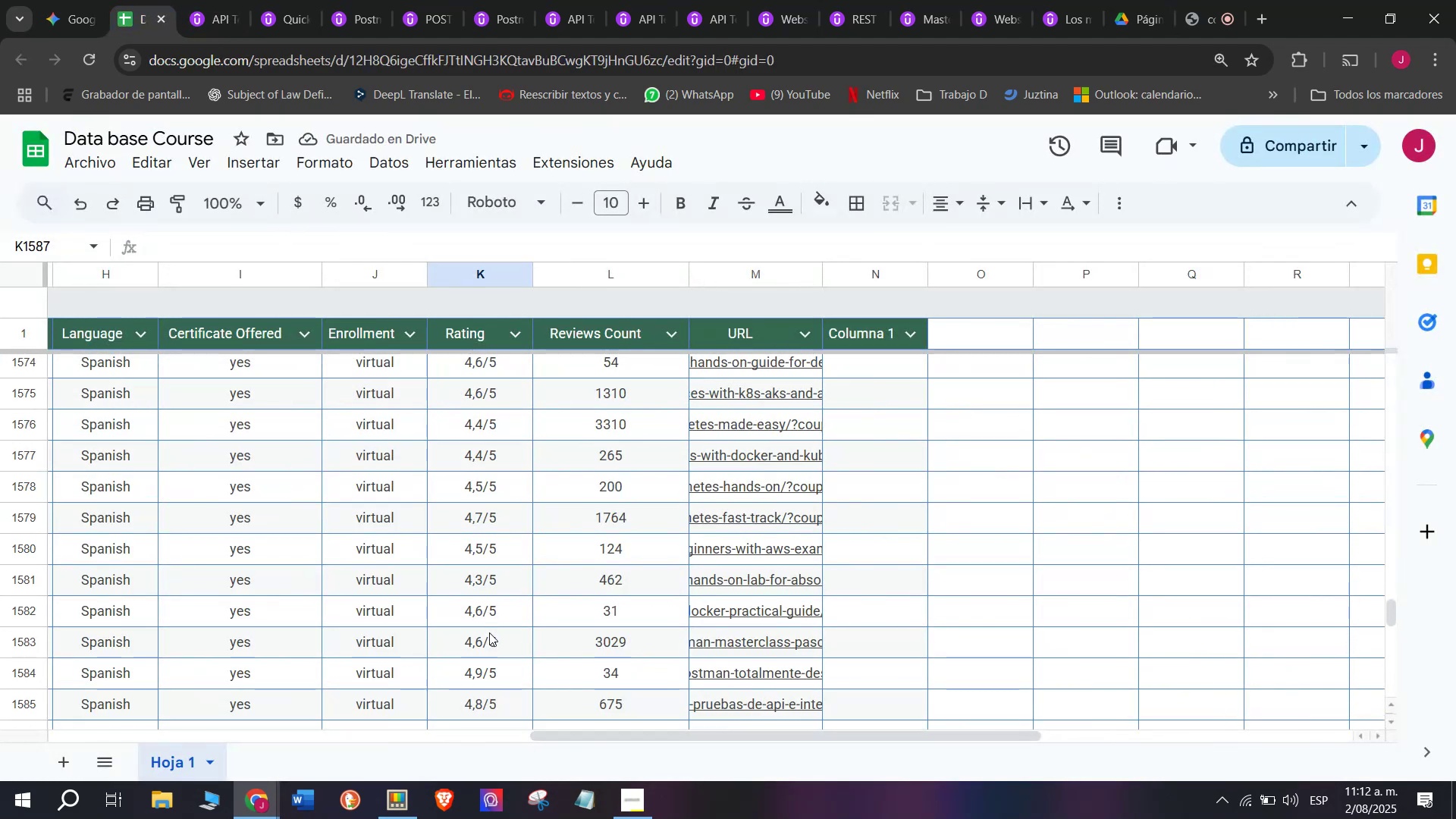 
left_click([489, 637])
 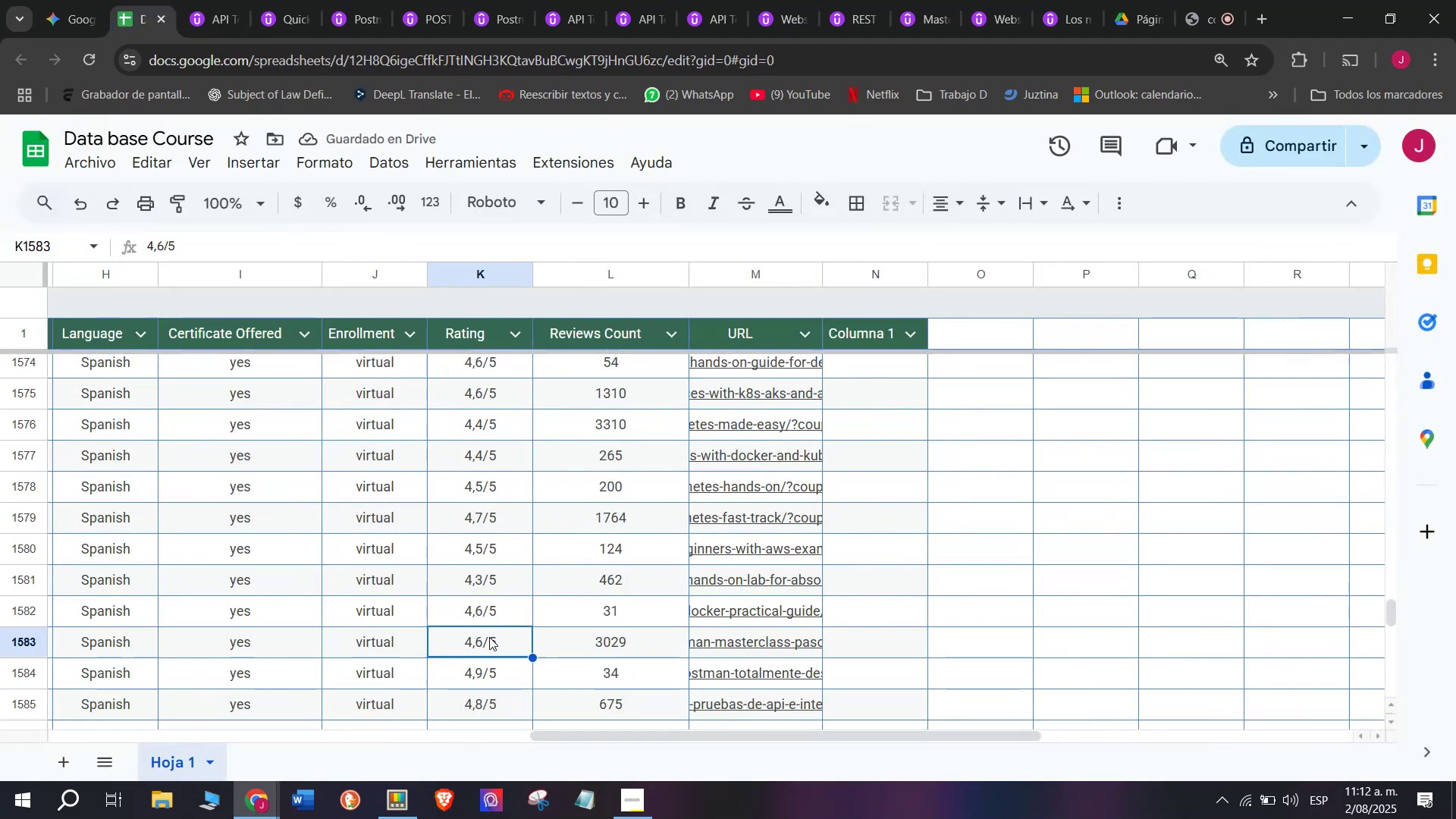 
key(Control+ControlLeft)
 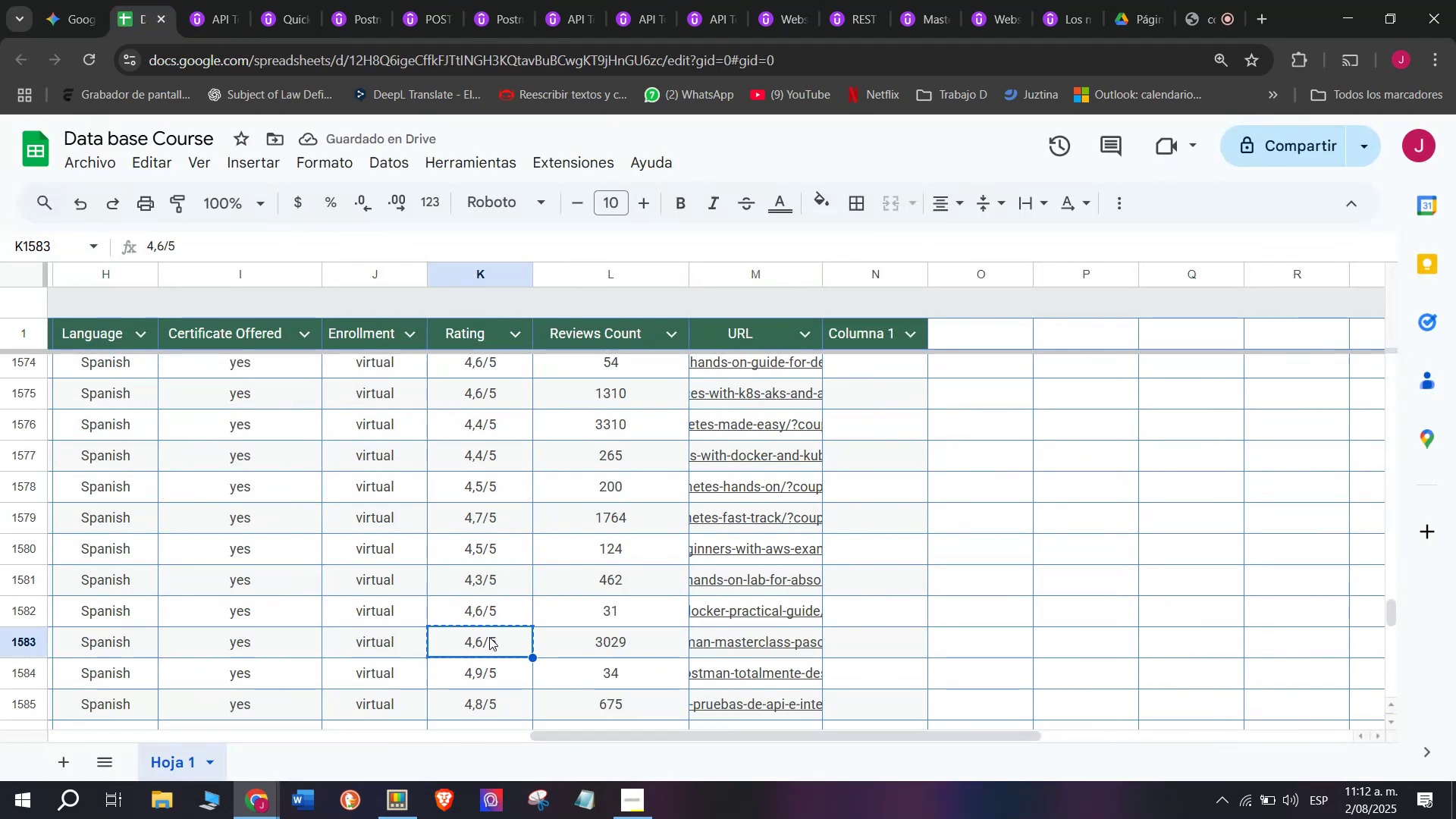 
key(Break)
 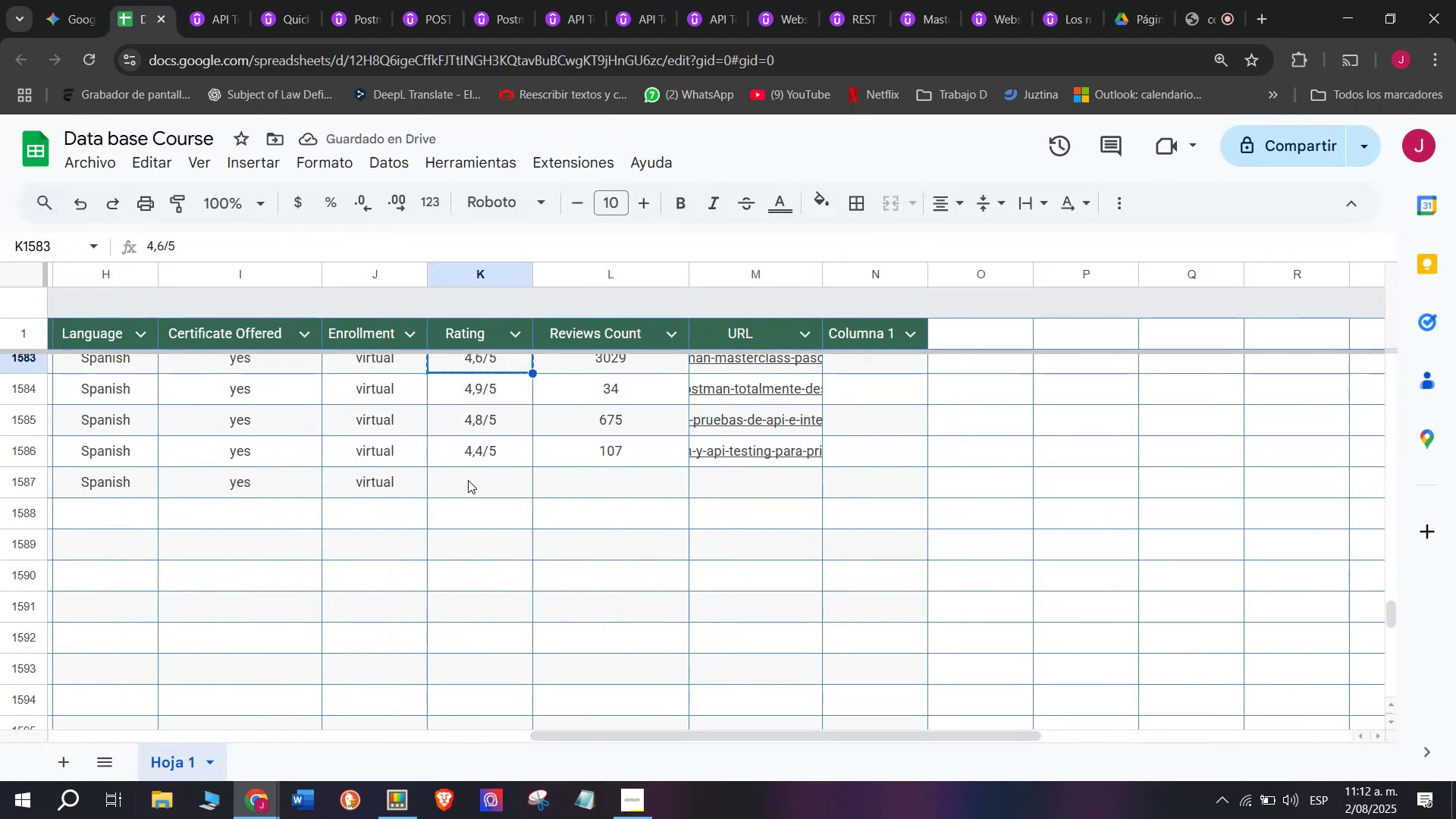 
key(Control+C)
 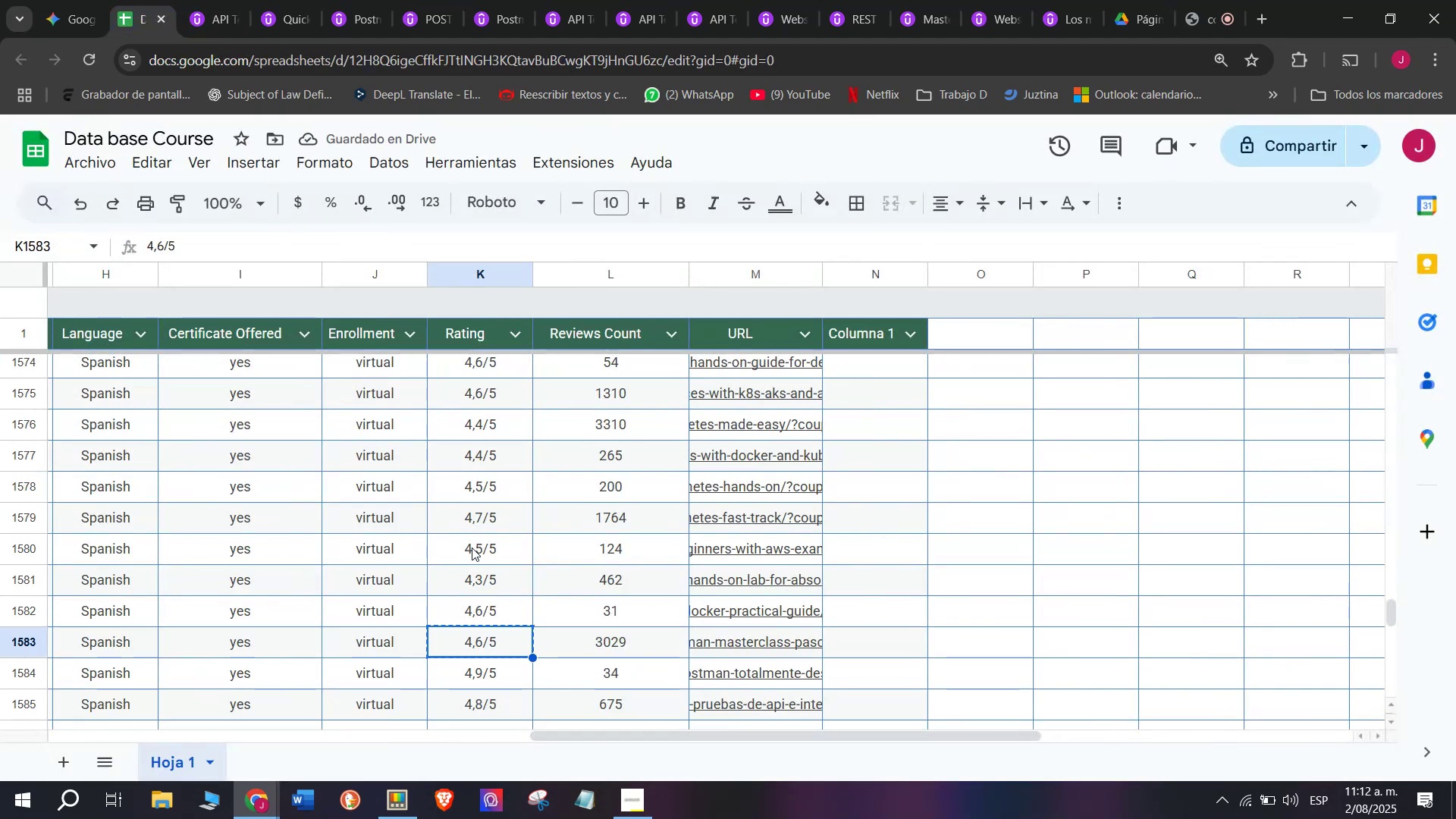 
scroll: coordinate [472, 548], scroll_direction: down, amount: 1.0
 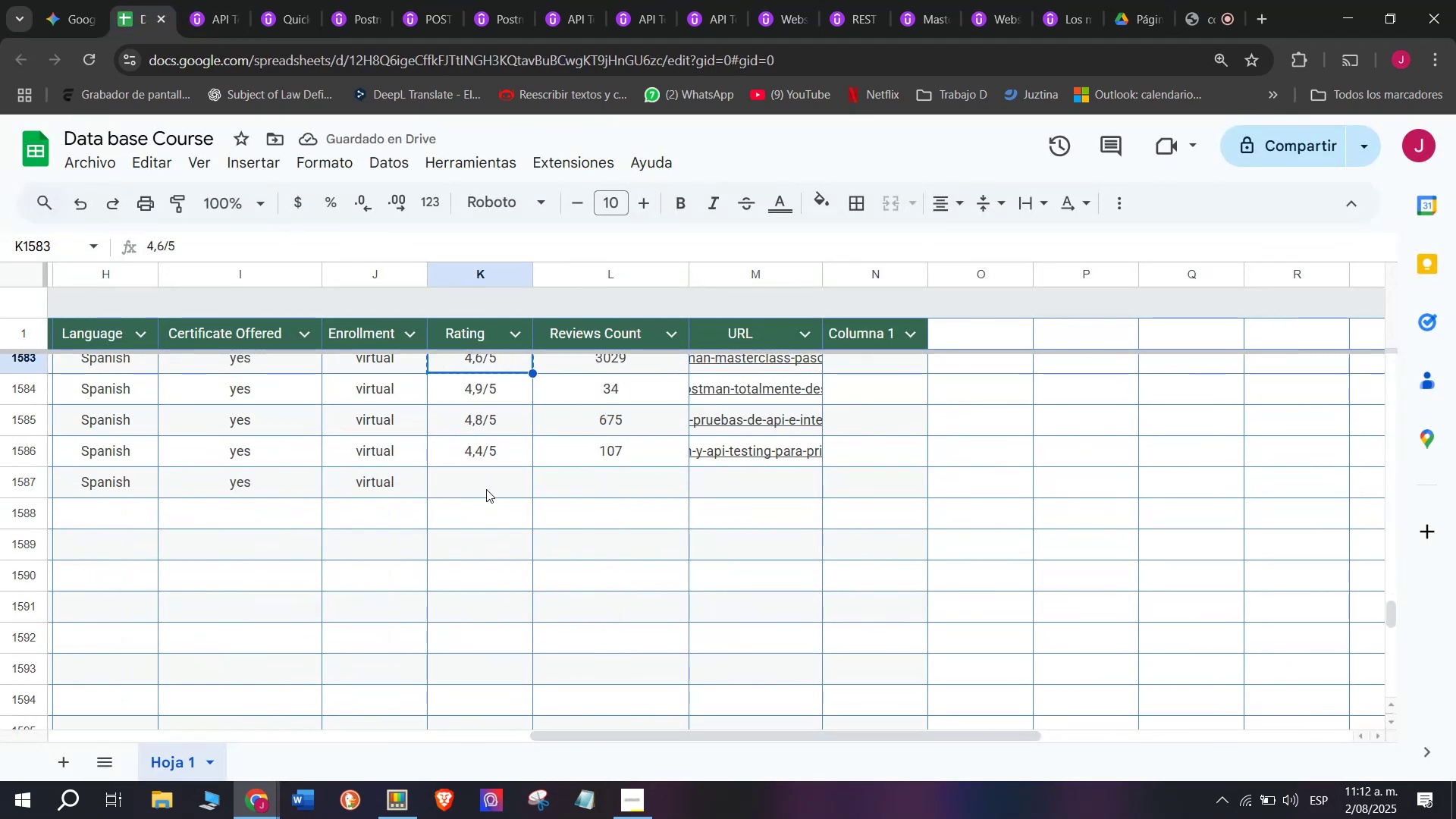 
key(Z)
 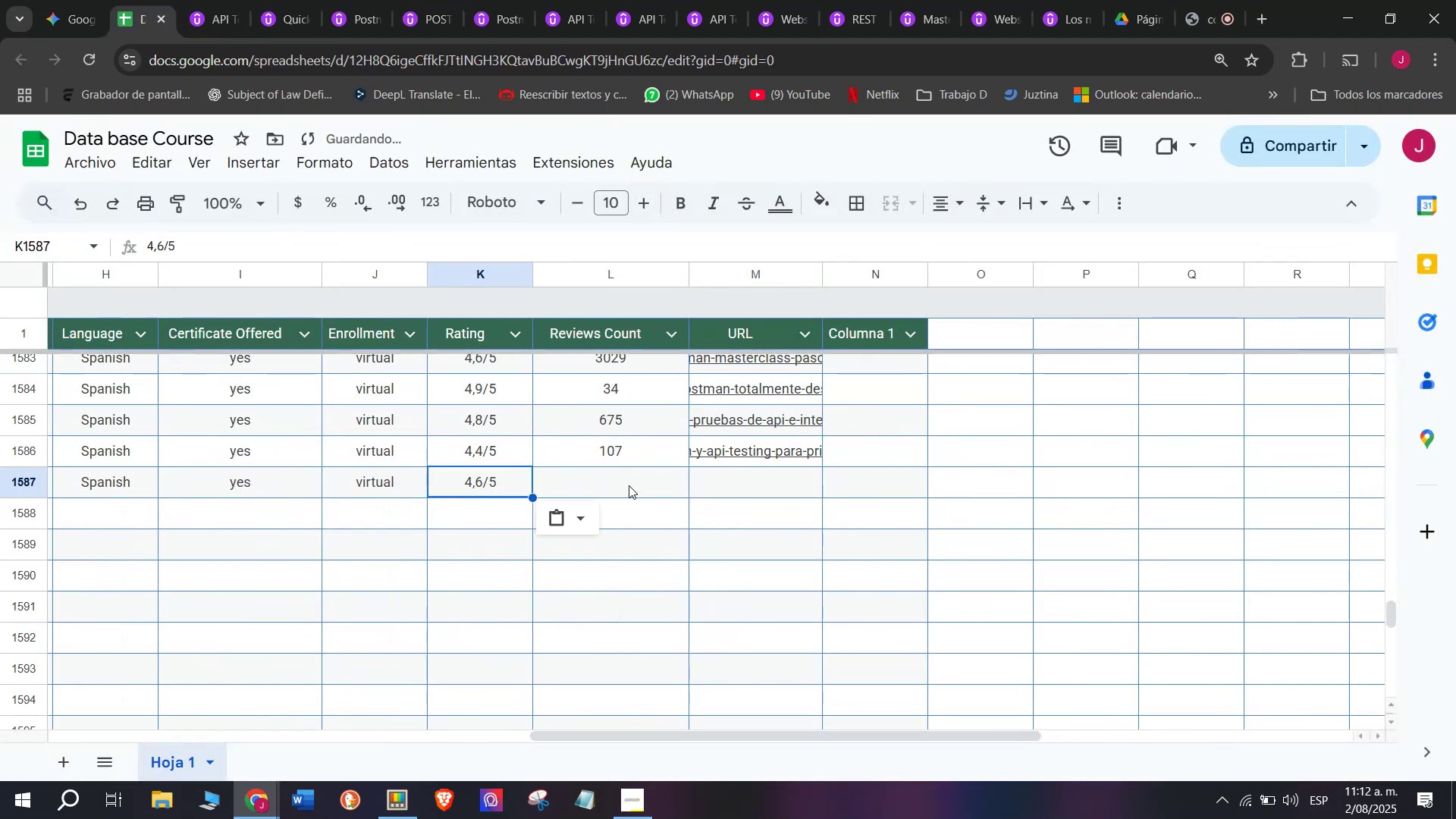 
key(Control+ControlLeft)
 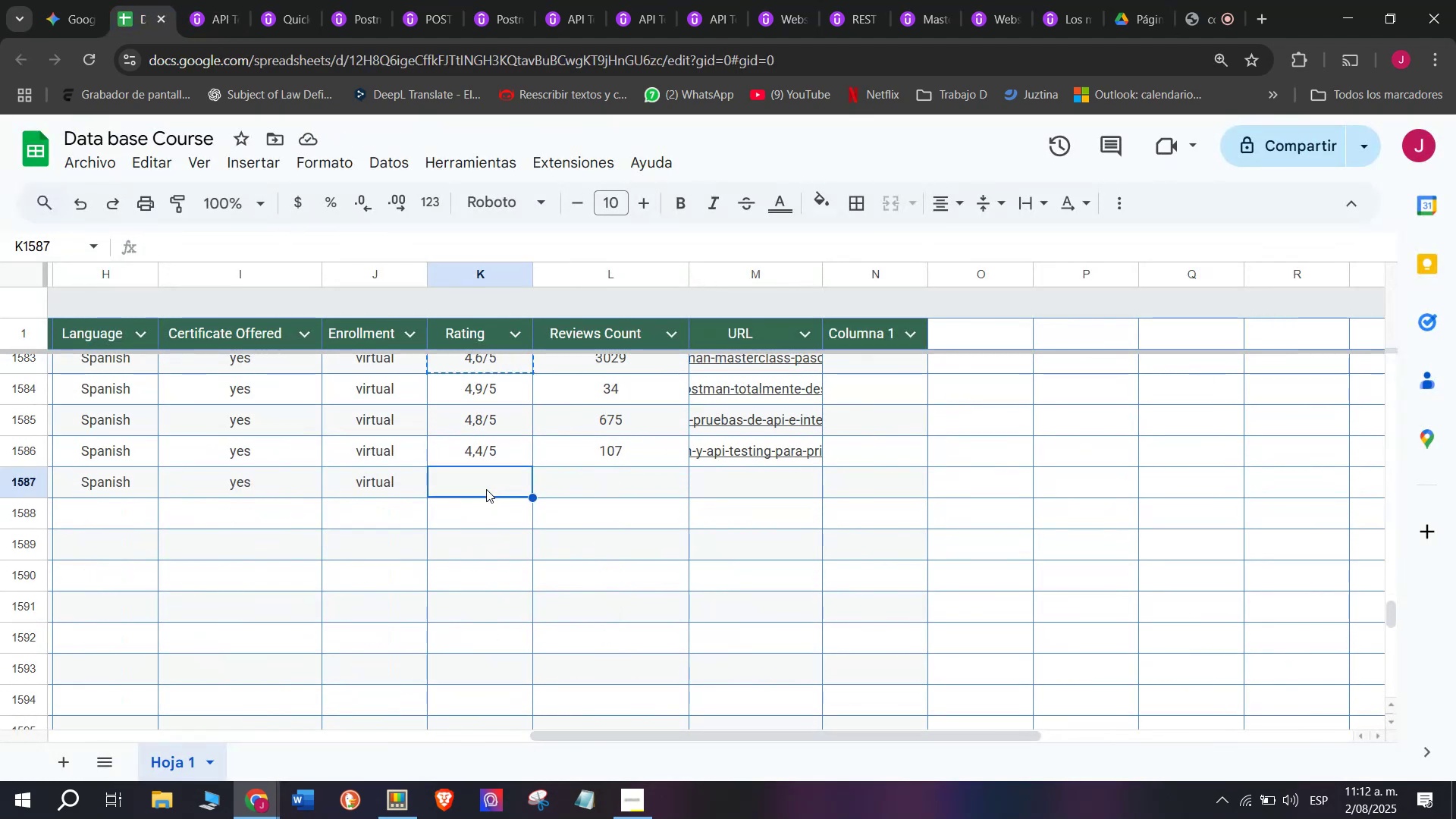 
key(Control+V)
 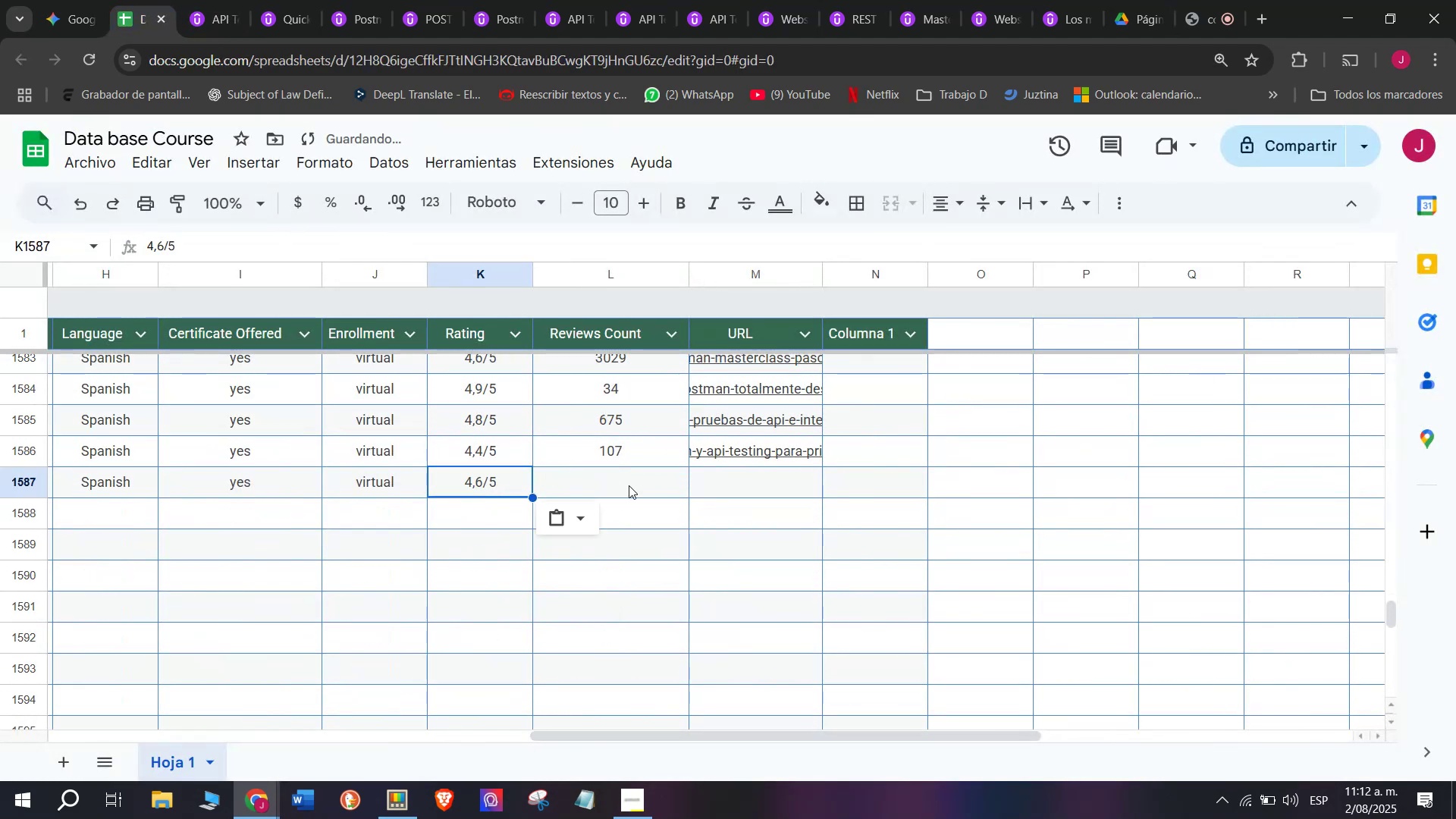 
left_click([630, 485])
 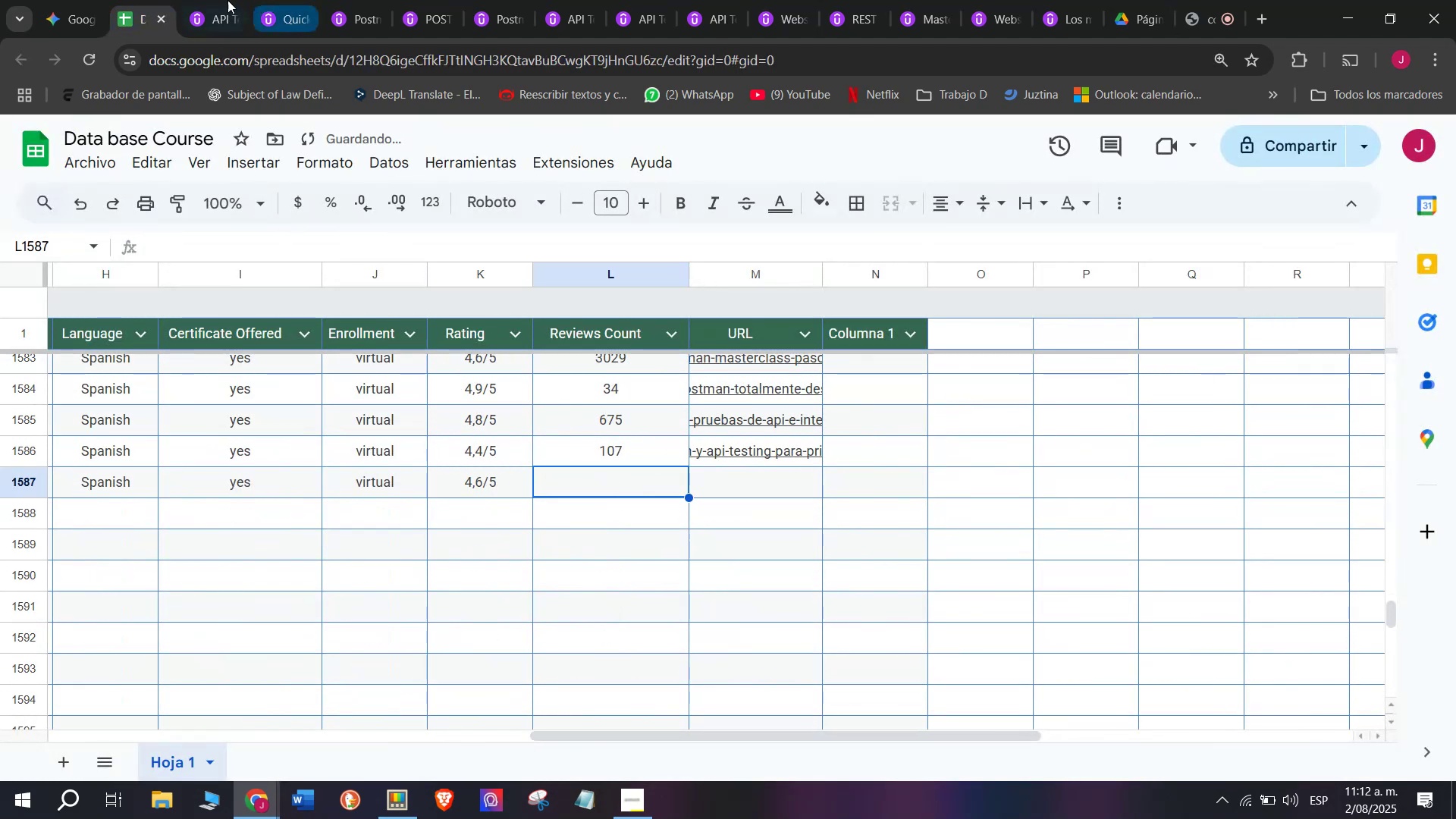 
left_click([204, 0])
 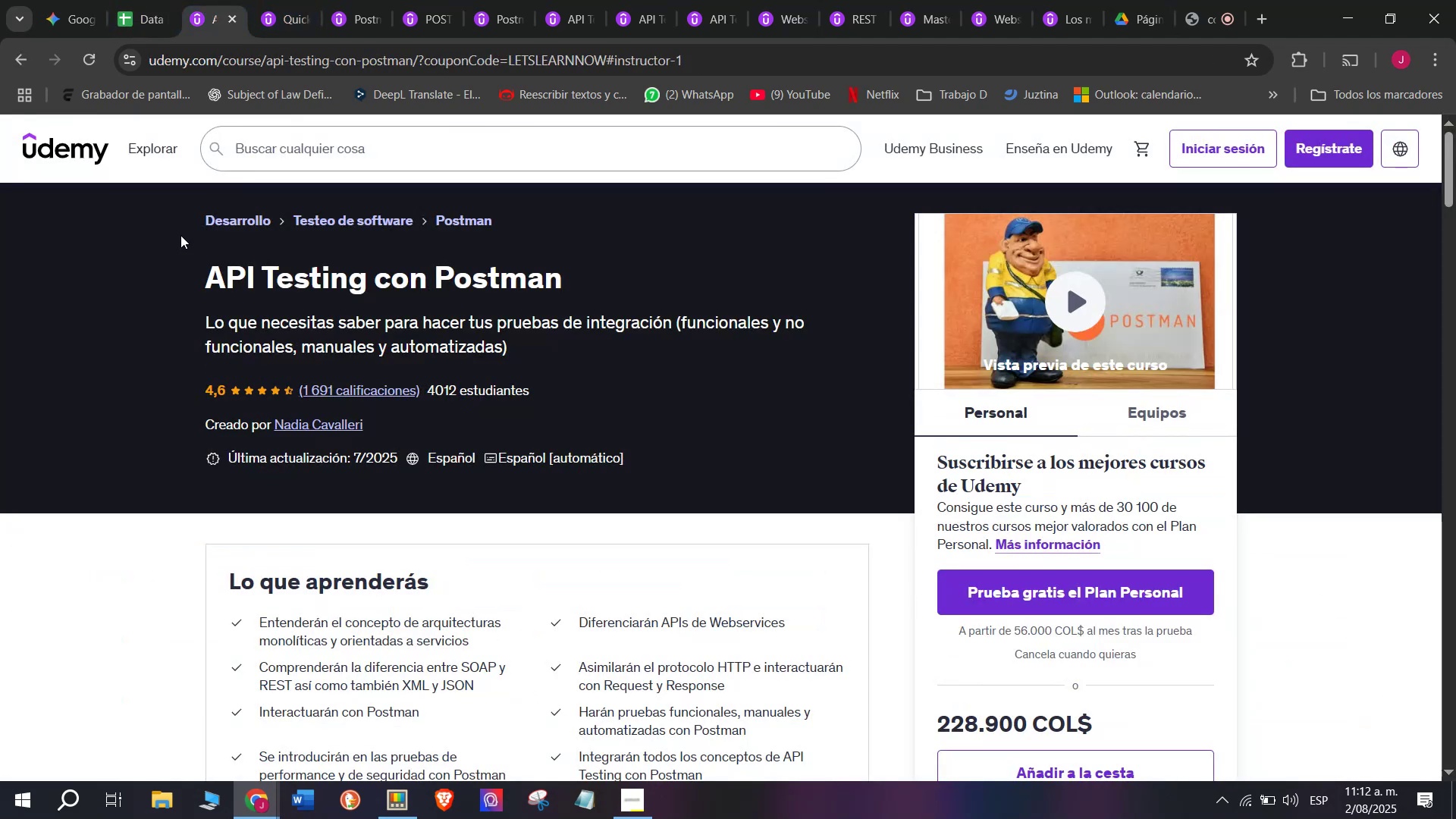 
left_click([132, 0])
 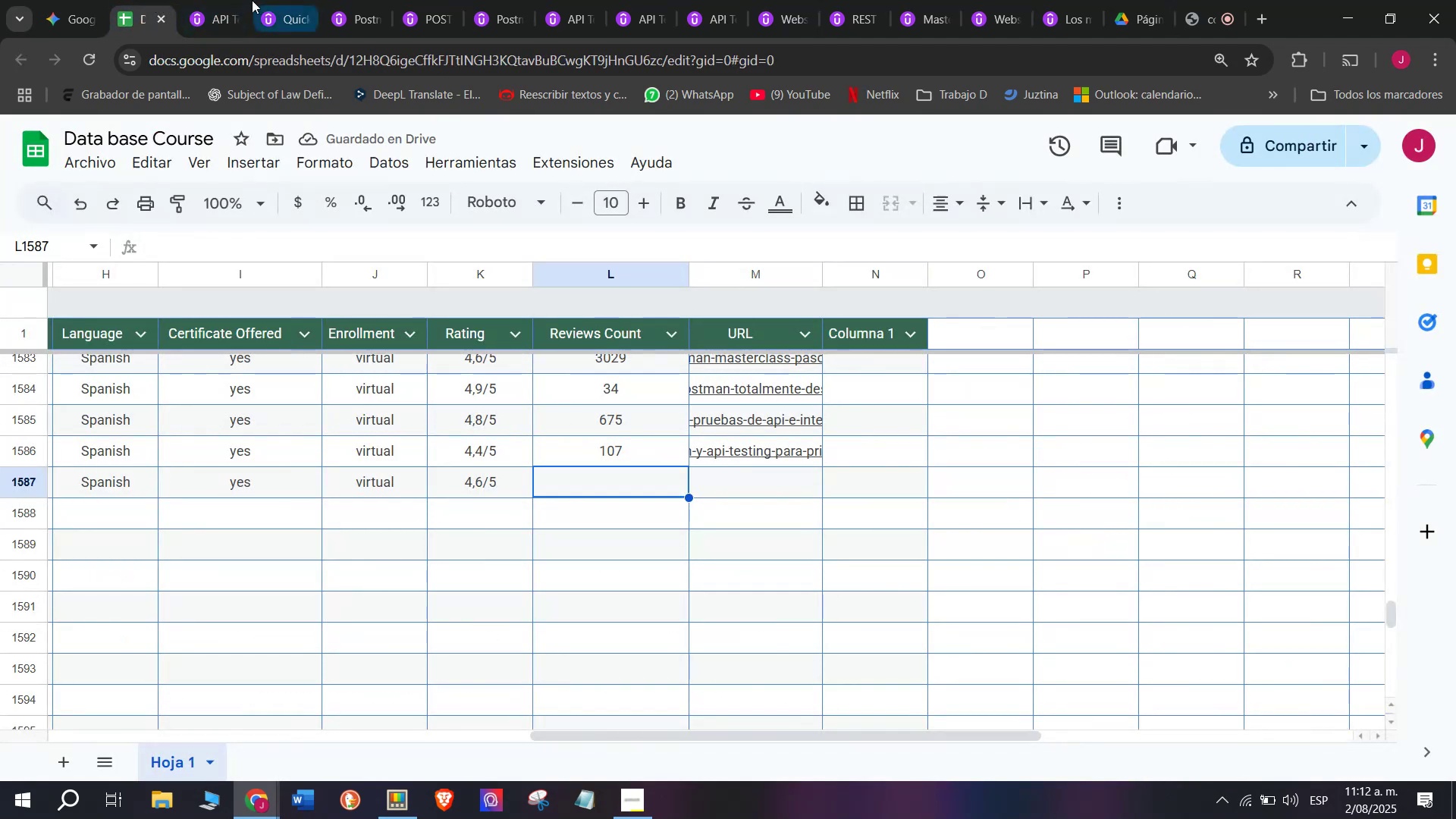 
double_click([212, 0])
 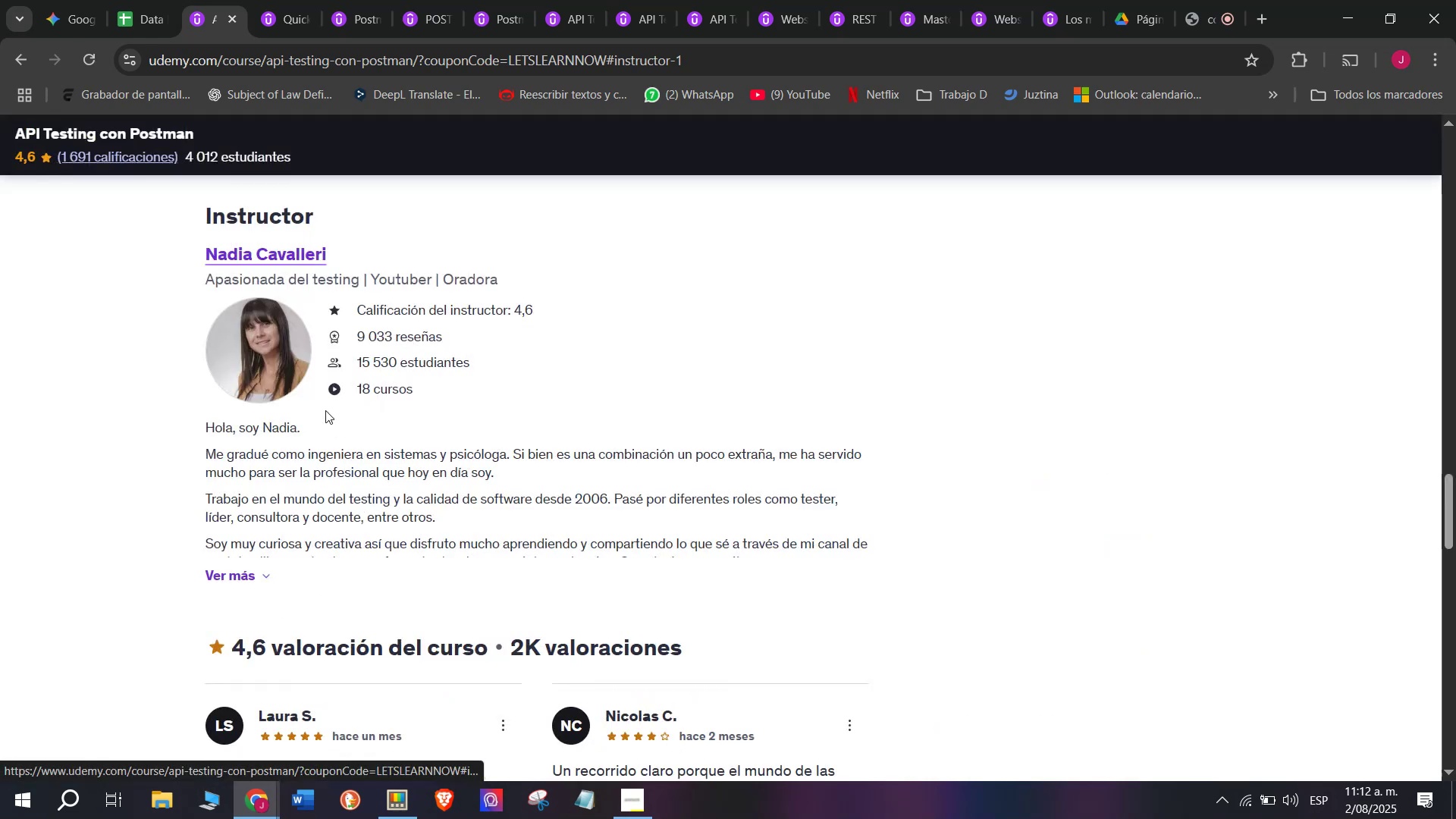 
left_click_drag(start_coordinate=[184, 233], to_coordinate=[381, 253])
 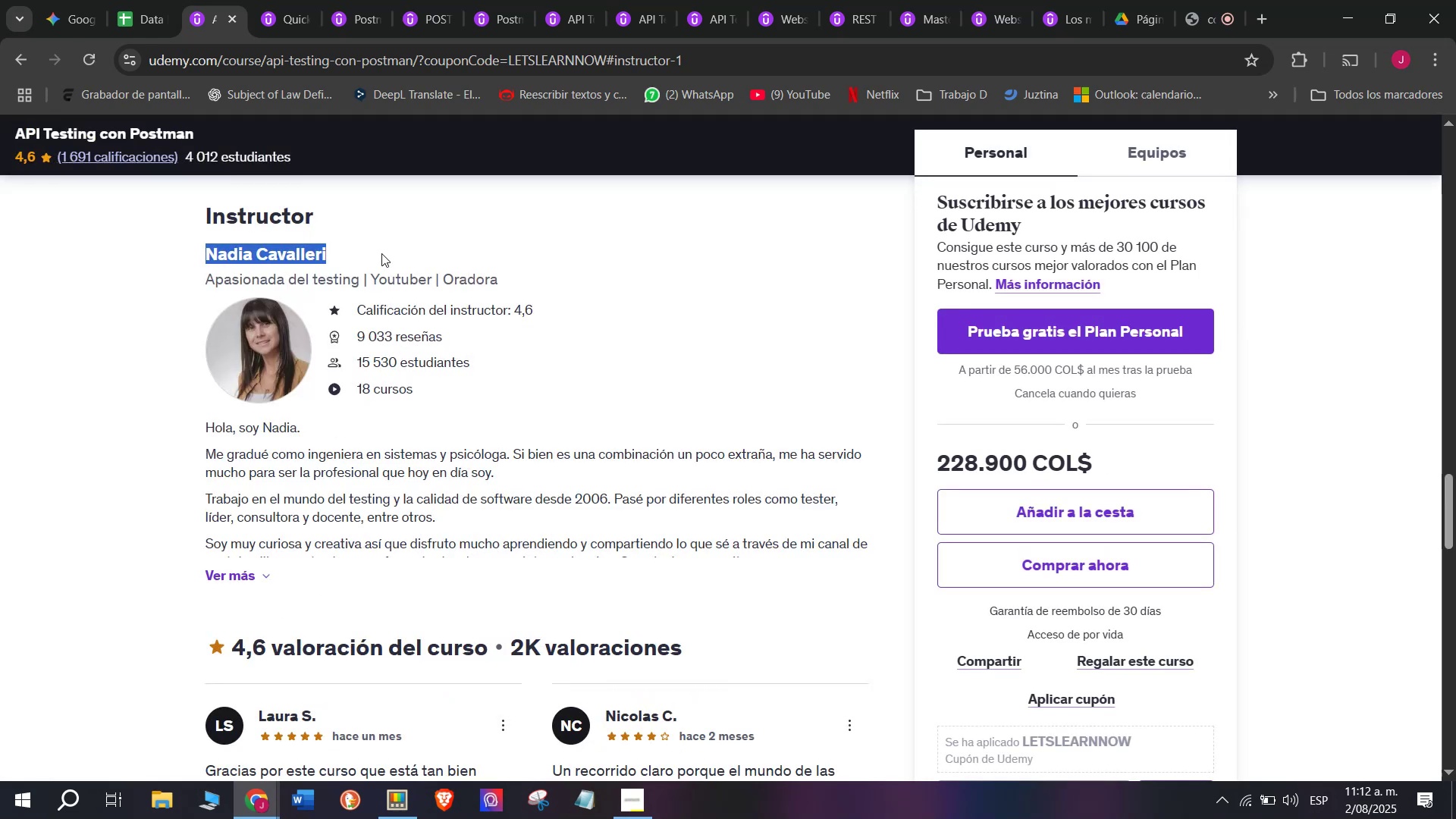 
key(Break)
 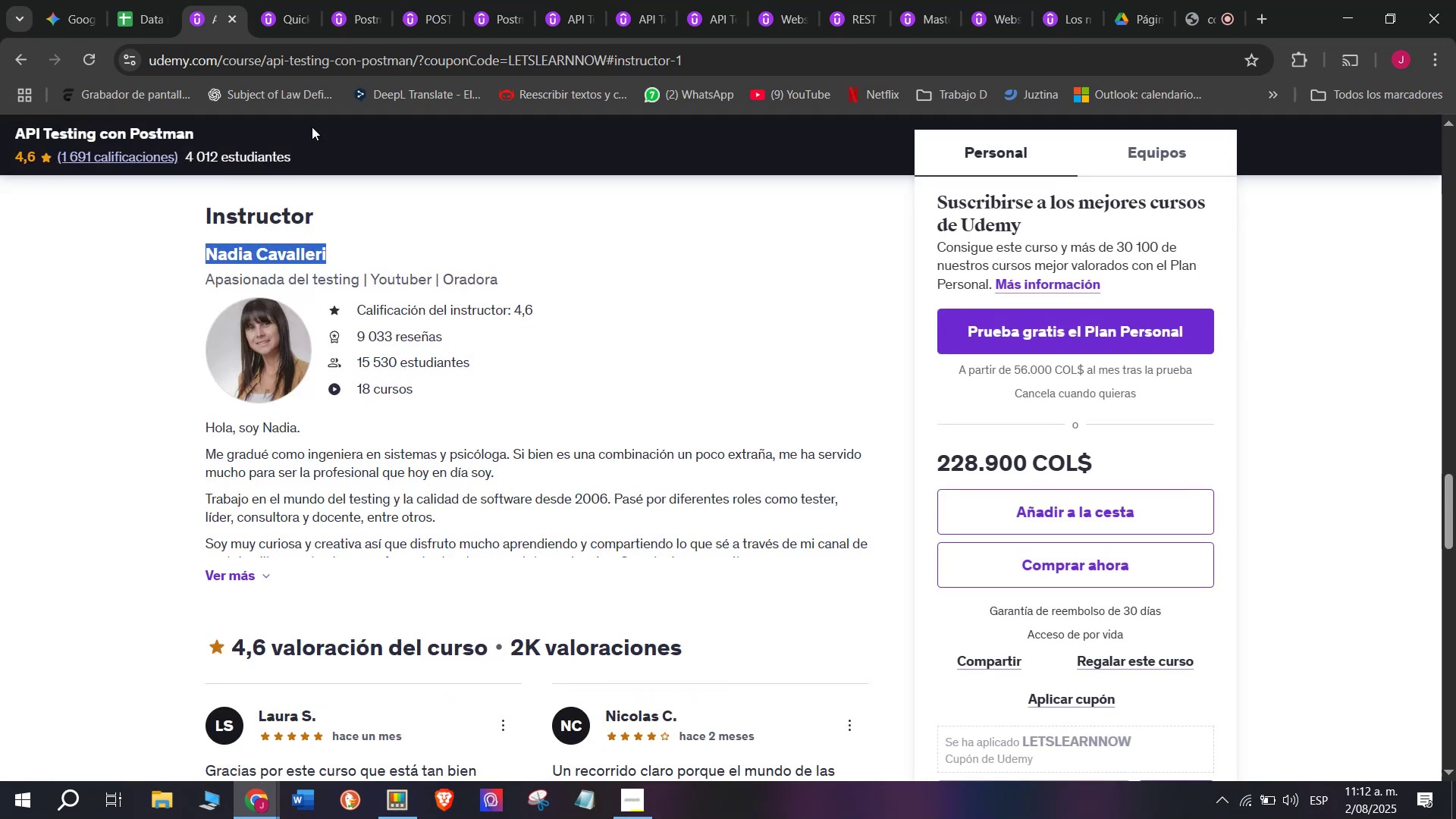 
key(Control+C)
 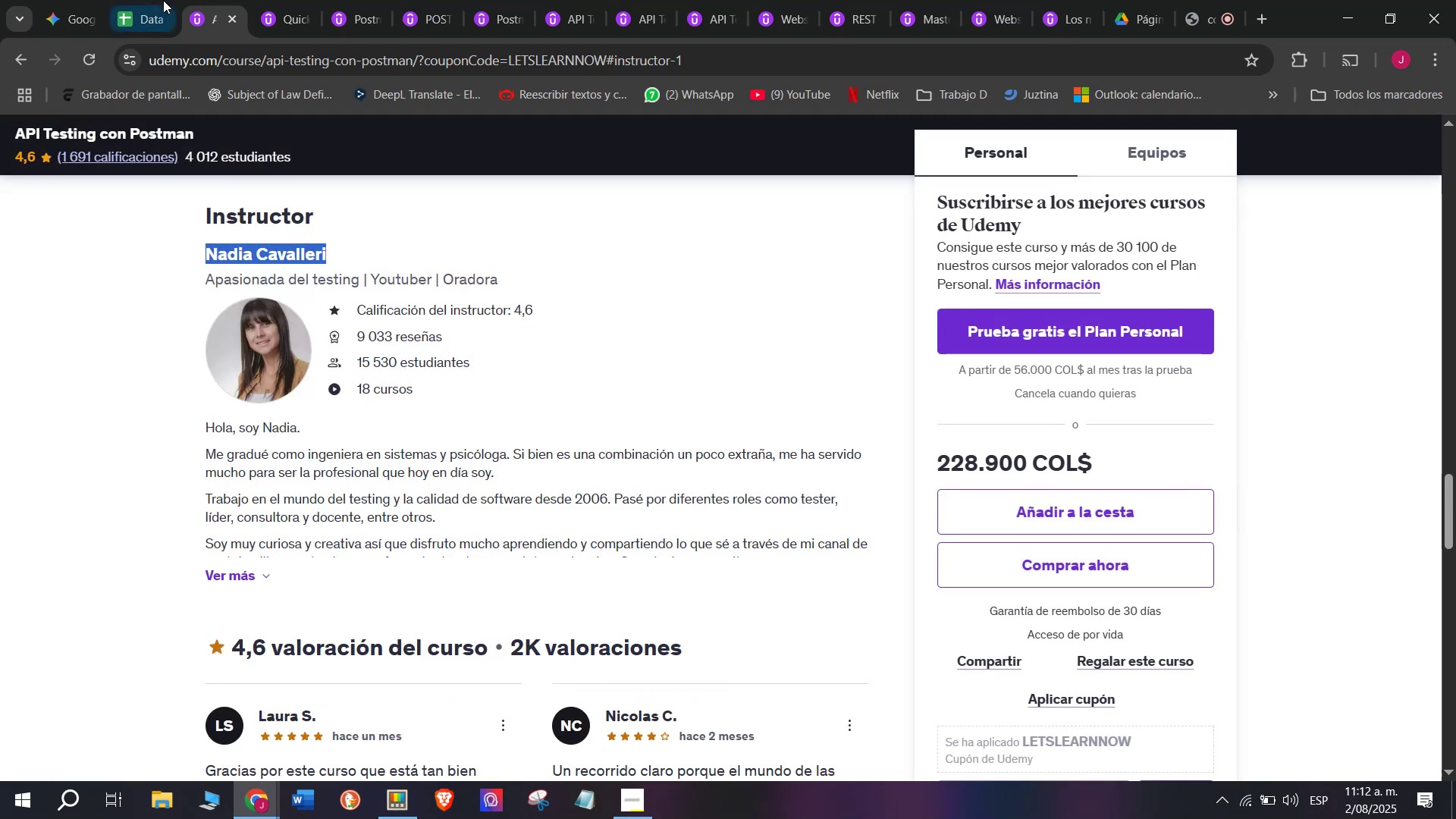 
key(Control+ControlLeft)
 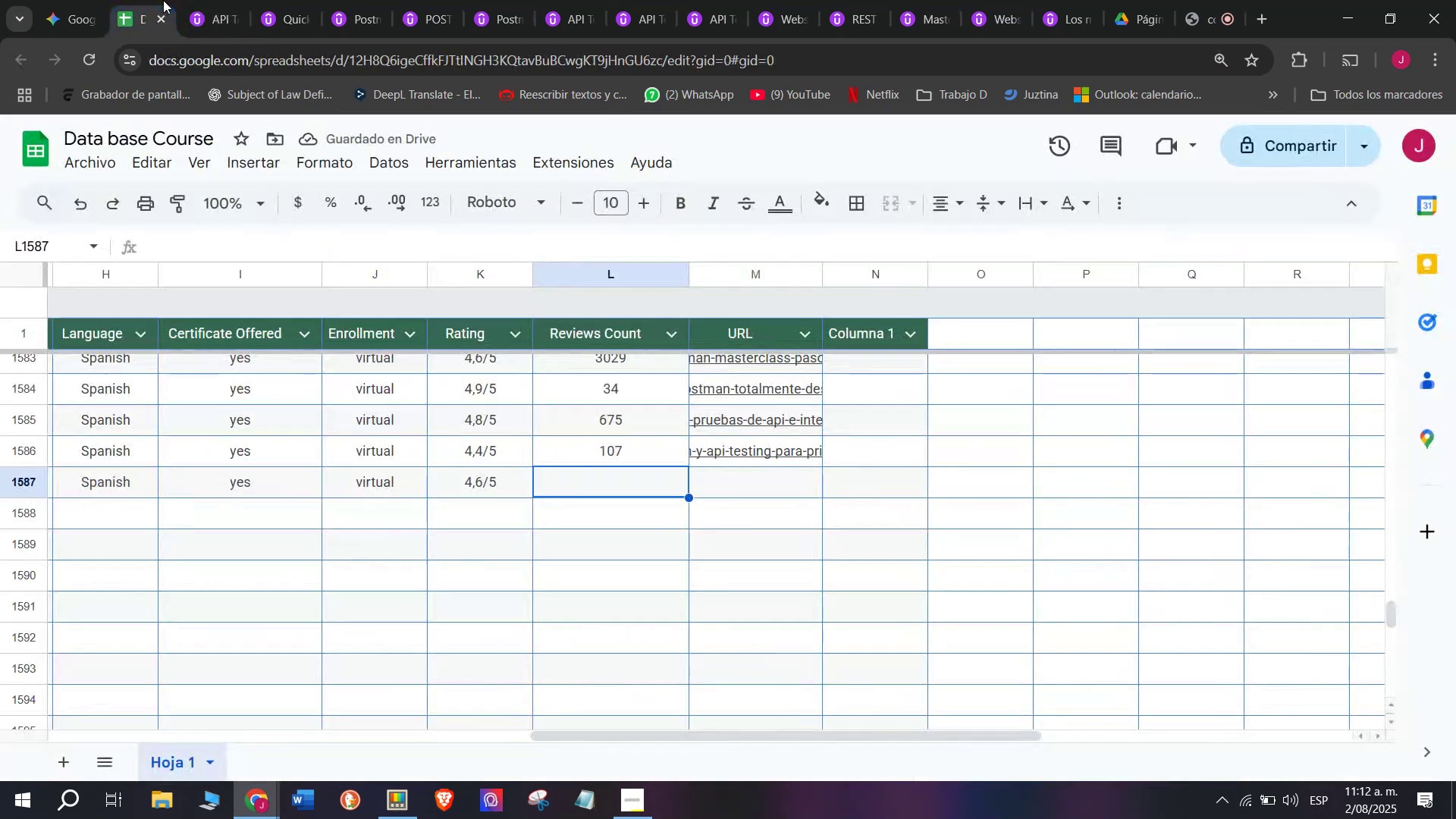 
left_click([163, 0])
 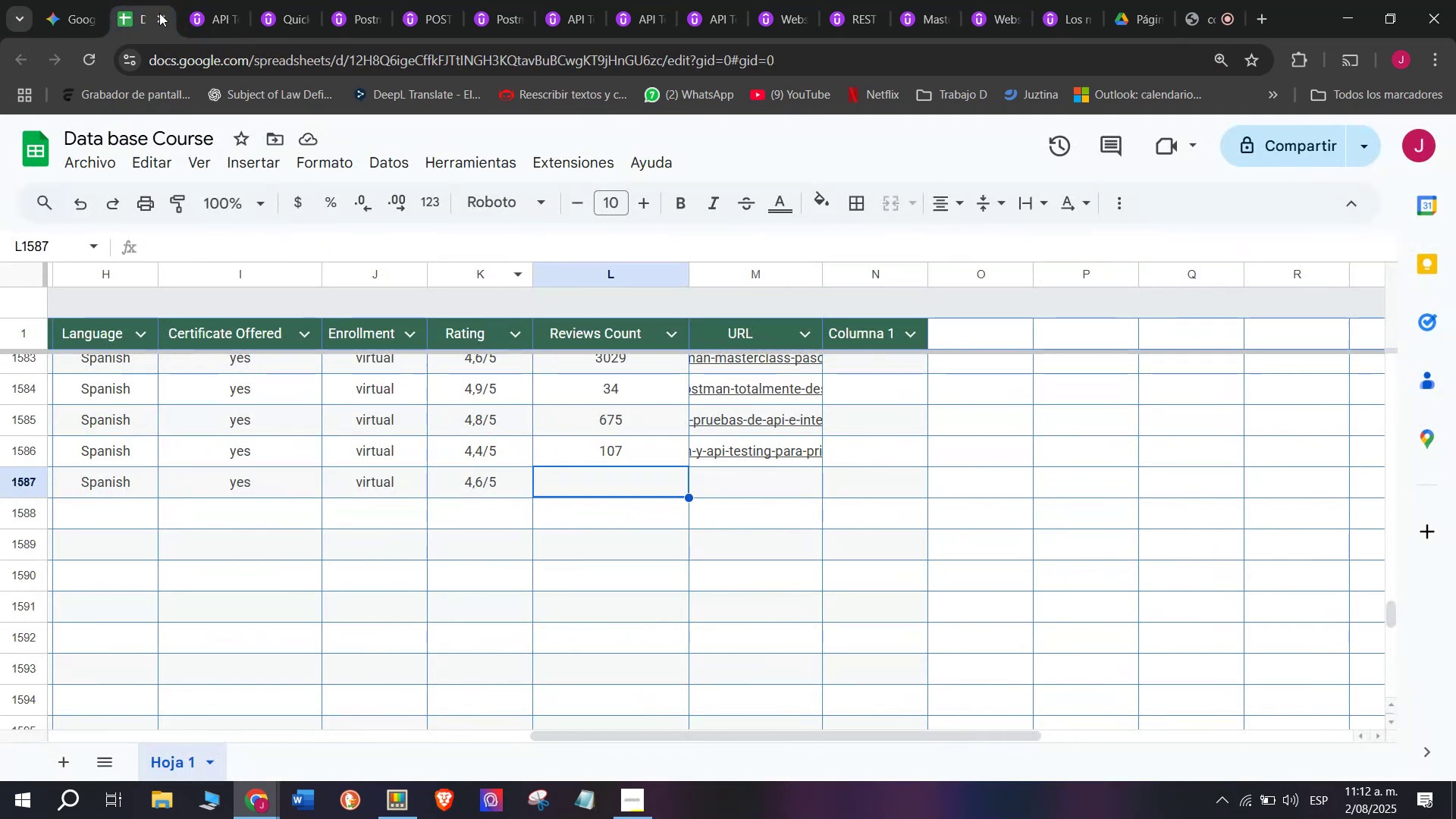 
left_click([197, 0])
 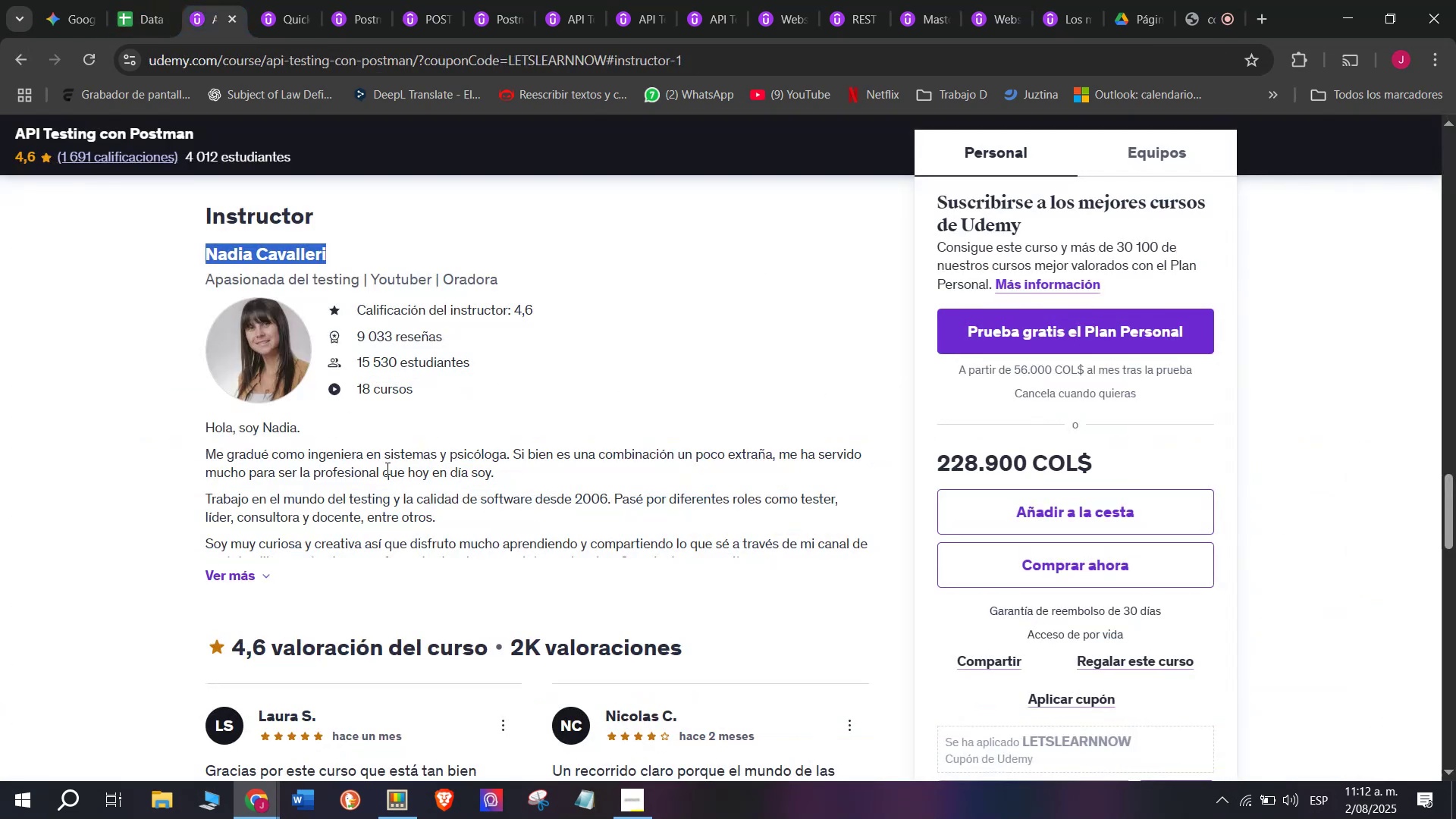 
scroll: coordinate [325, 490], scroll_direction: up, amount: 8.0
 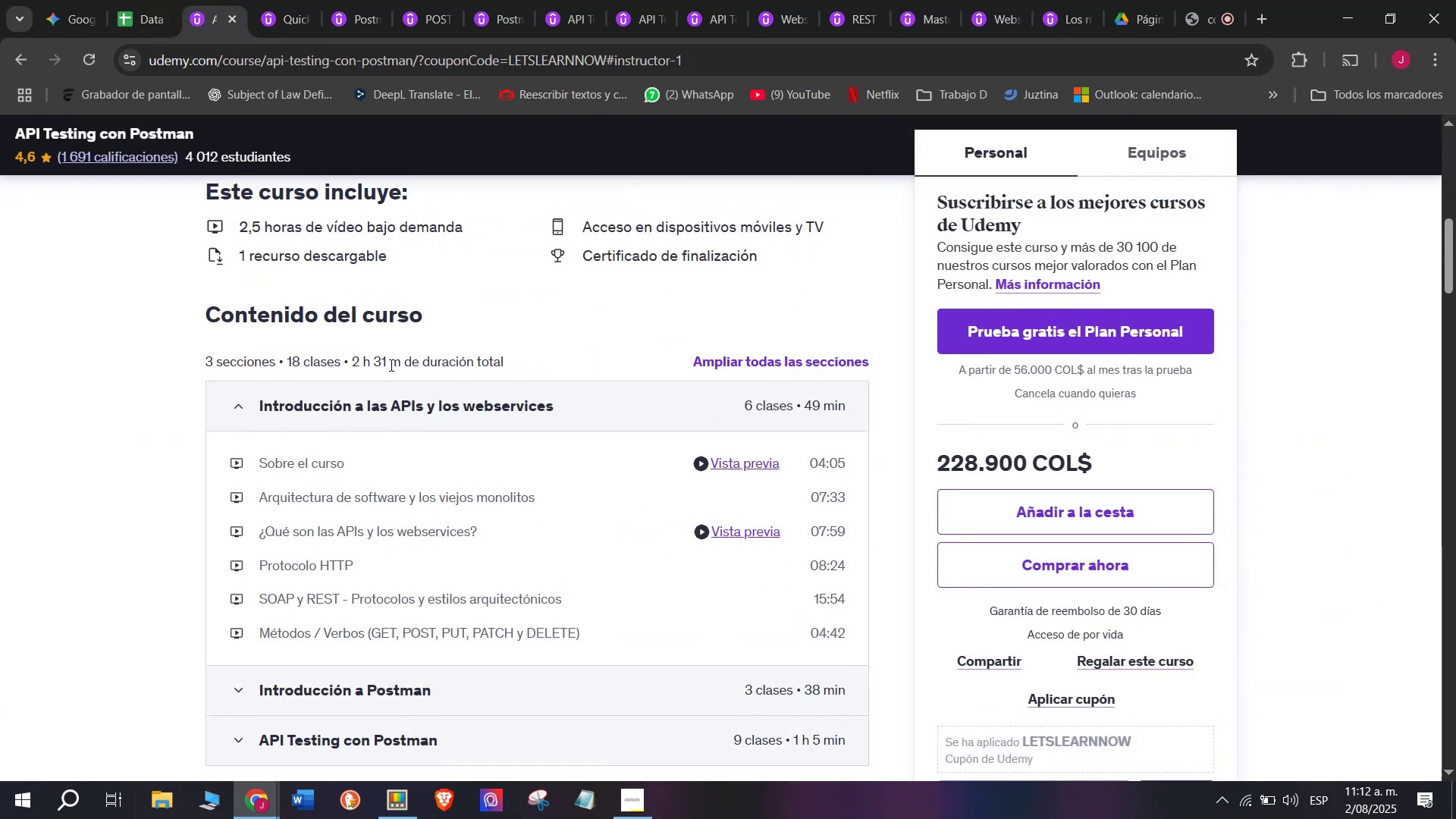 
left_click_drag(start_coordinate=[402, 362], to_coordinate=[350, 360])
 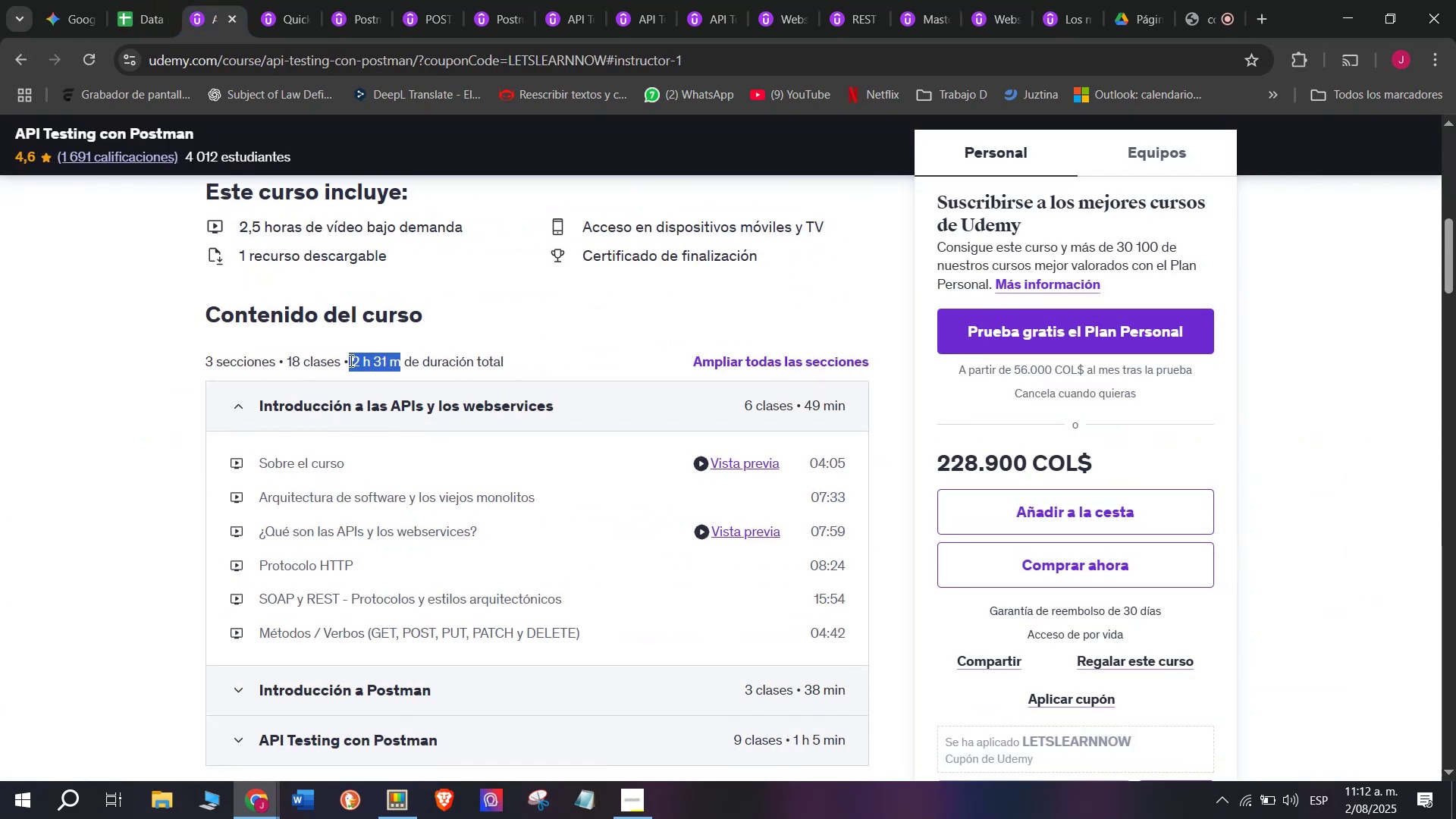 
key(Break)
 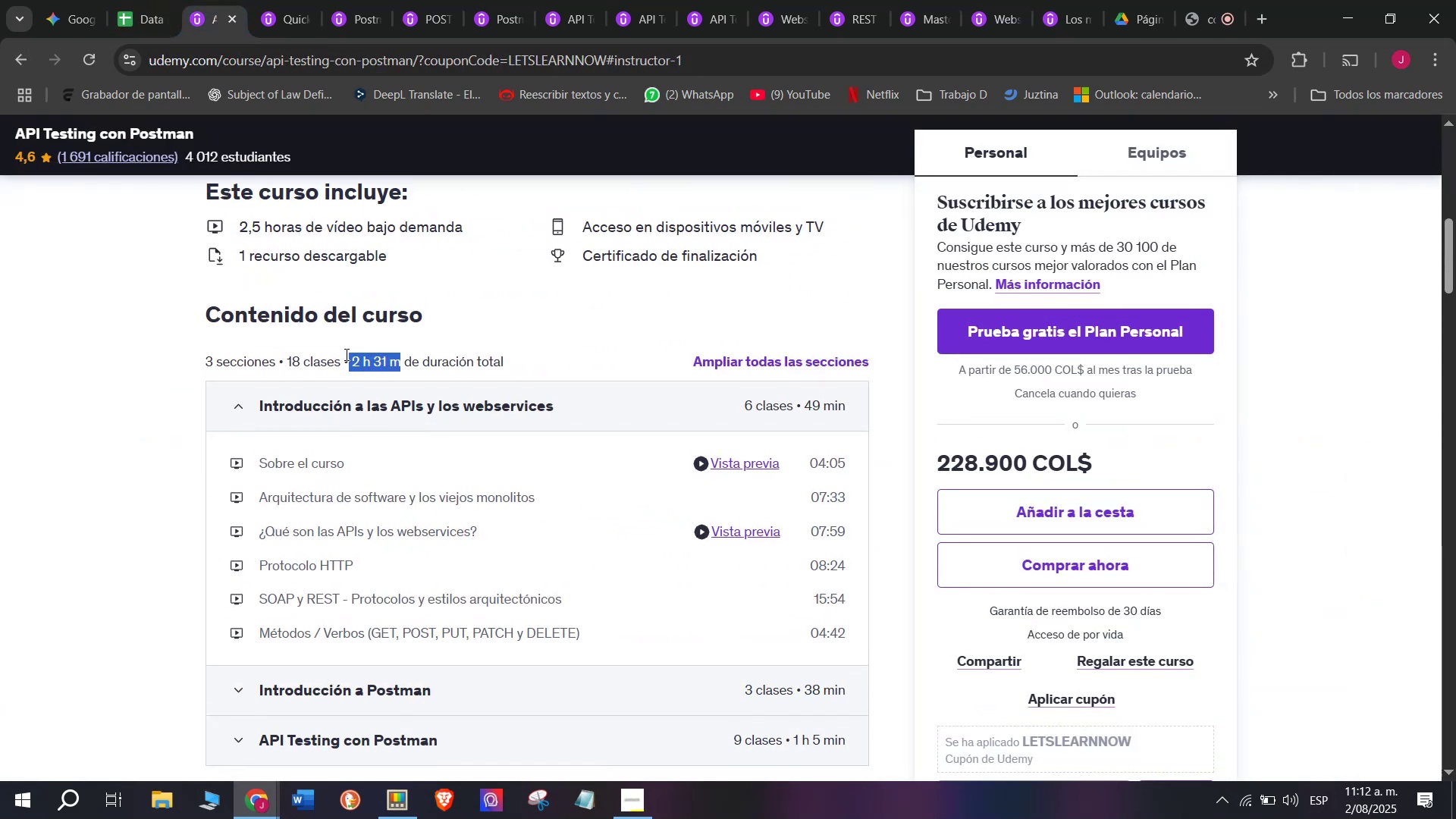 
key(Control+ControlLeft)
 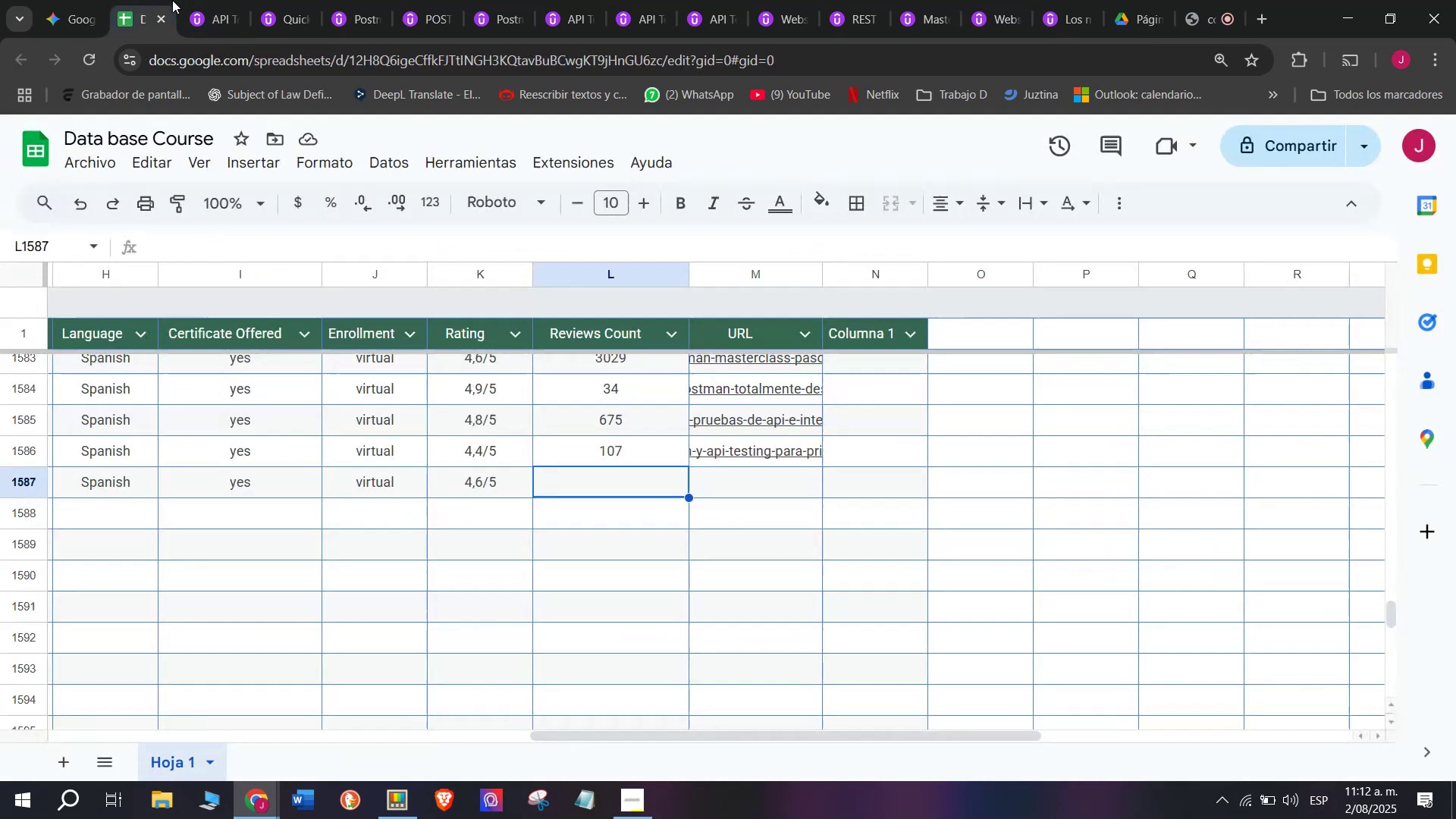 
key(Control+C)
 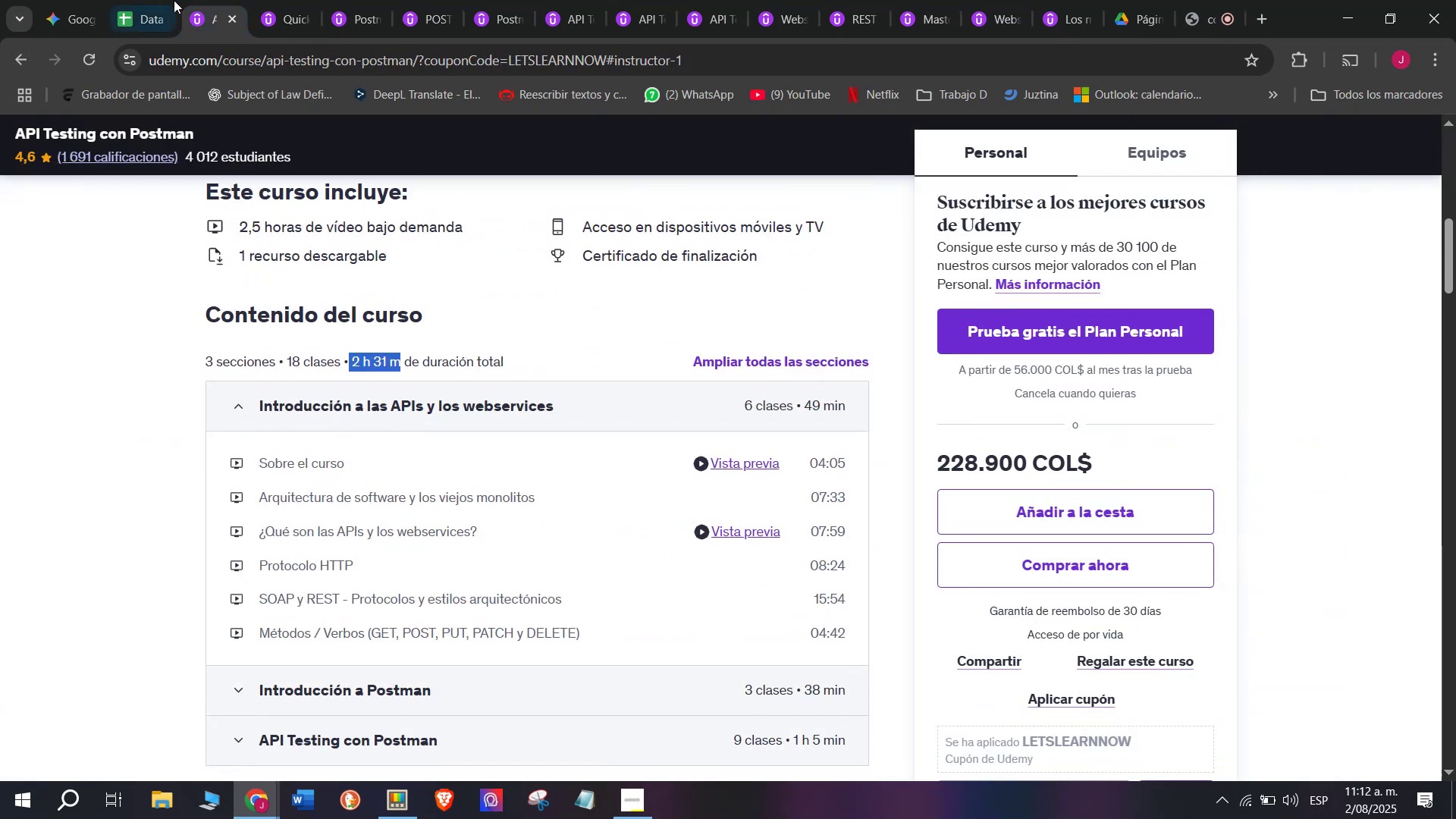 
left_click([172, 0])
 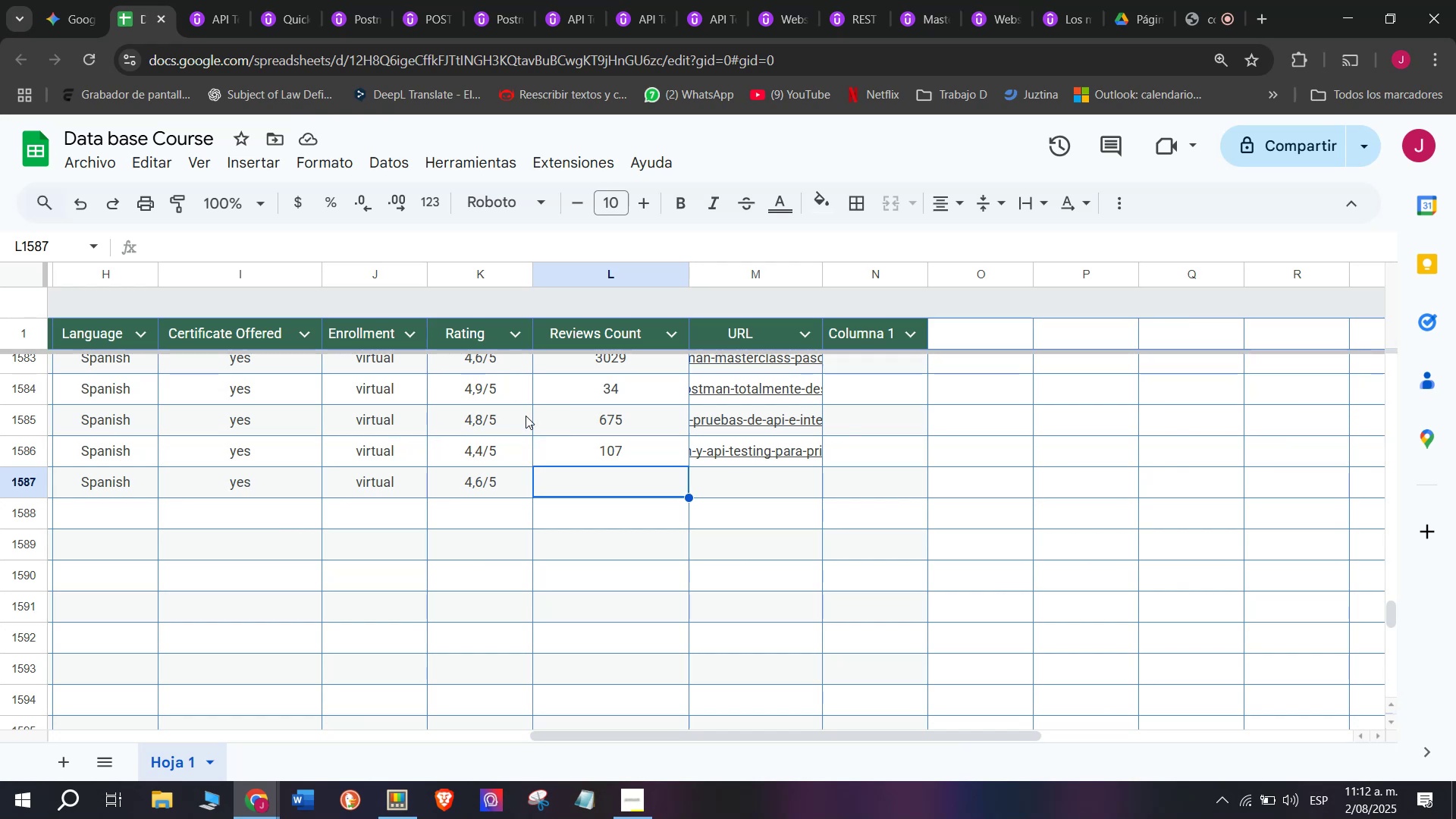 
left_click([180, 0])
 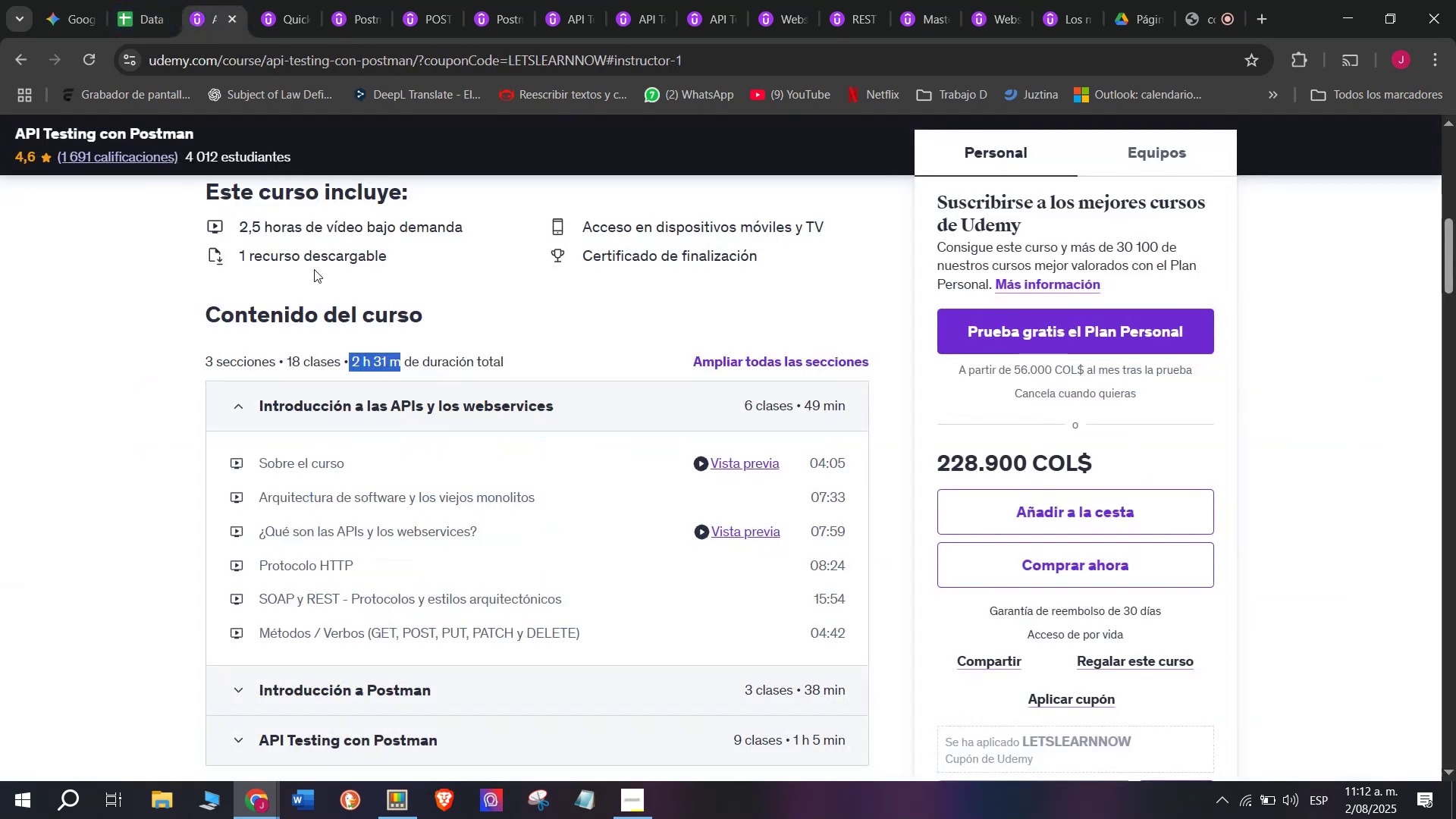 
scroll: coordinate [344, 385], scroll_direction: up, amount: 4.0
 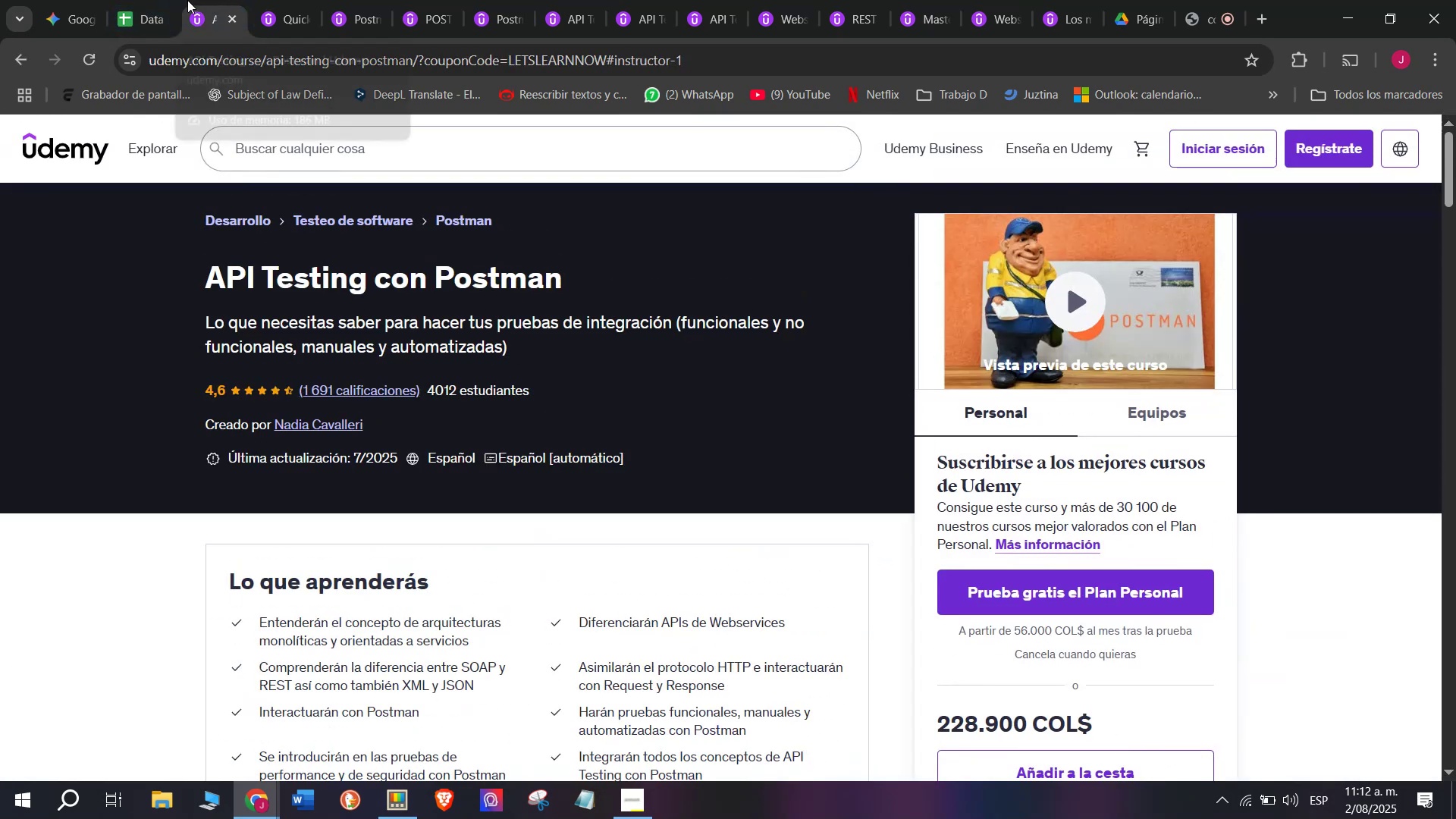 
left_click([171, 0])
 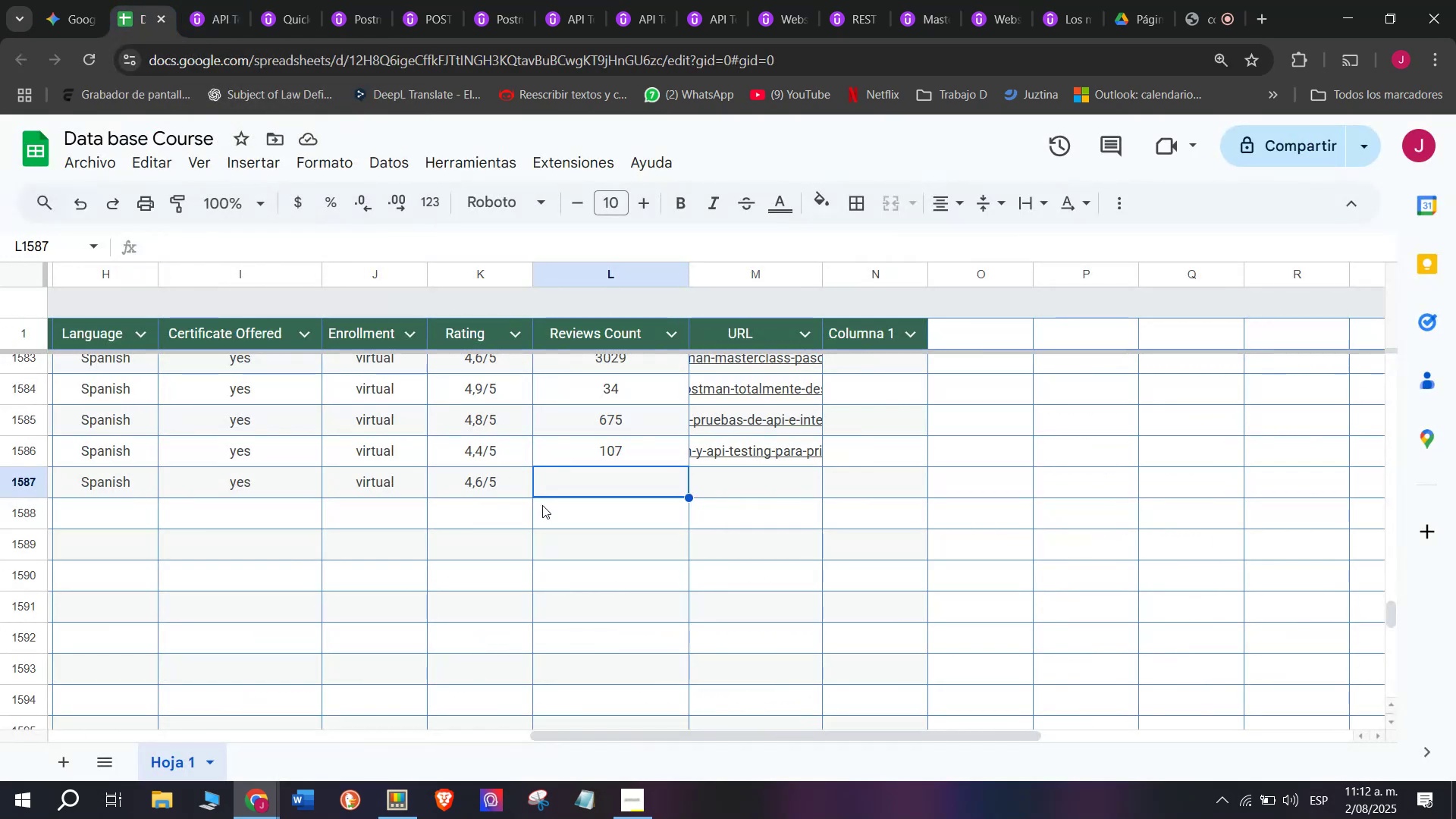 
type(1691)
 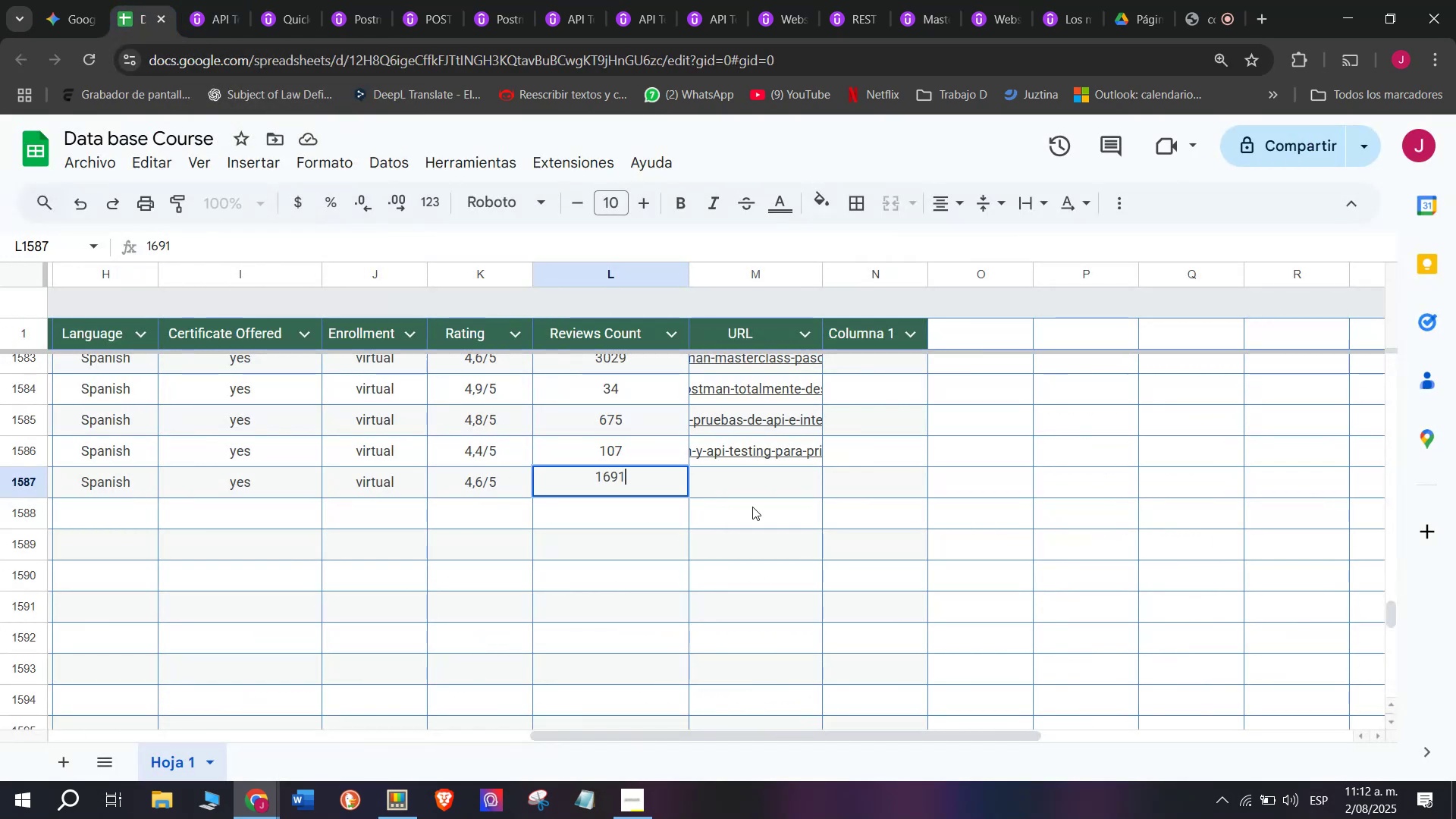 
left_click([753, 506])
 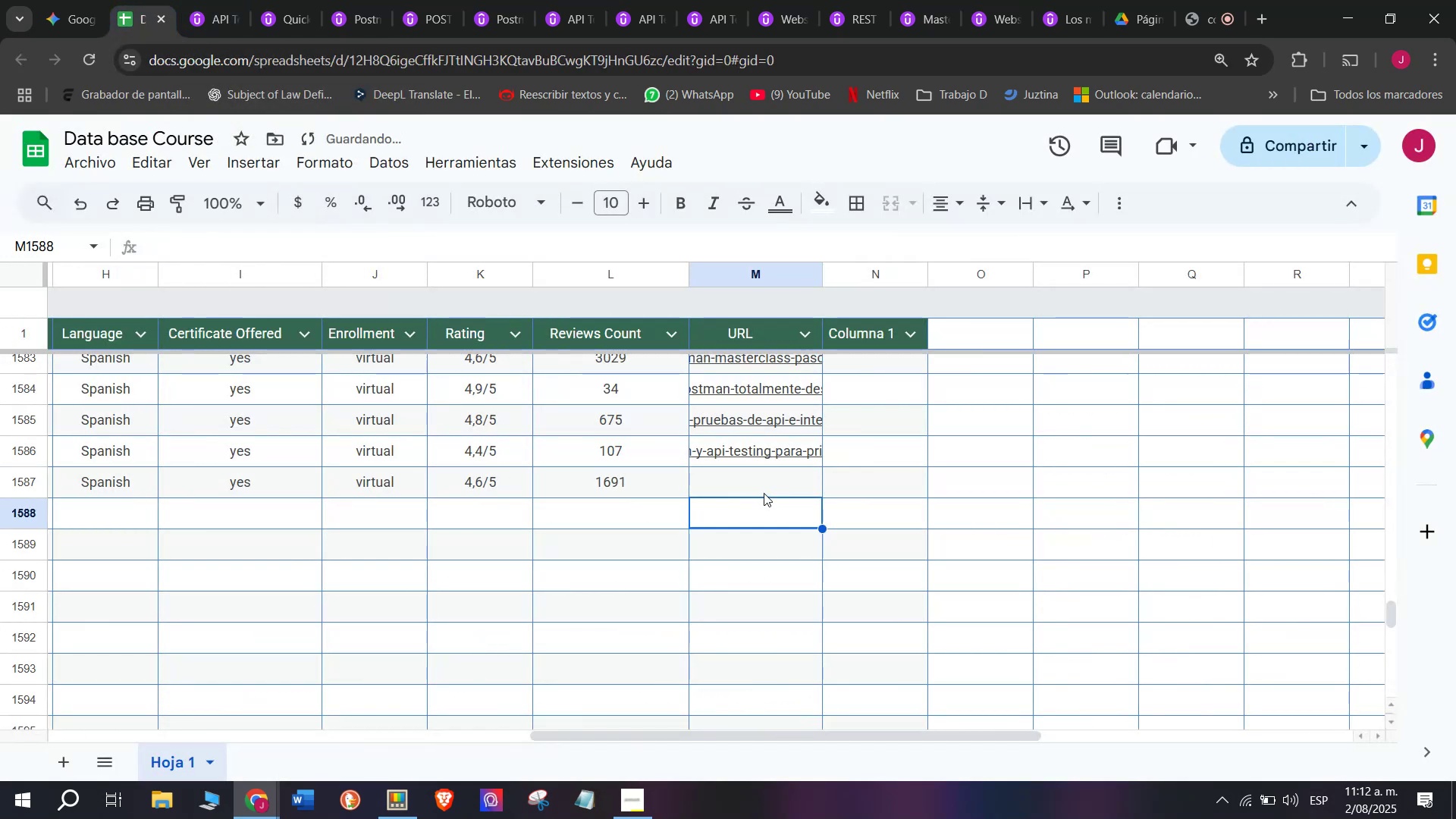 
left_click([764, 493])
 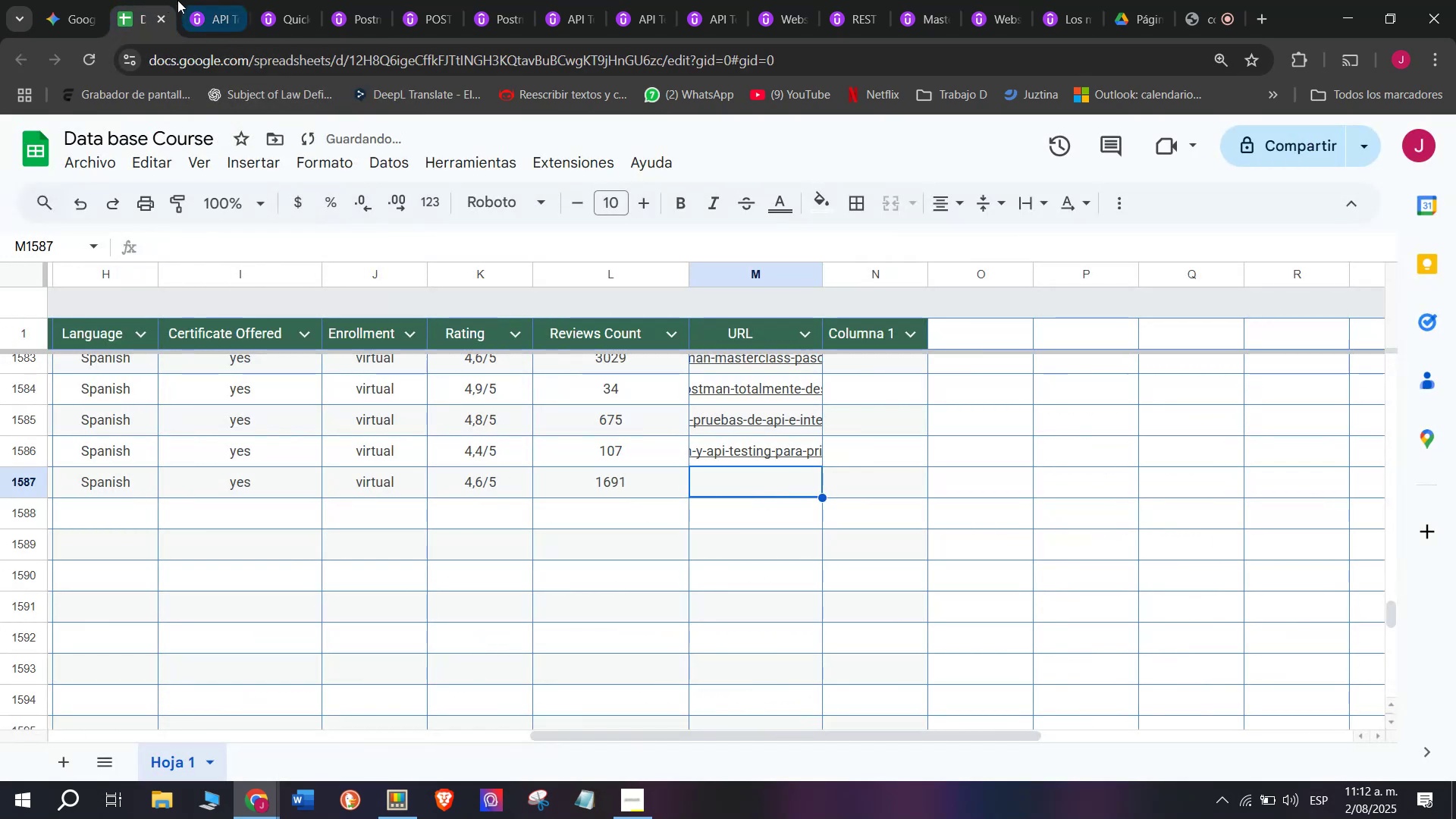 
left_click([228, 0])
 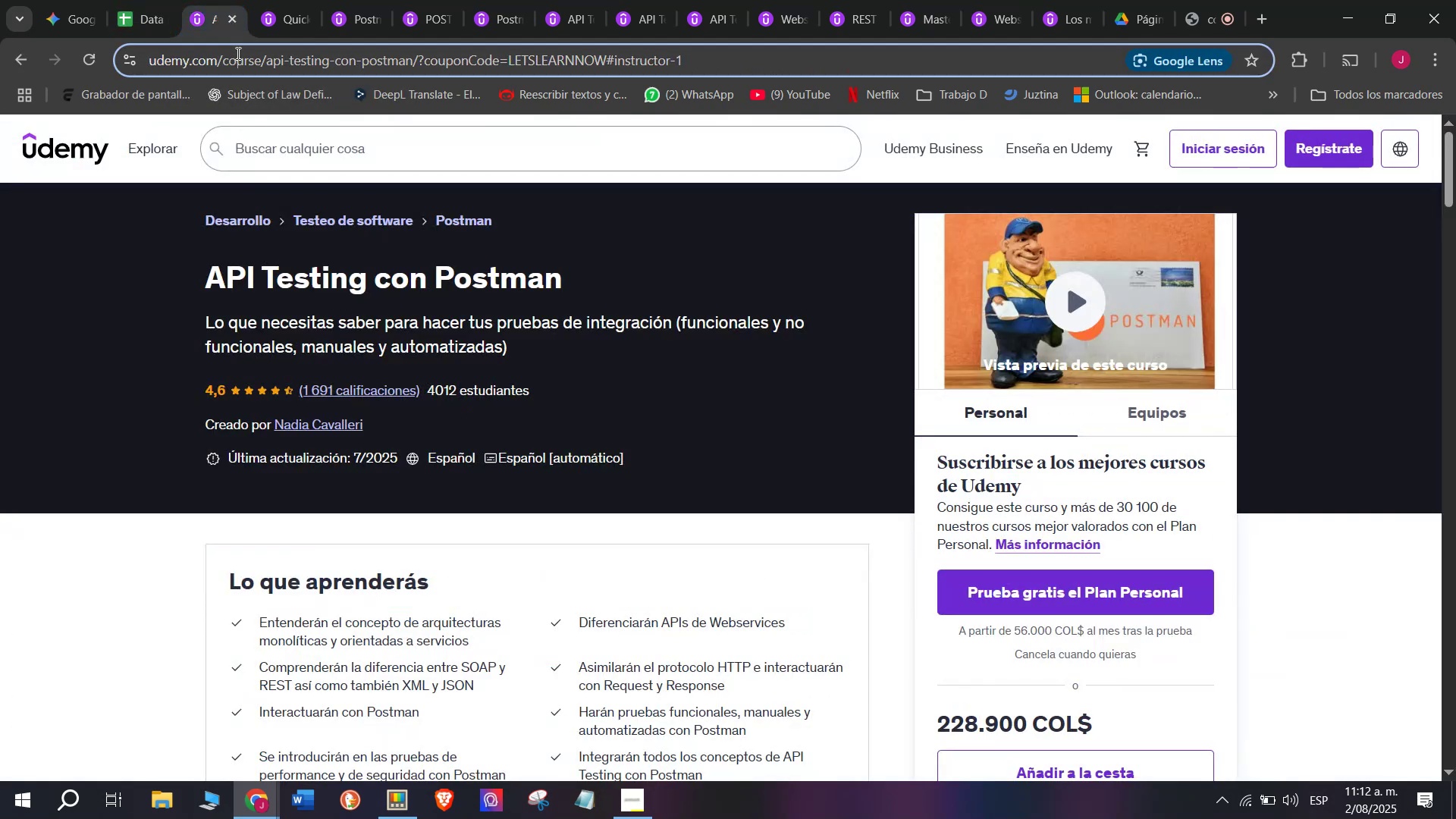 
triple_click([237, 53])
 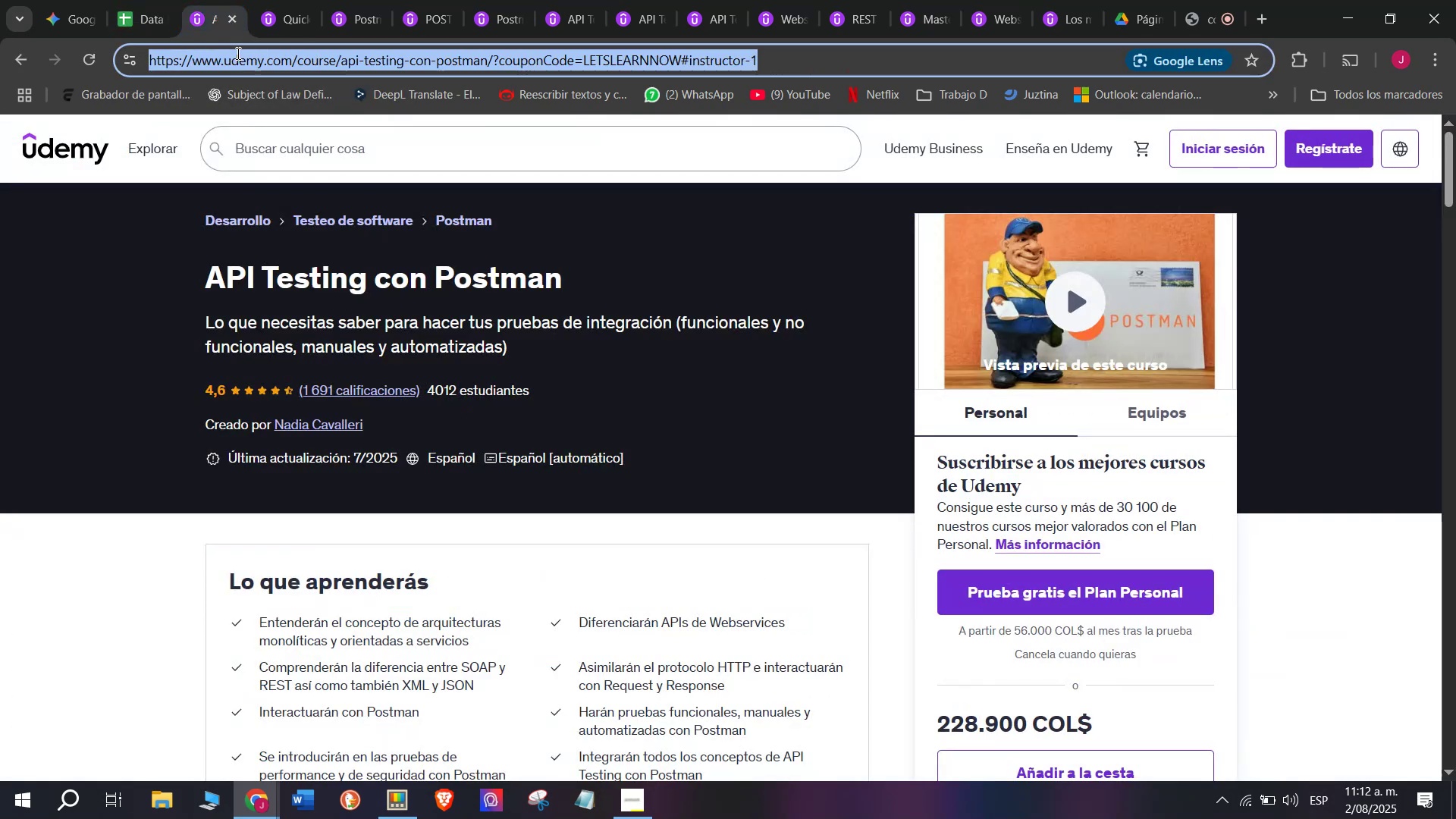 
triple_click([237, 53])
 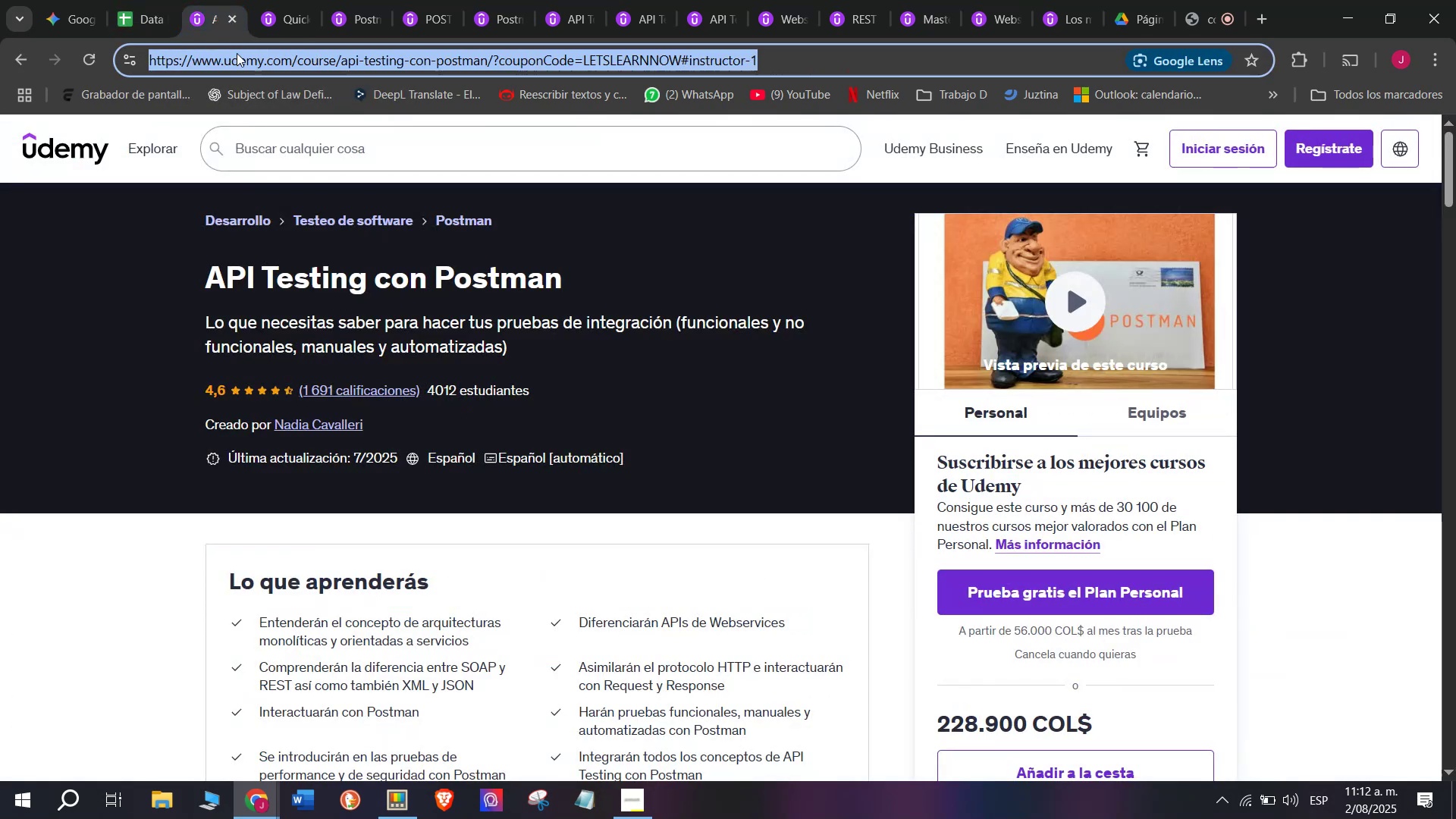 
key(Control+ControlLeft)
 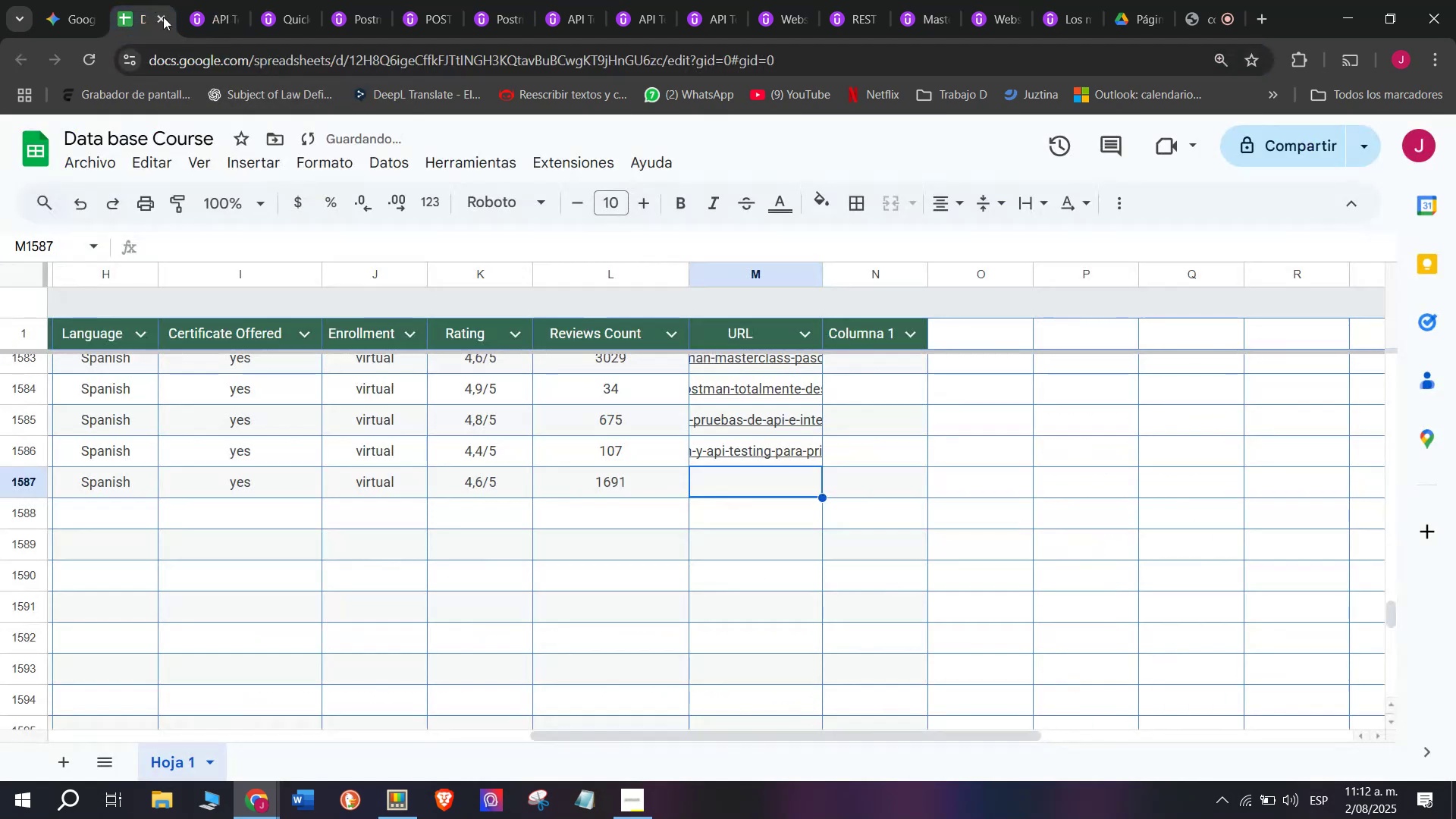 
key(Break)
 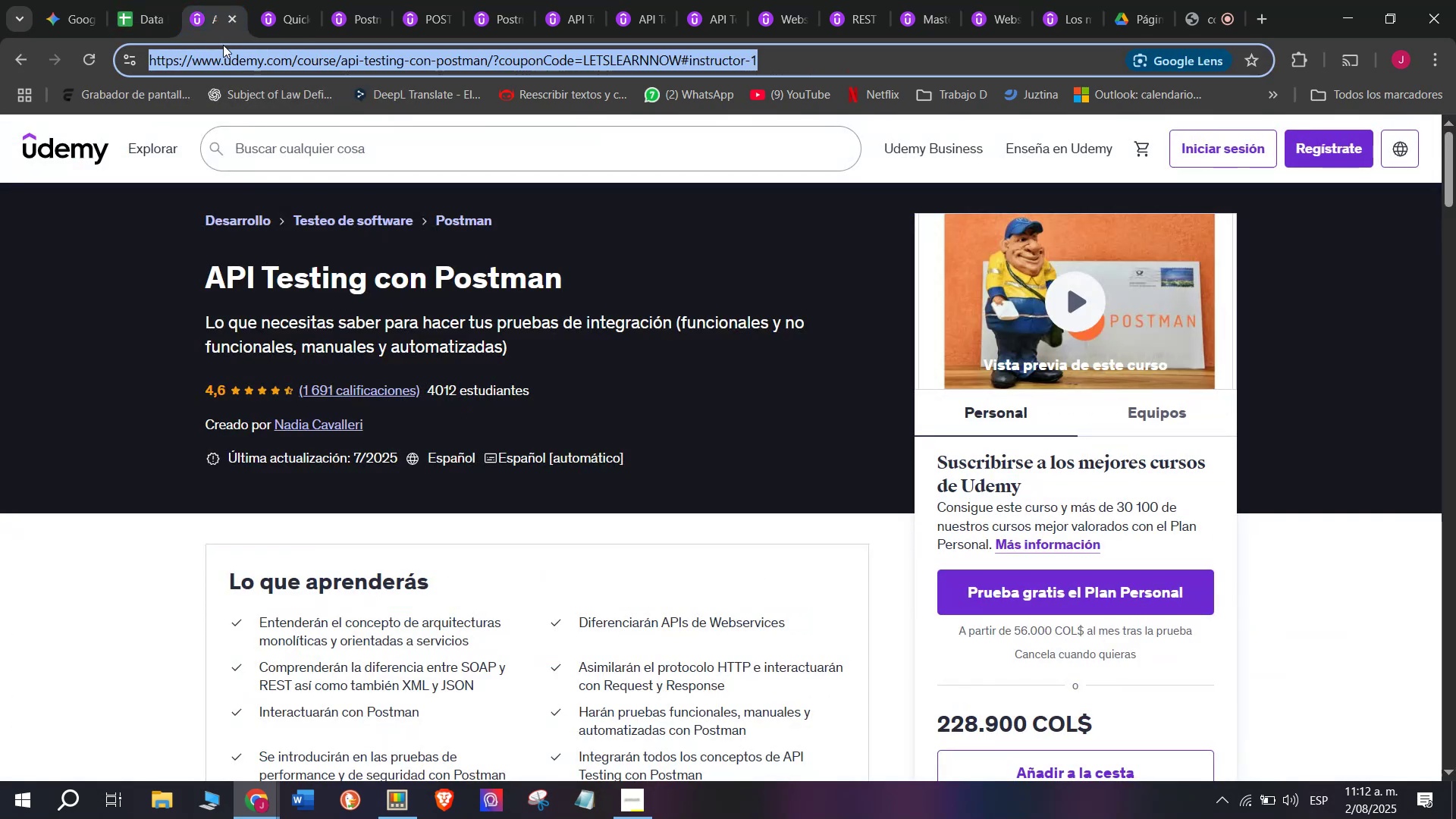 
key(Control+C)
 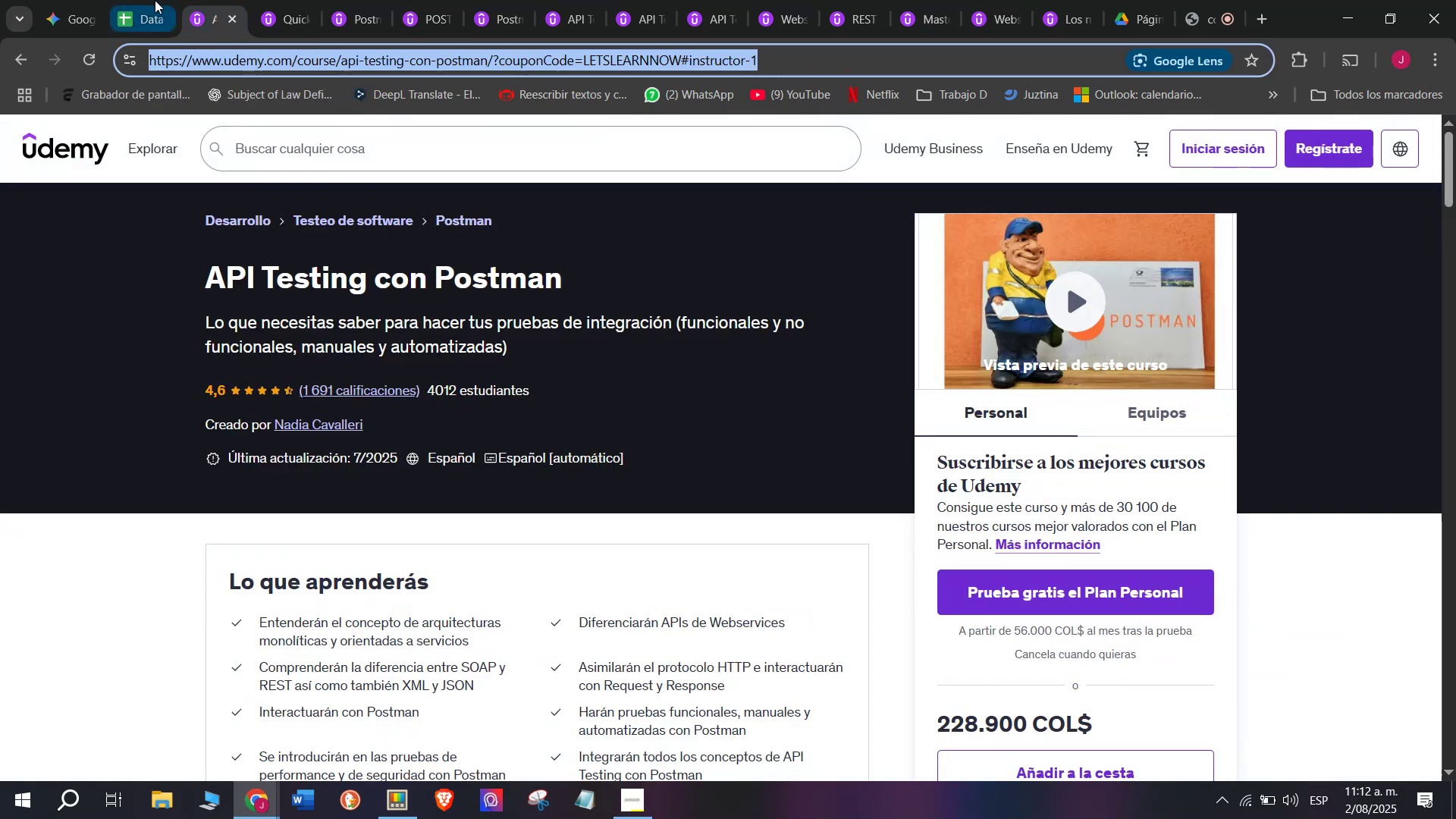 
triple_click([155, 0])
 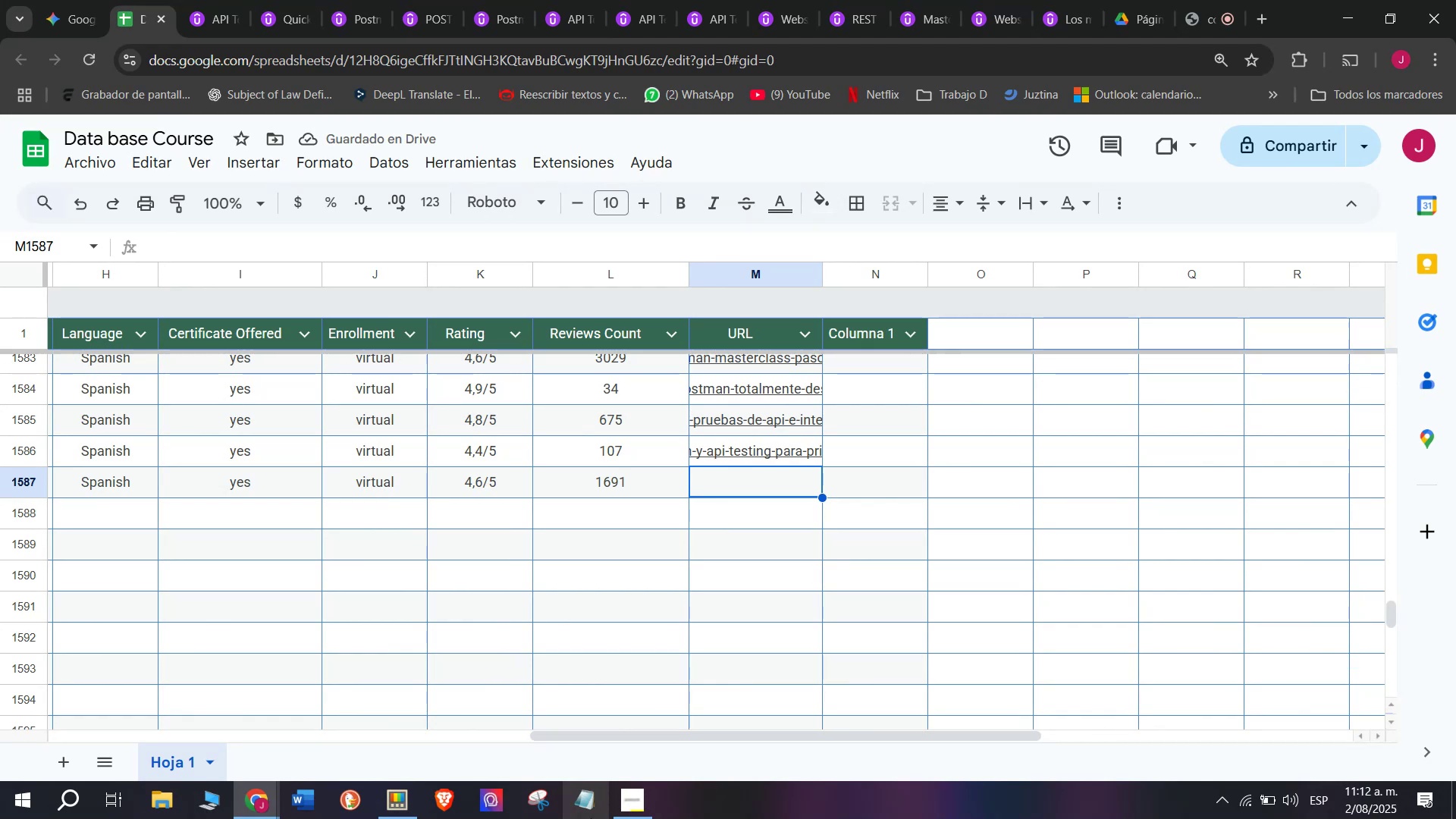 
key(Z)
 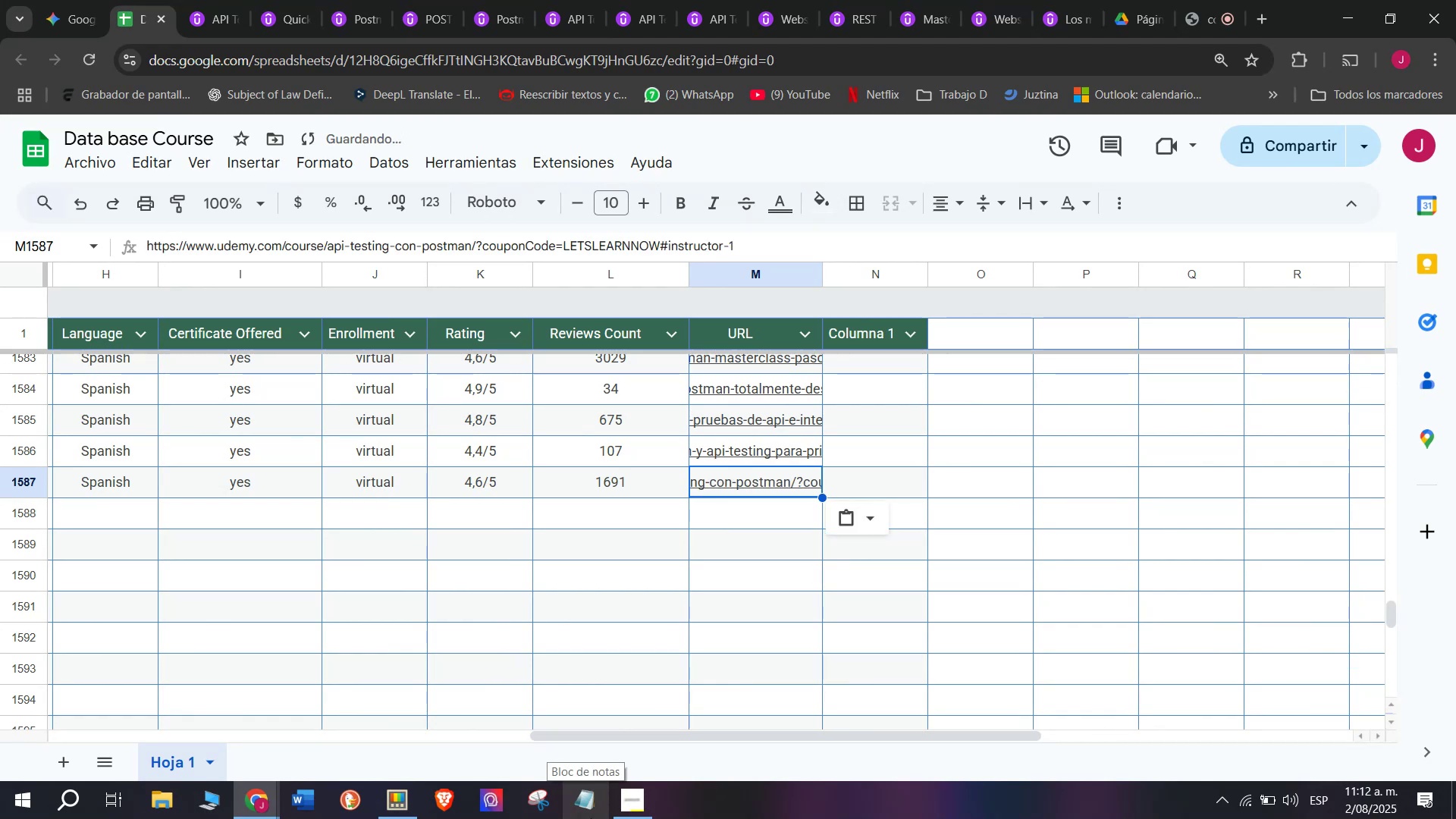 
key(Control+ControlLeft)
 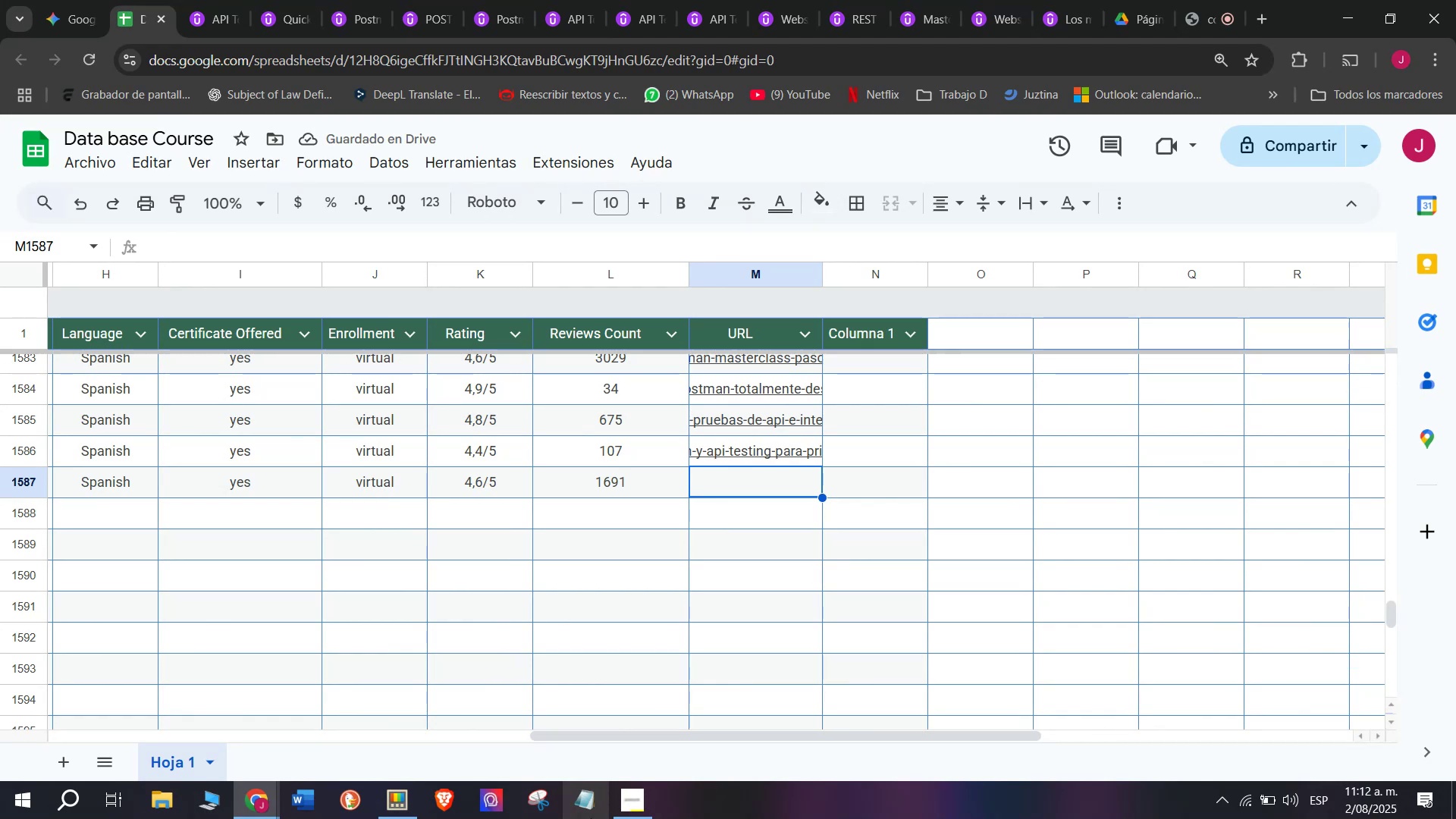 
key(Control+V)
 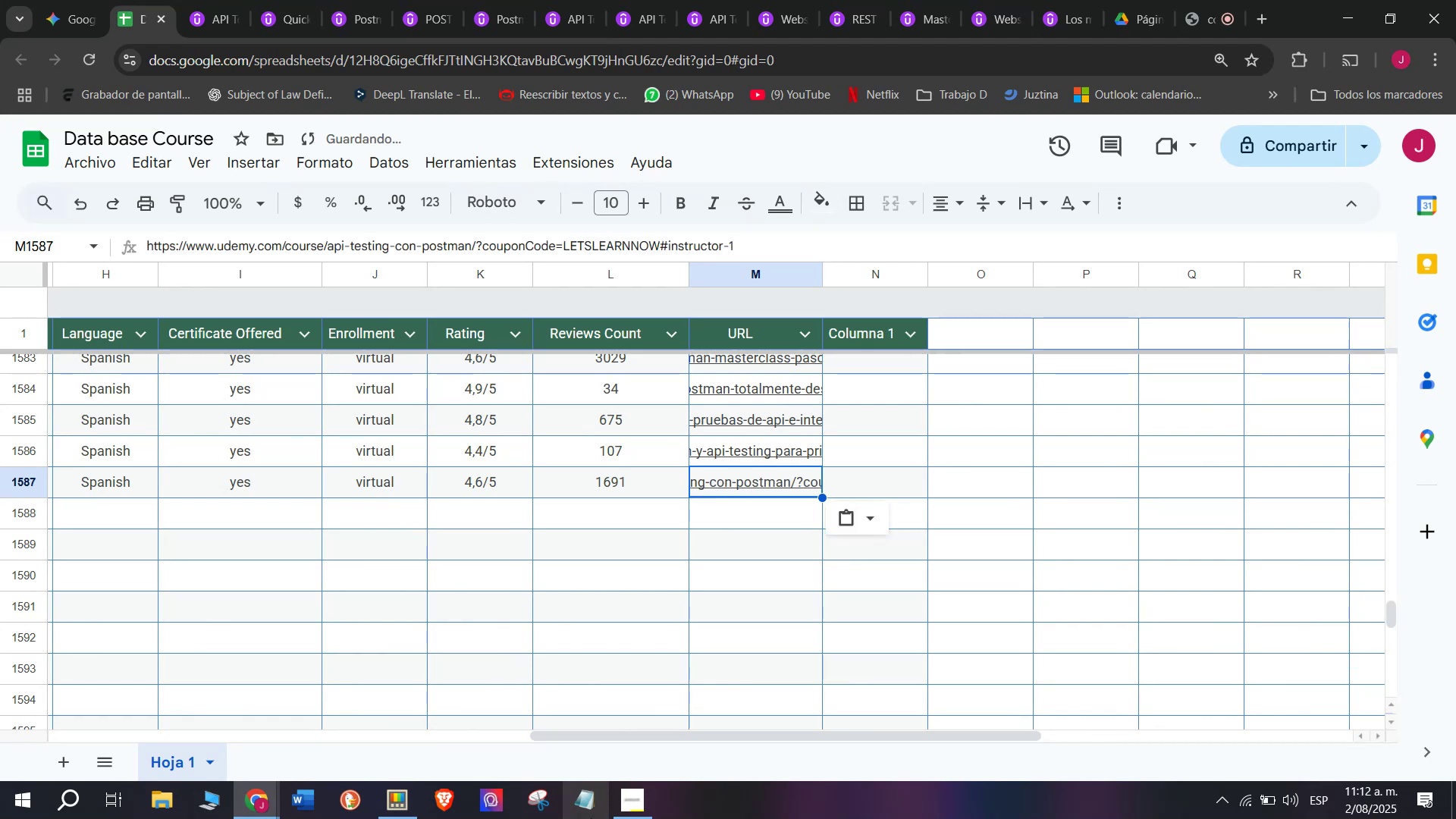 
scroll: coordinate [229, 515], scroll_direction: up, amount: 11.0
 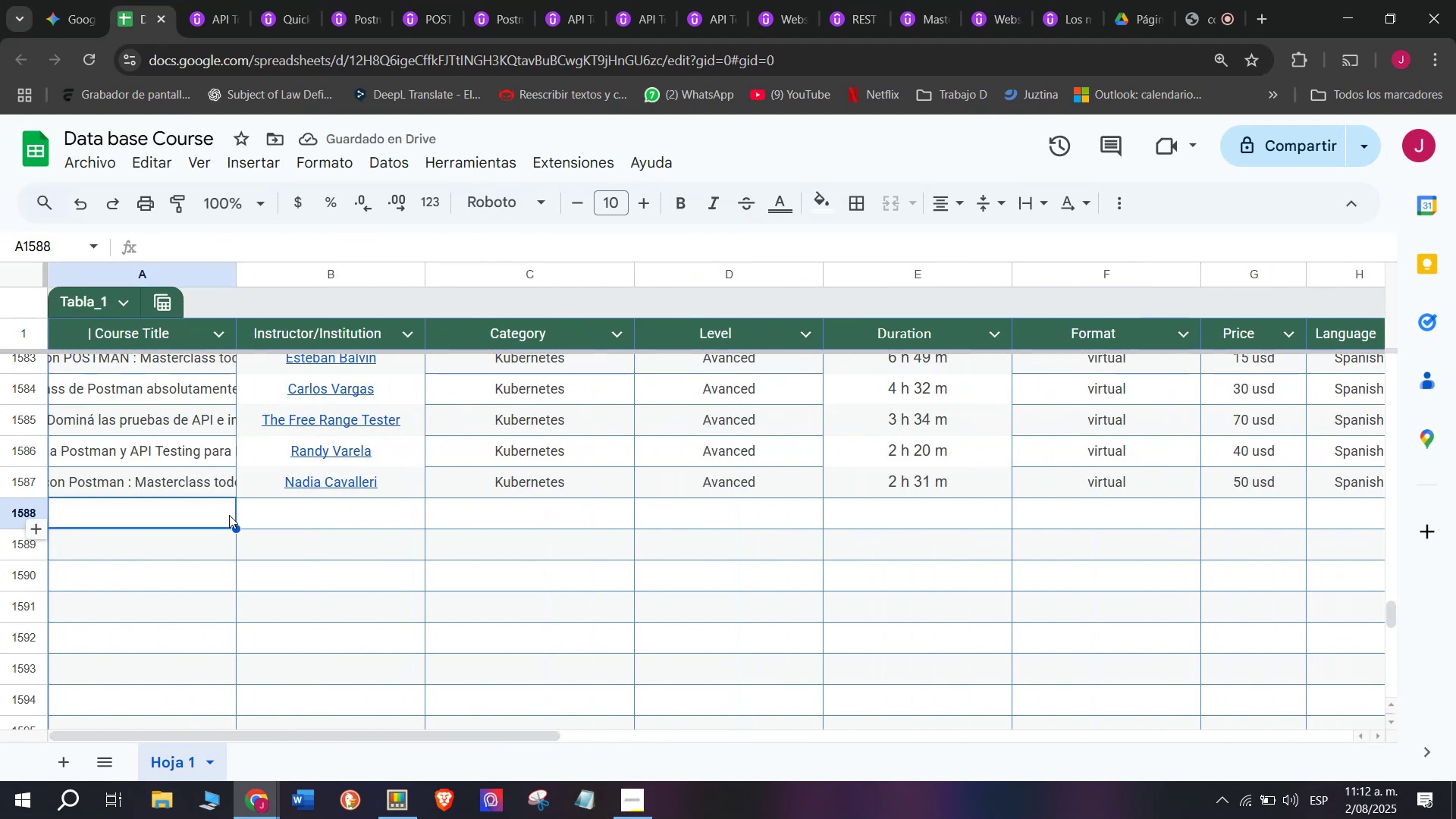 
left_click([229, 513])
 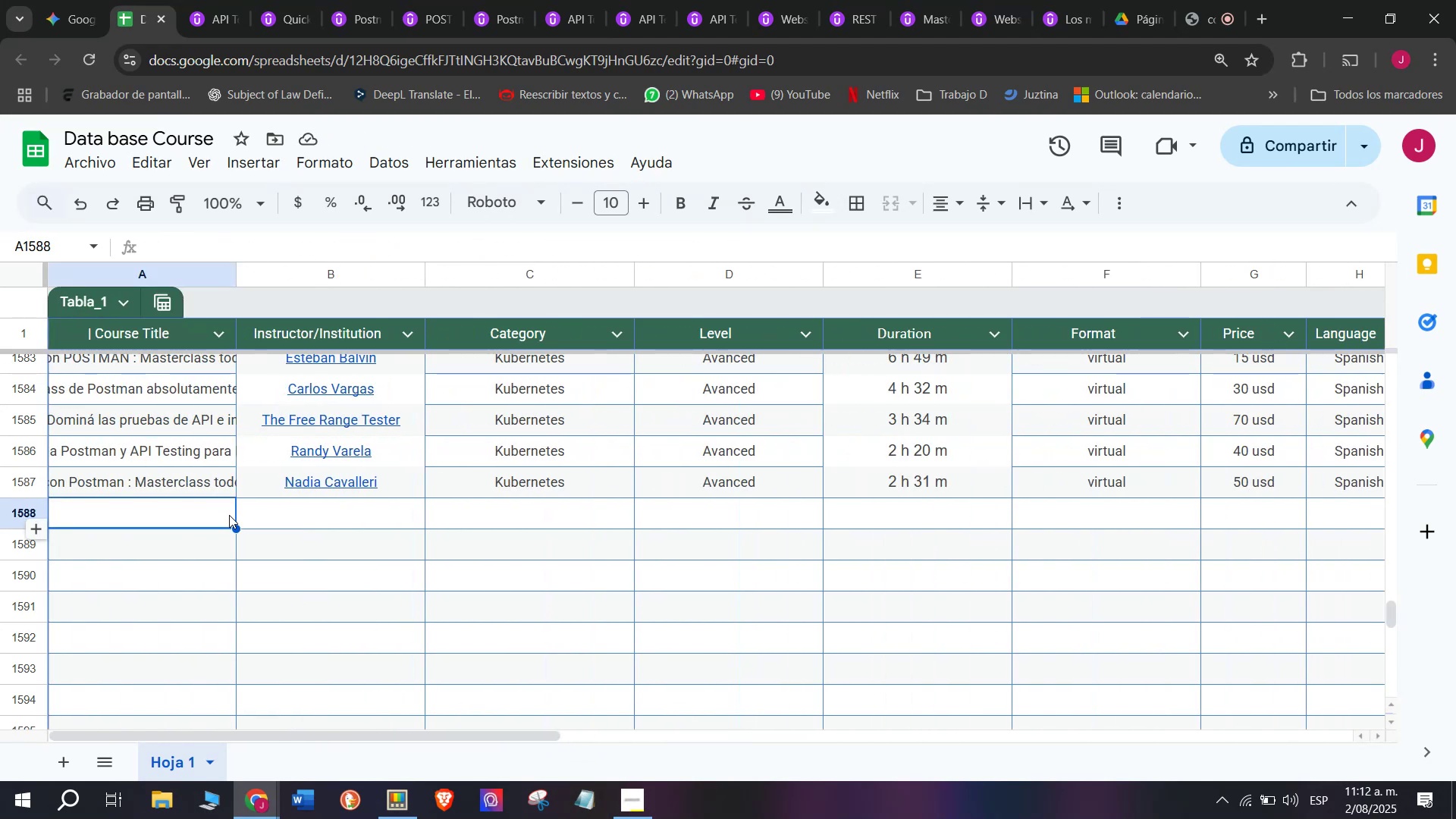 
left_click([184, 0])
 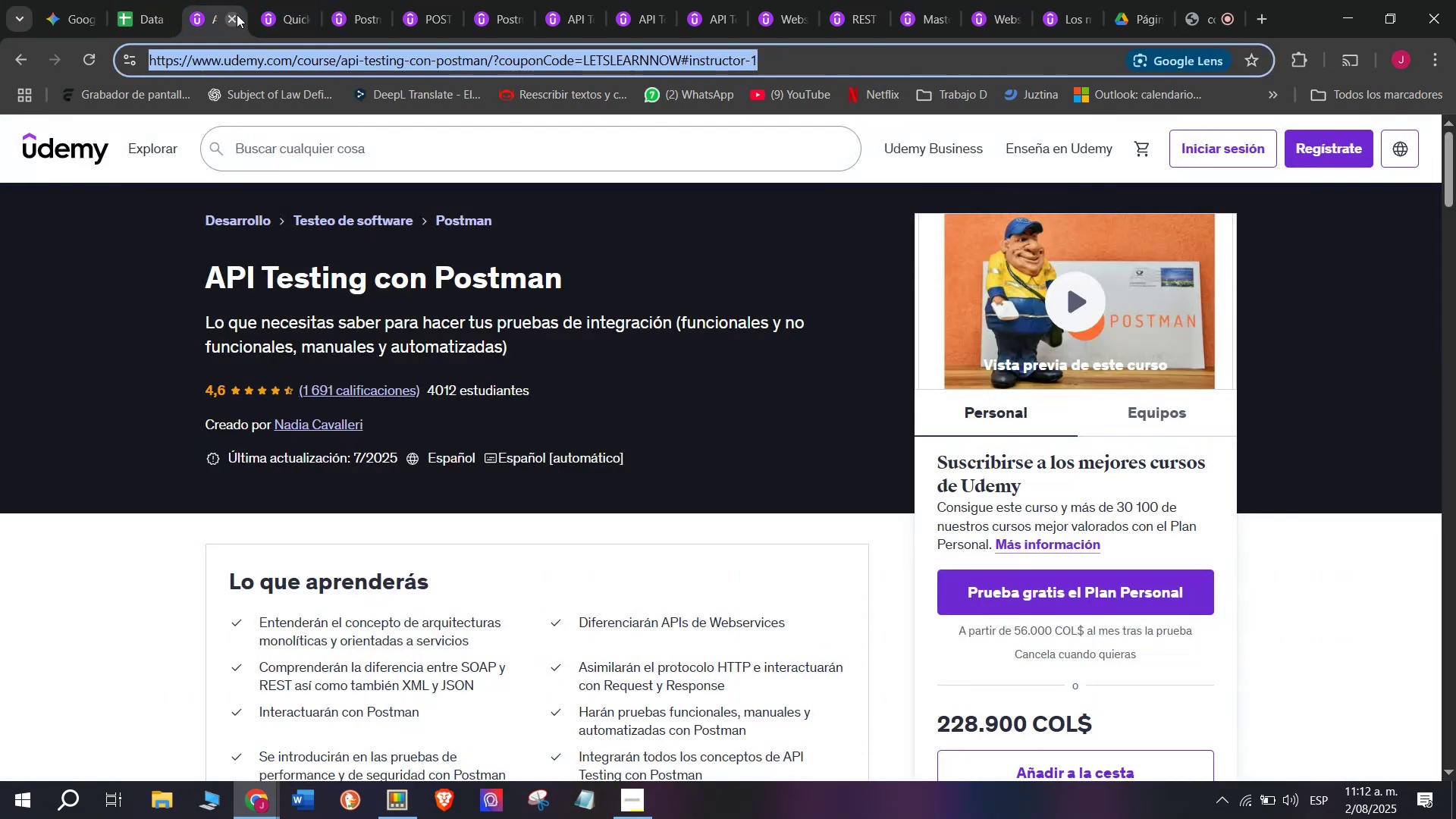 
left_click([237, 14])
 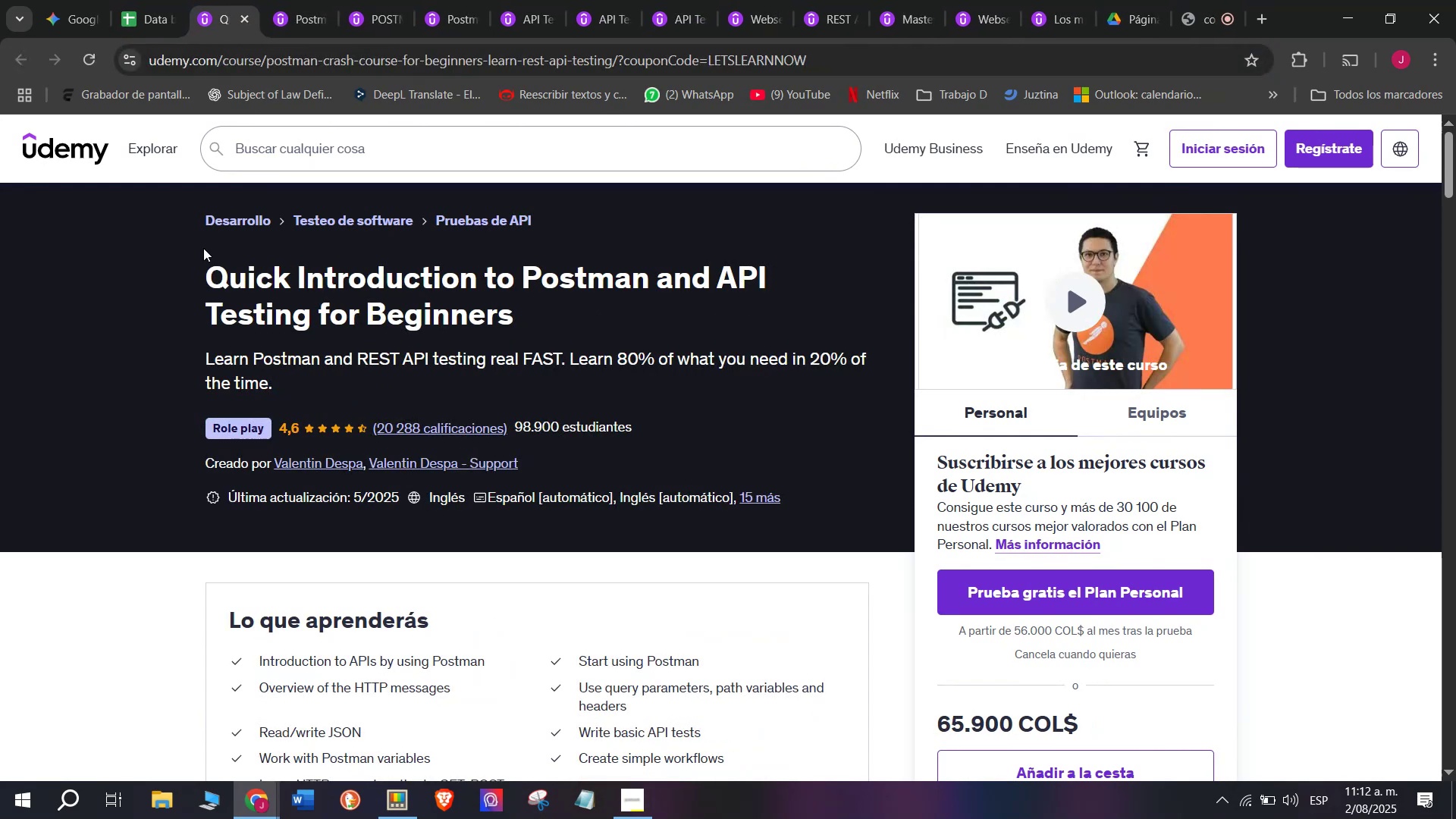 
wait(5.54)
 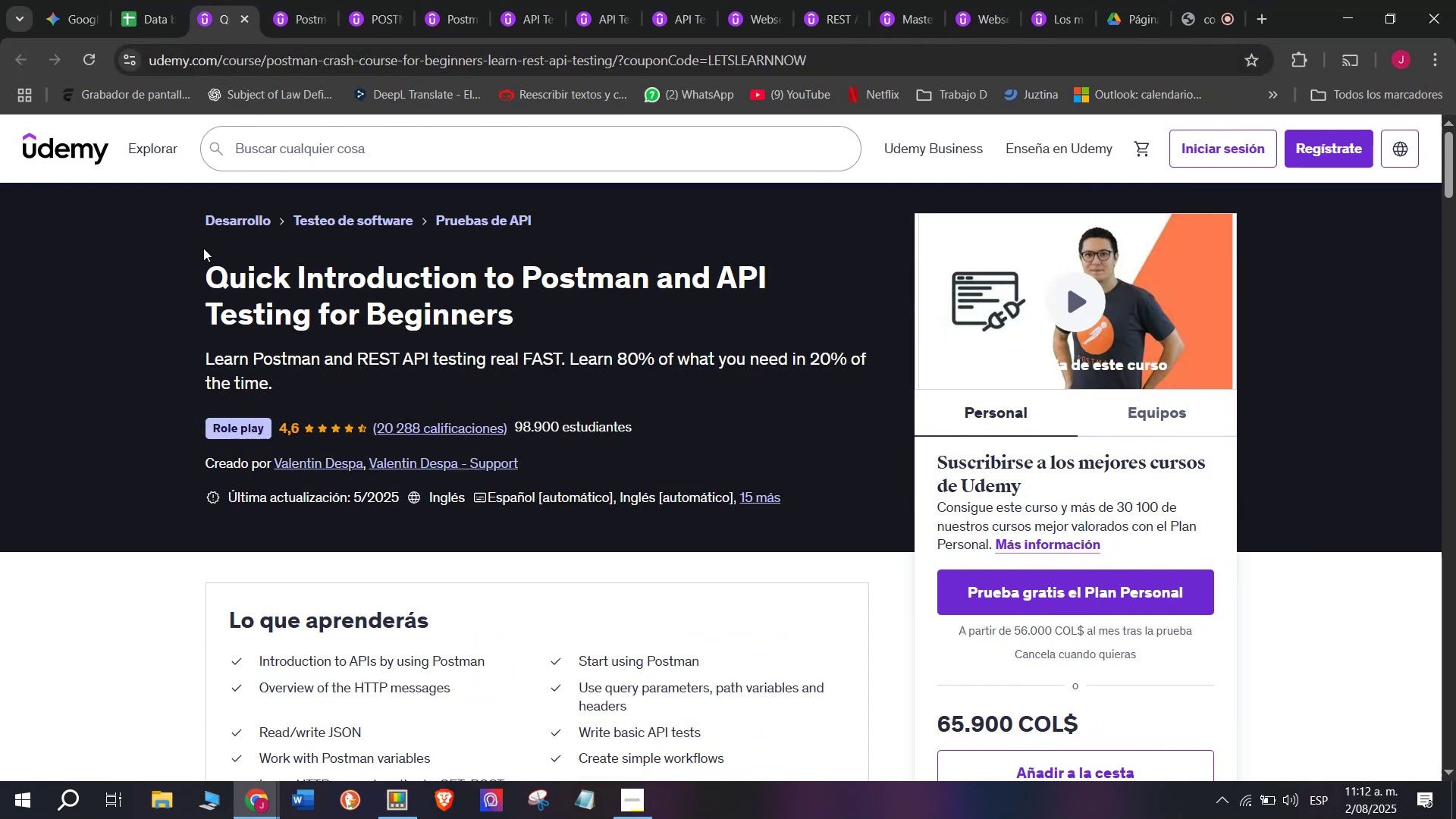 
left_click_drag(start_coordinate=[201, 267], to_coordinate=[560, 330])
 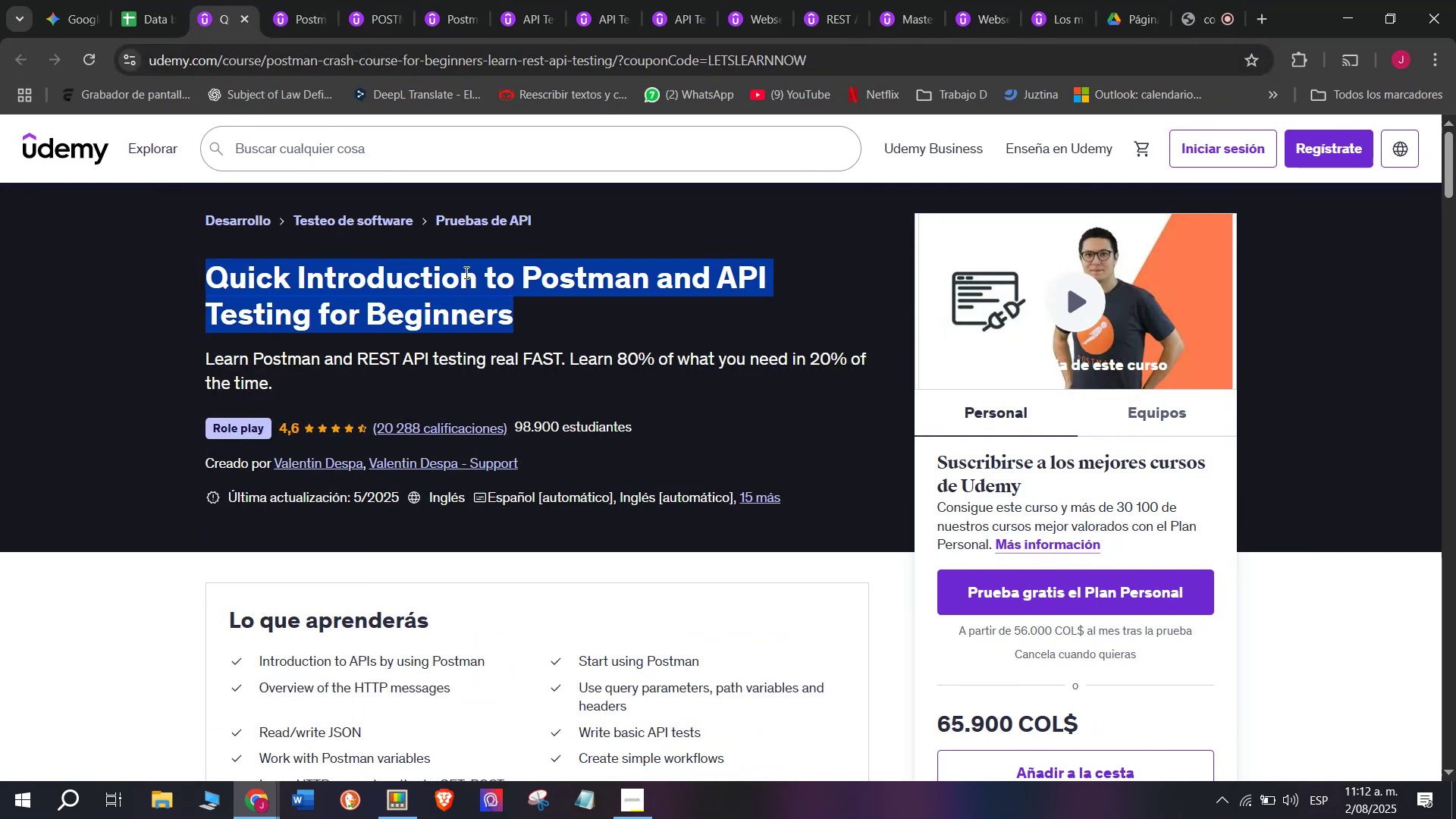 
right_click([465, 271])
 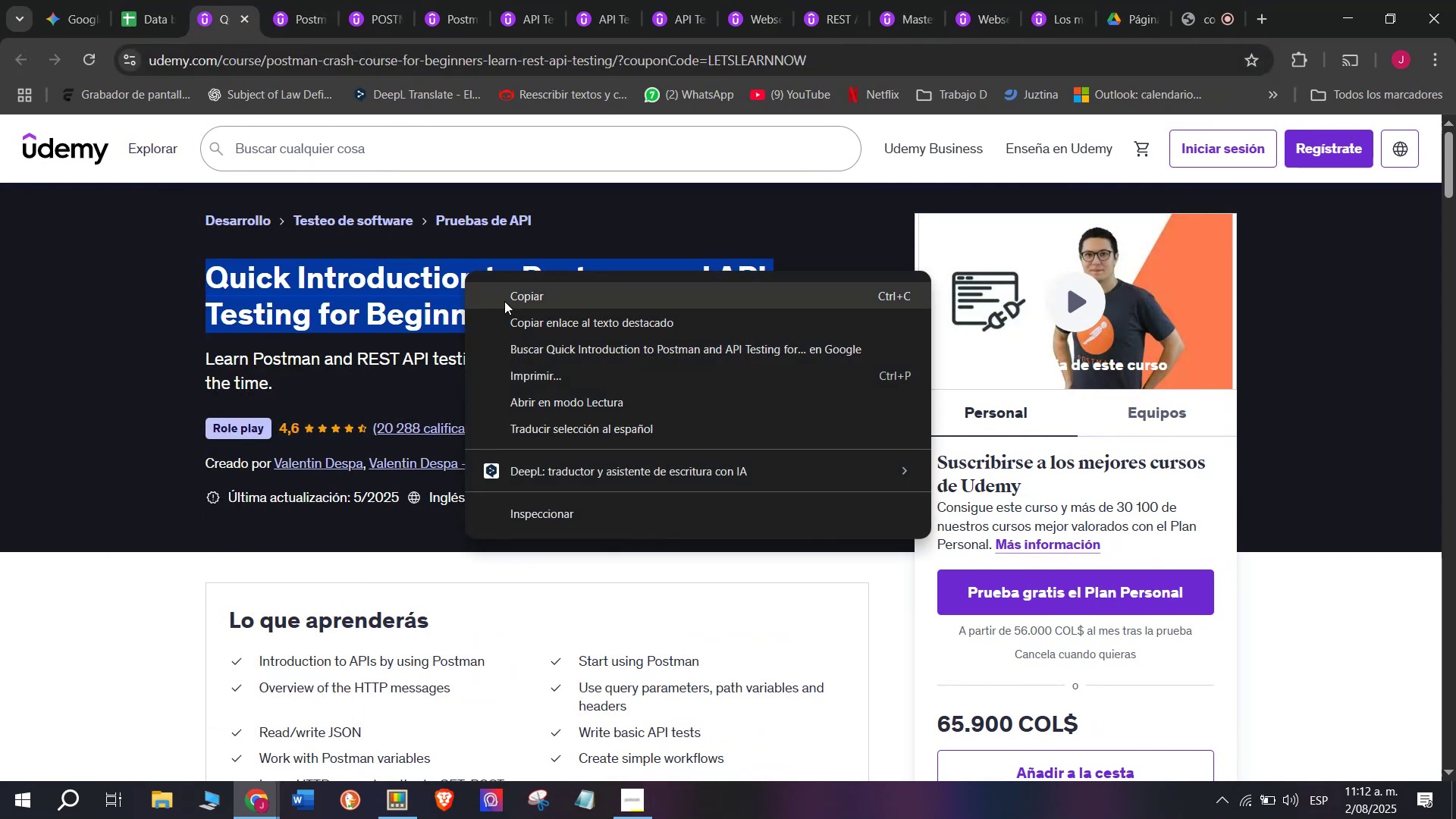 
left_click([506, 298])
 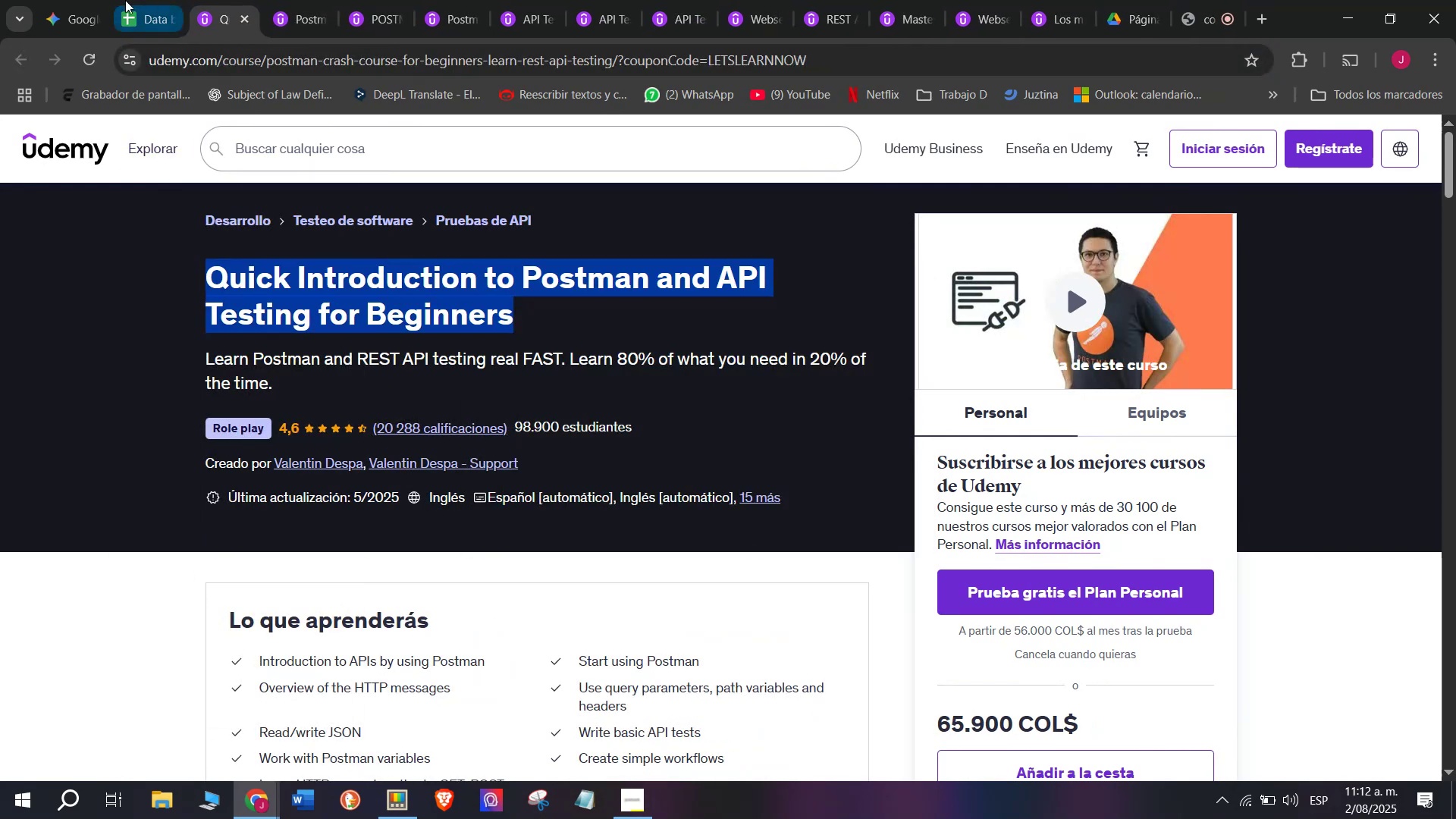 
left_click([140, 0])
 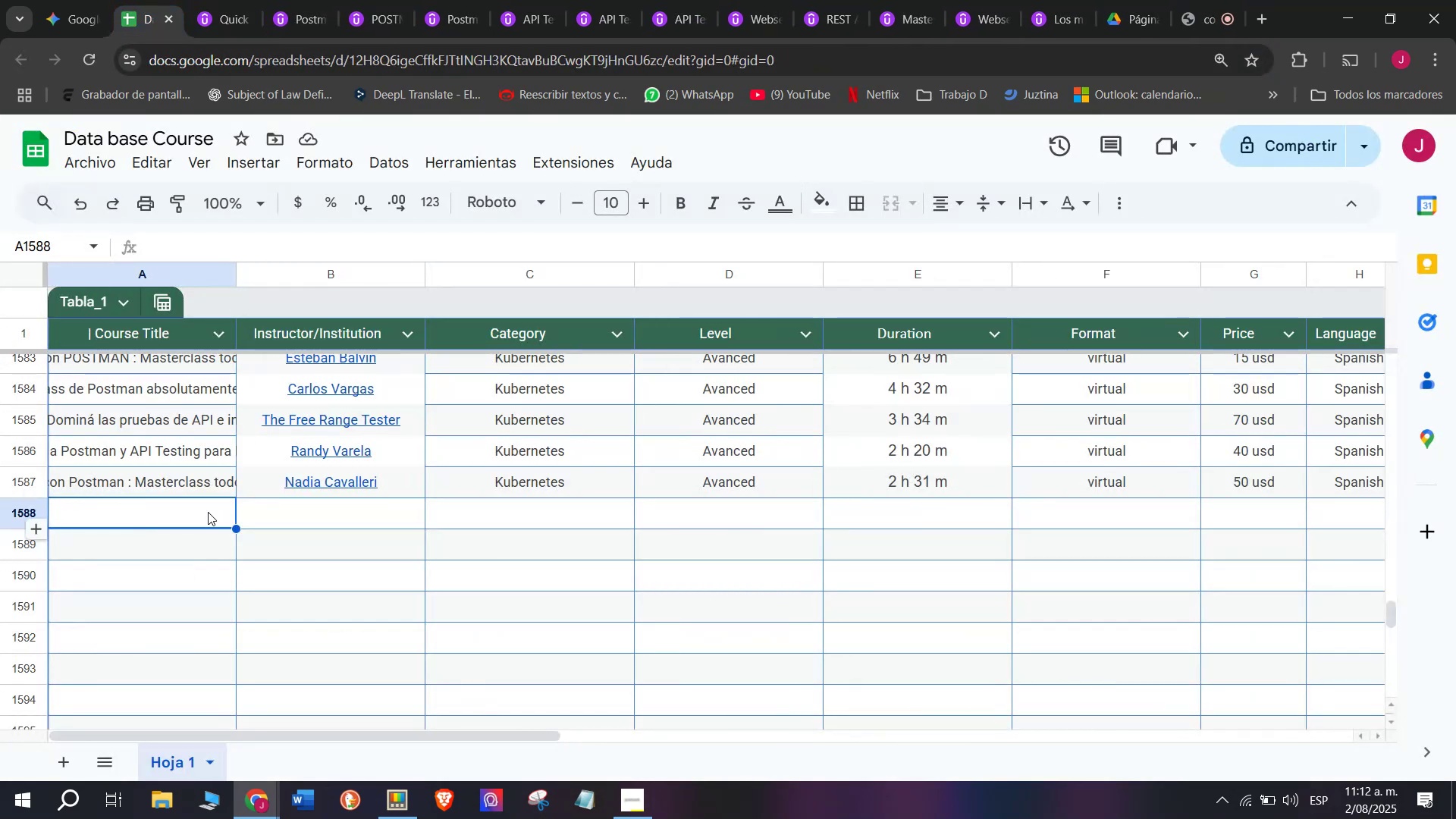 
double_click([208, 511])
 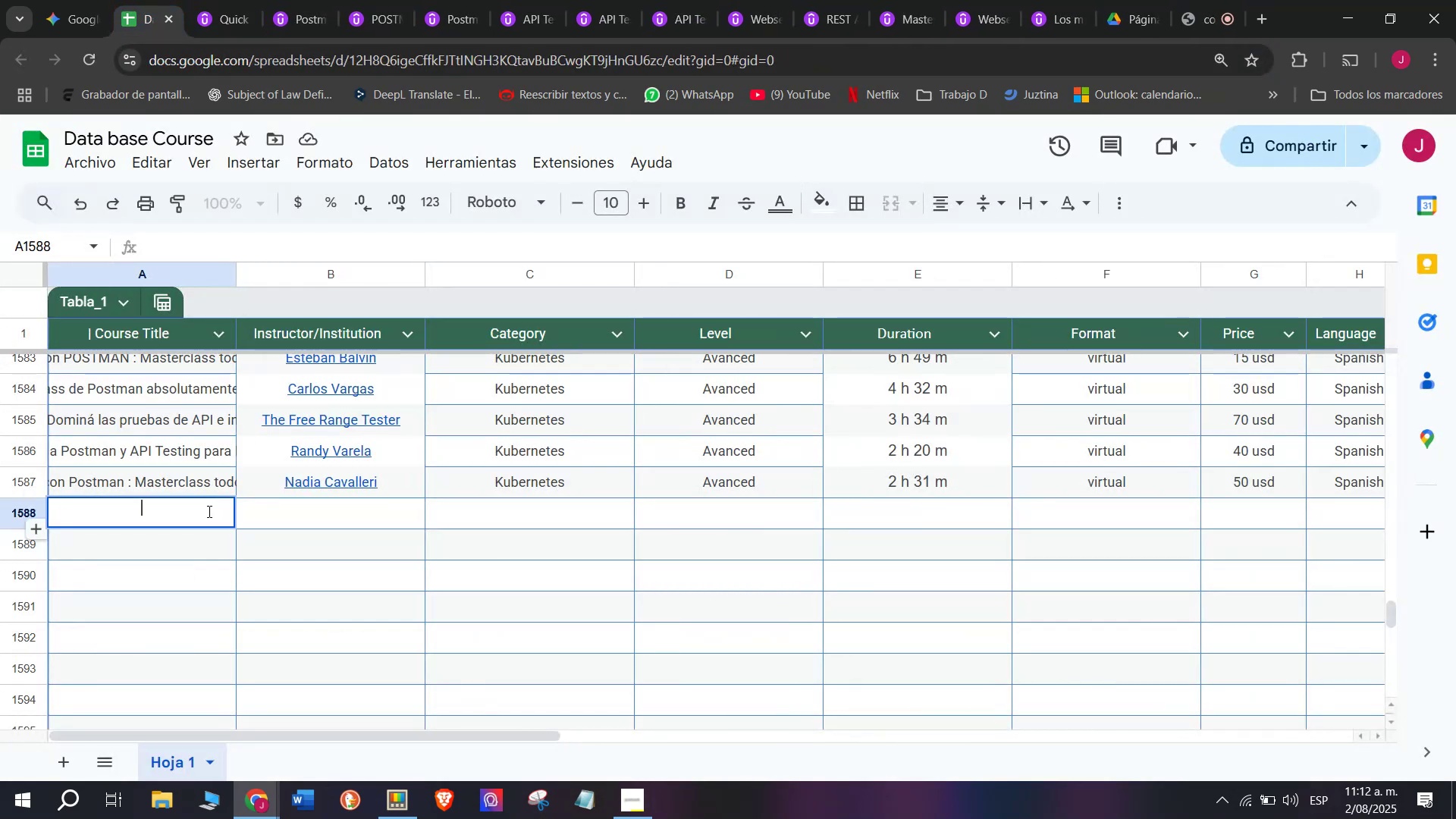 
key(Z)
 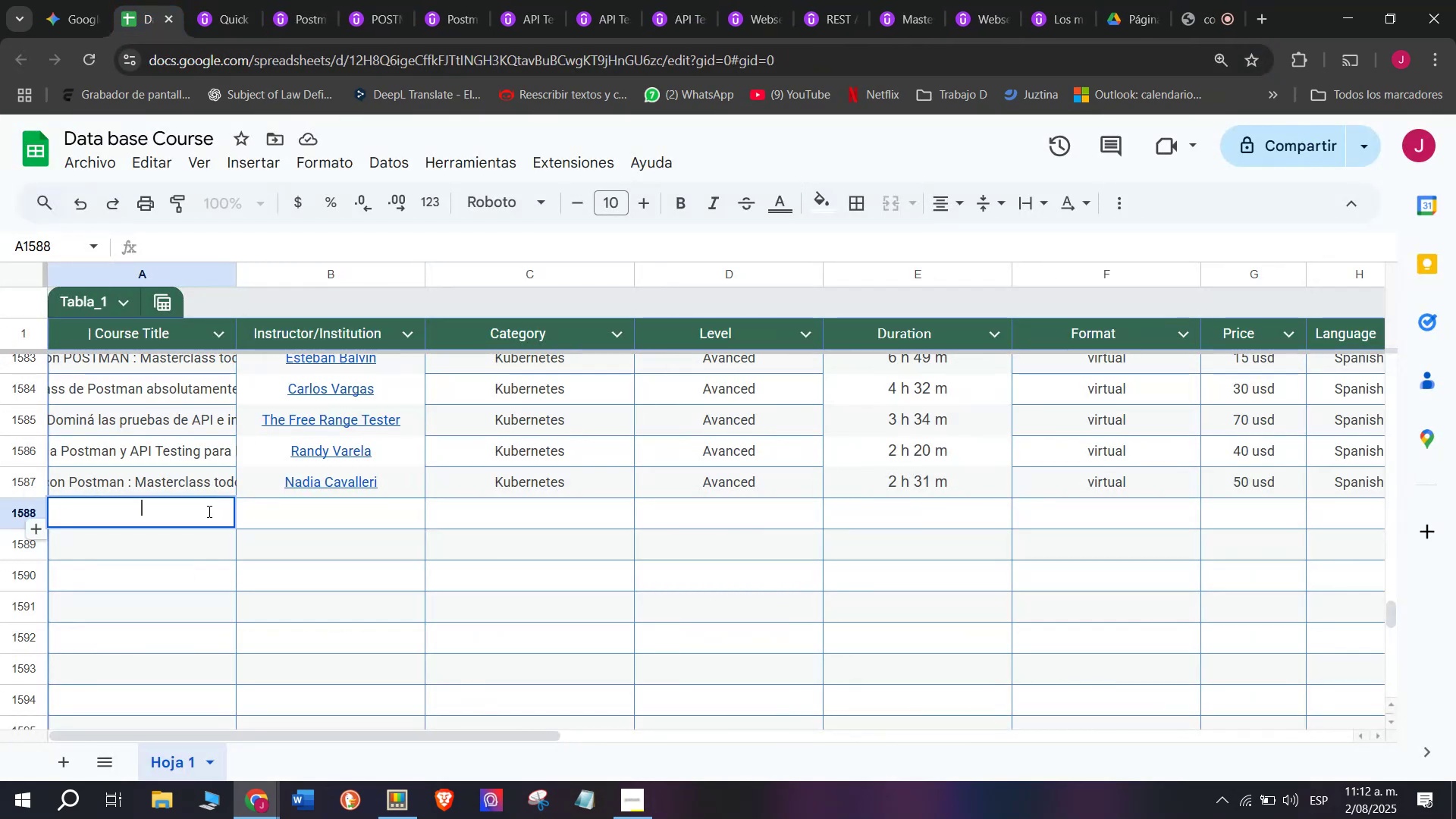 
key(Control+ControlLeft)
 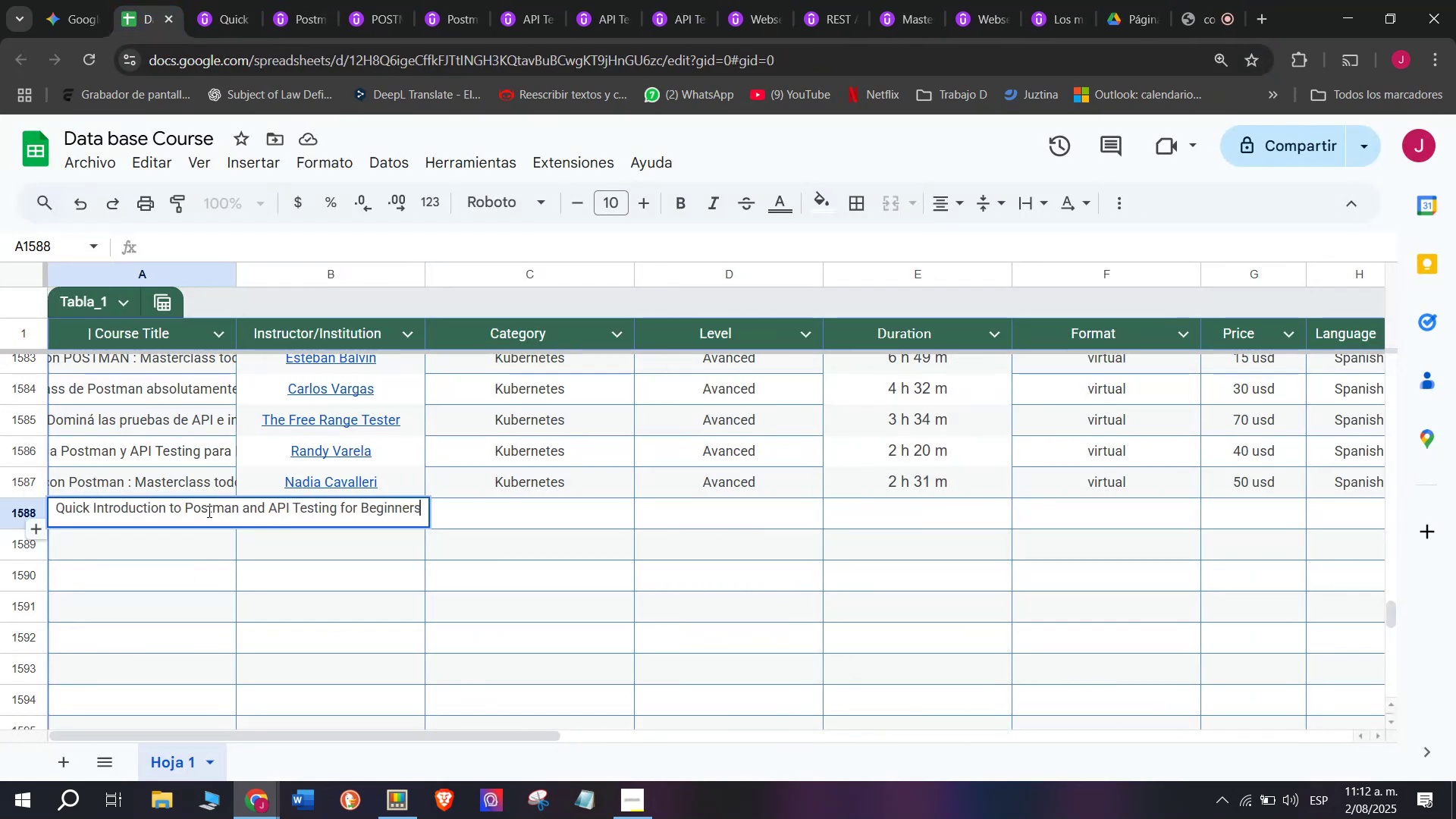 
key(Control+V)
 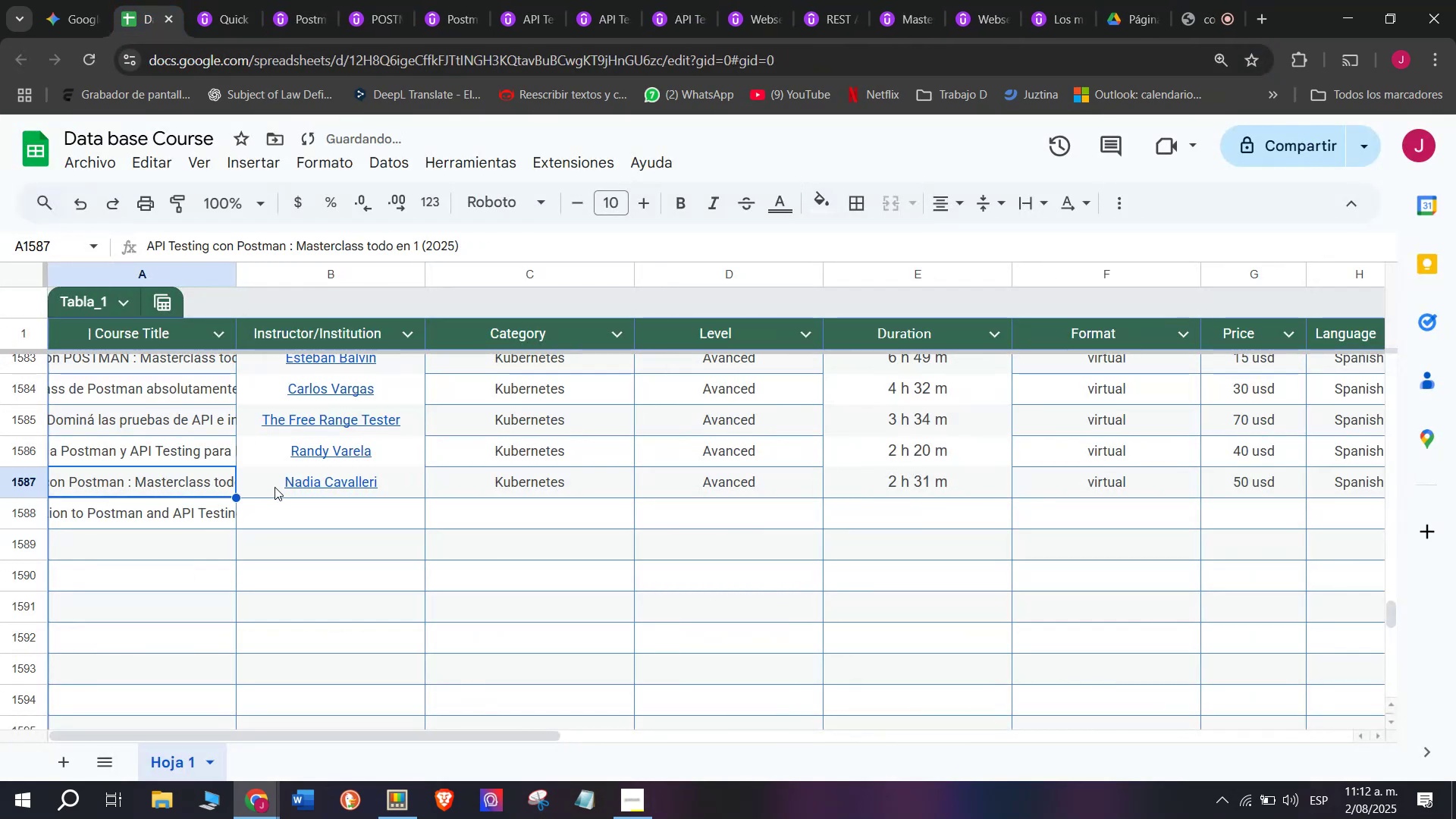 
left_click([306, 507])
 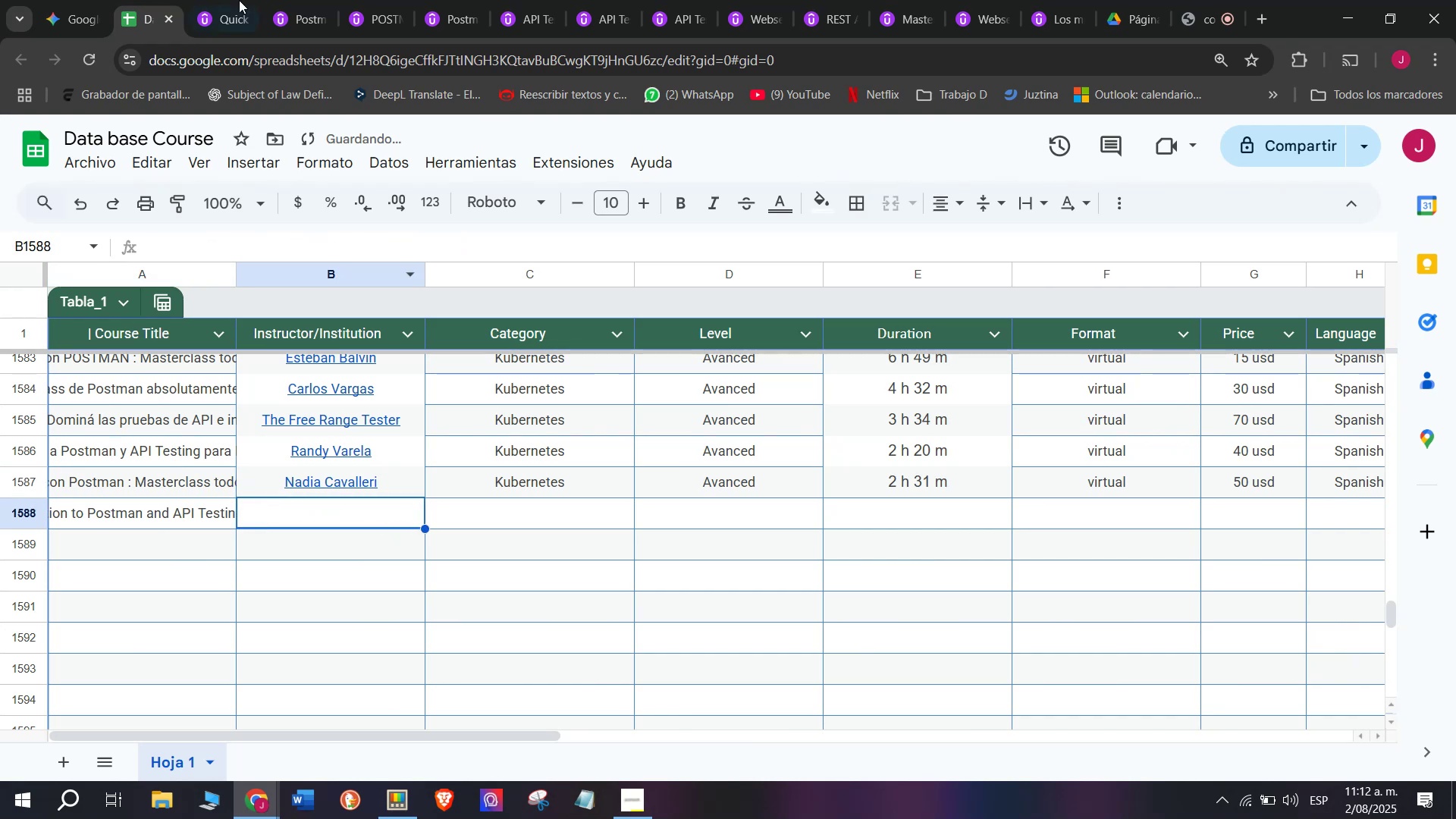 
left_click([238, 0])
 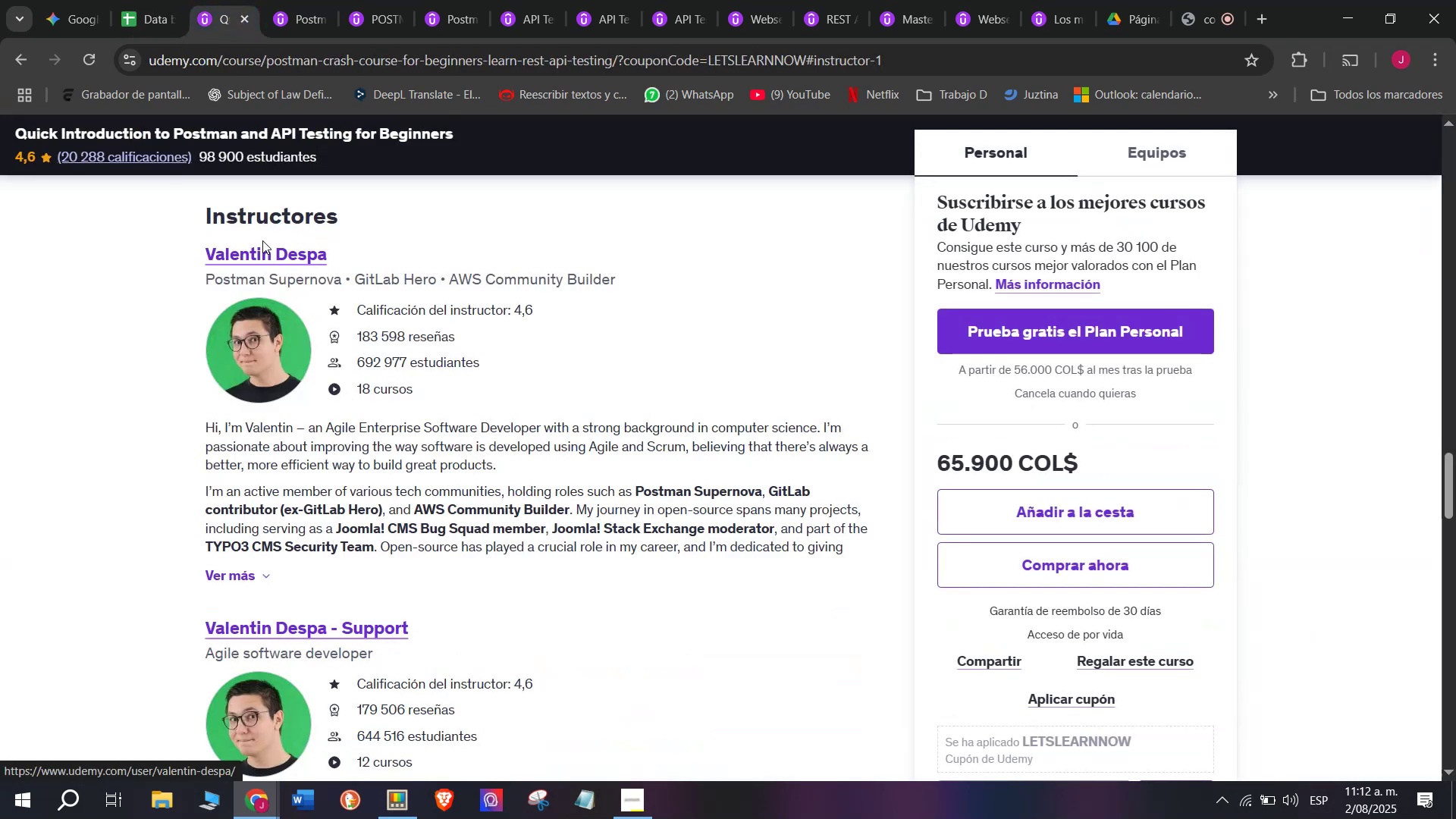 
left_click_drag(start_coordinate=[201, 253], to_coordinate=[371, 256])
 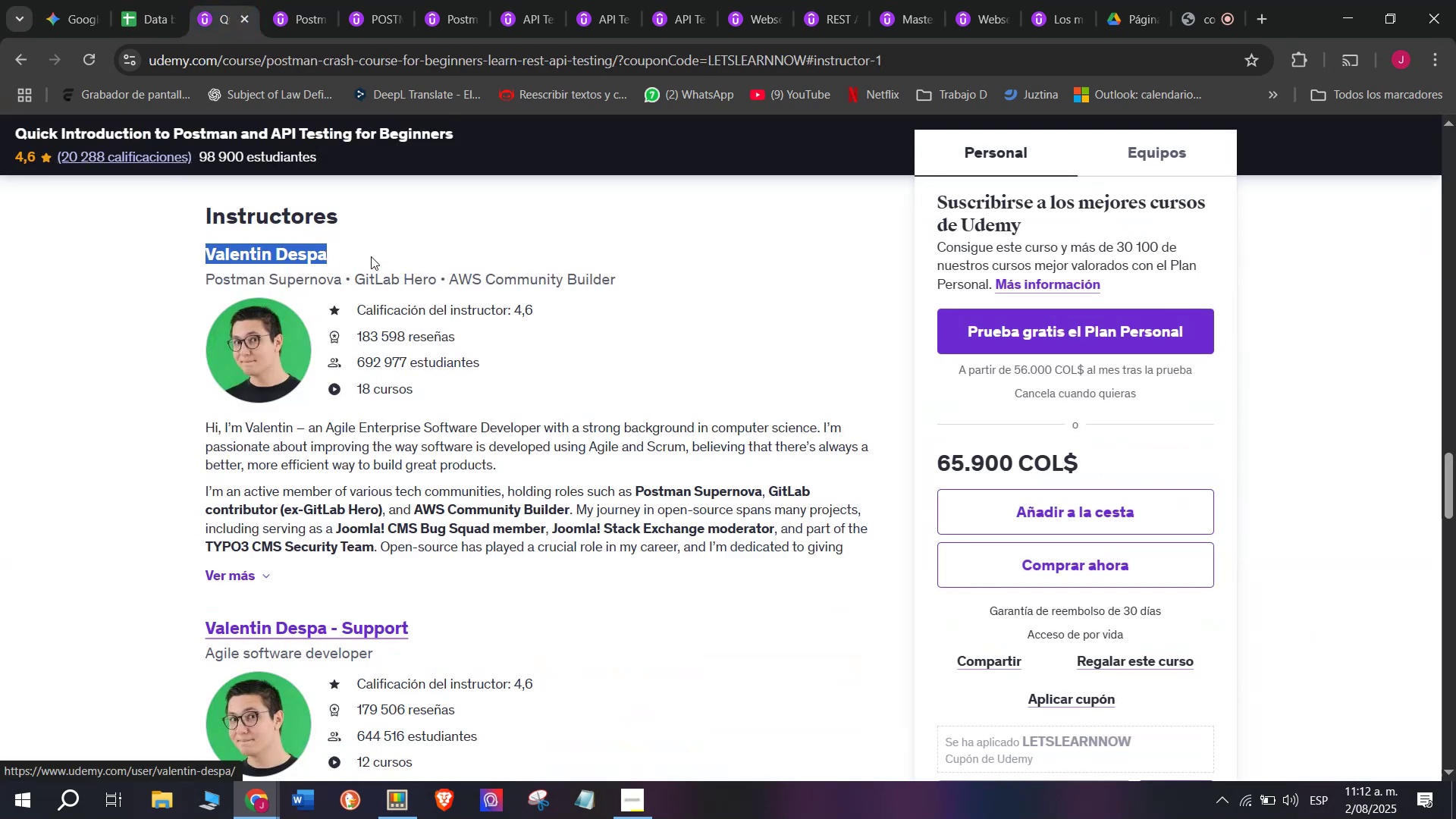 
key(Control+ControlLeft)
 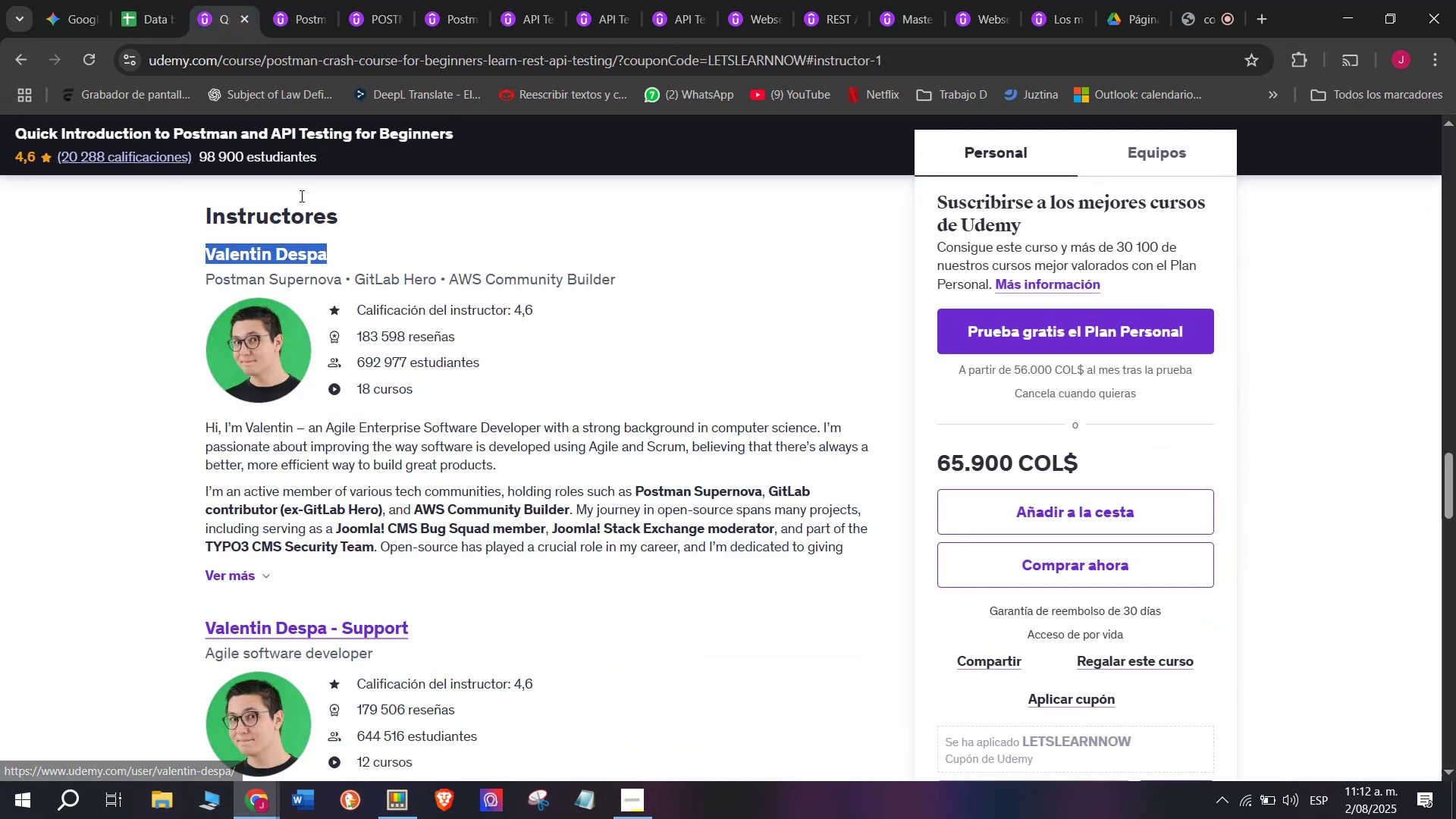 
key(Break)
 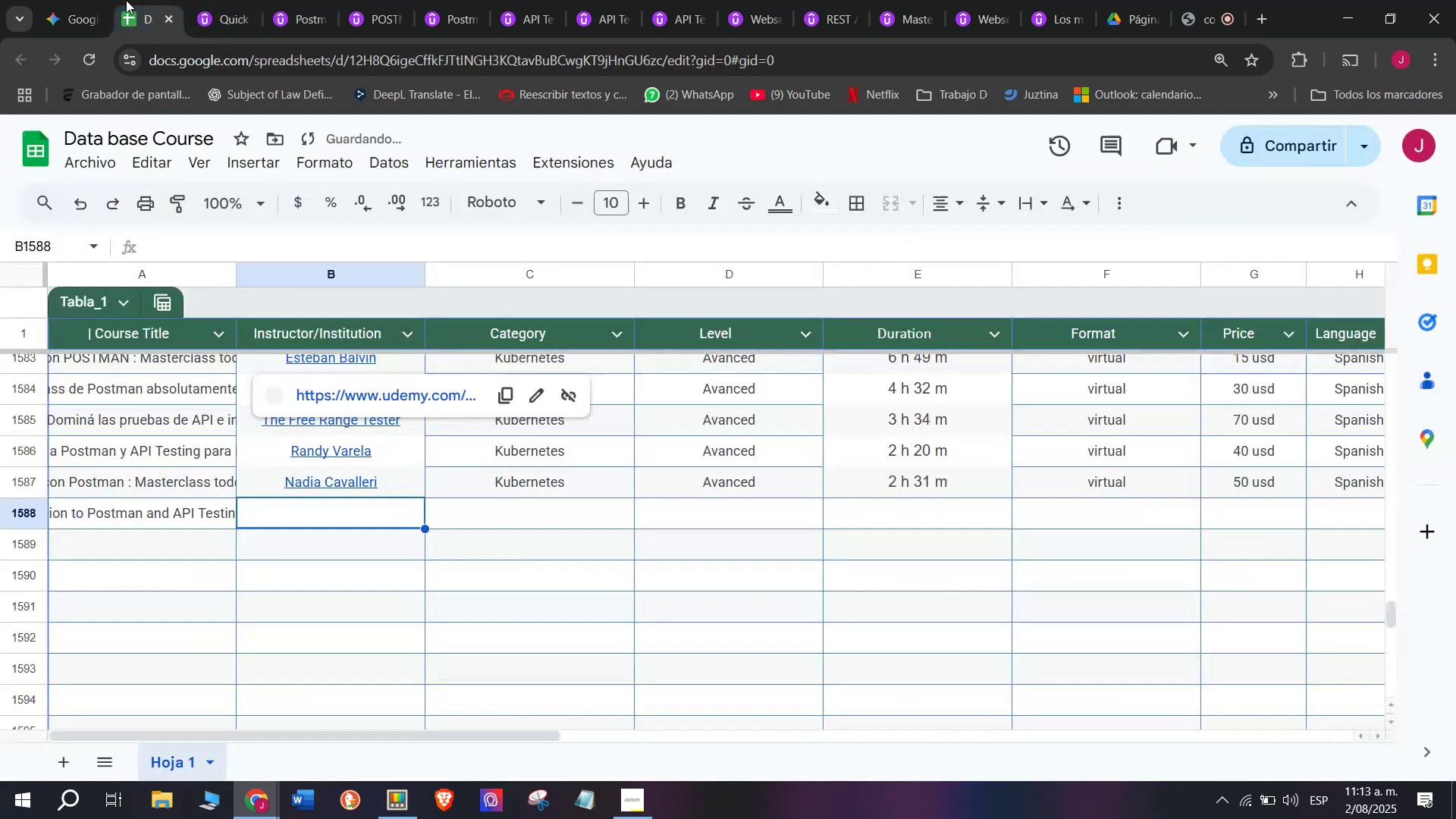 
key(Control+C)
 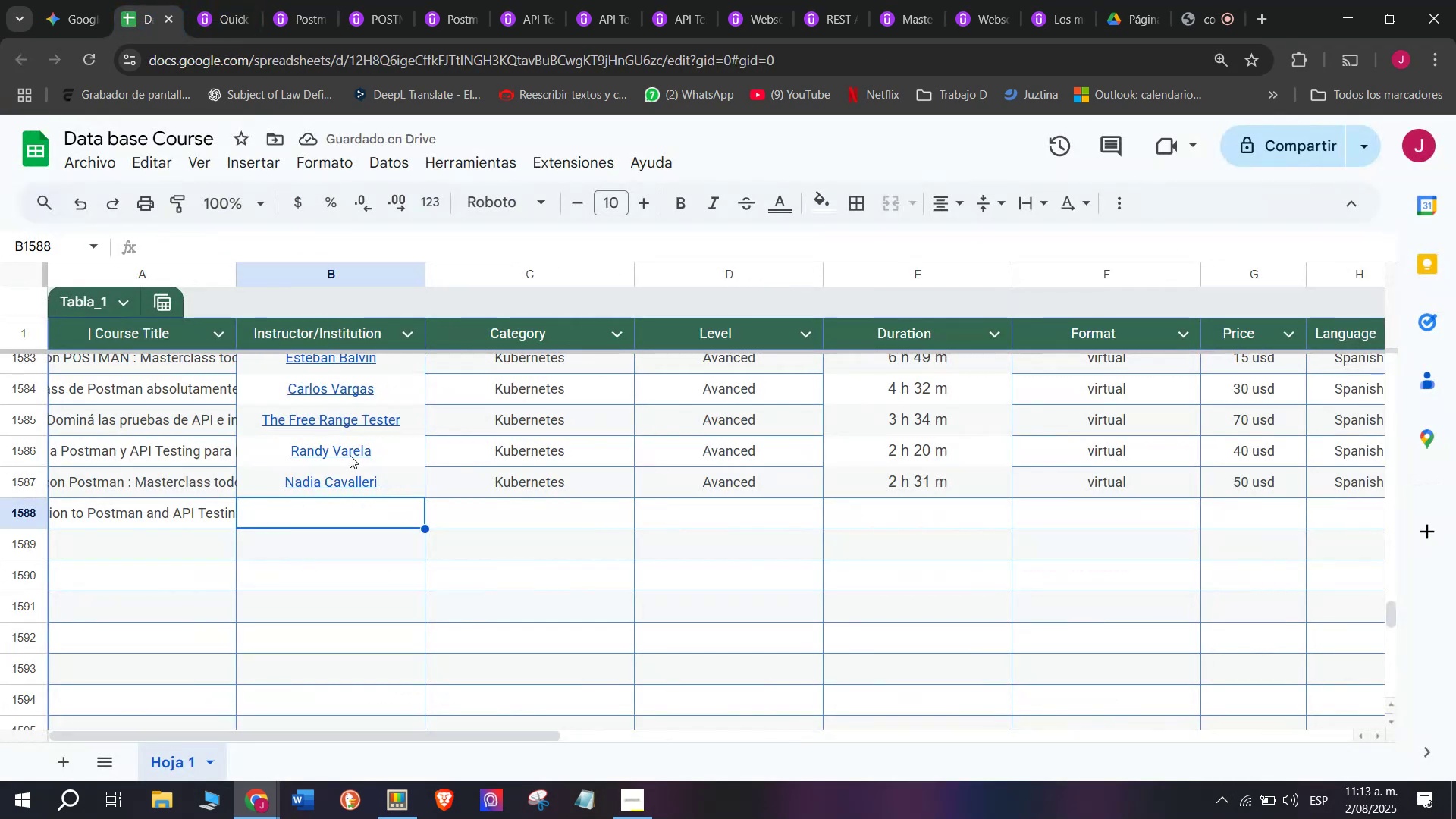 
key(Control+ControlLeft)
 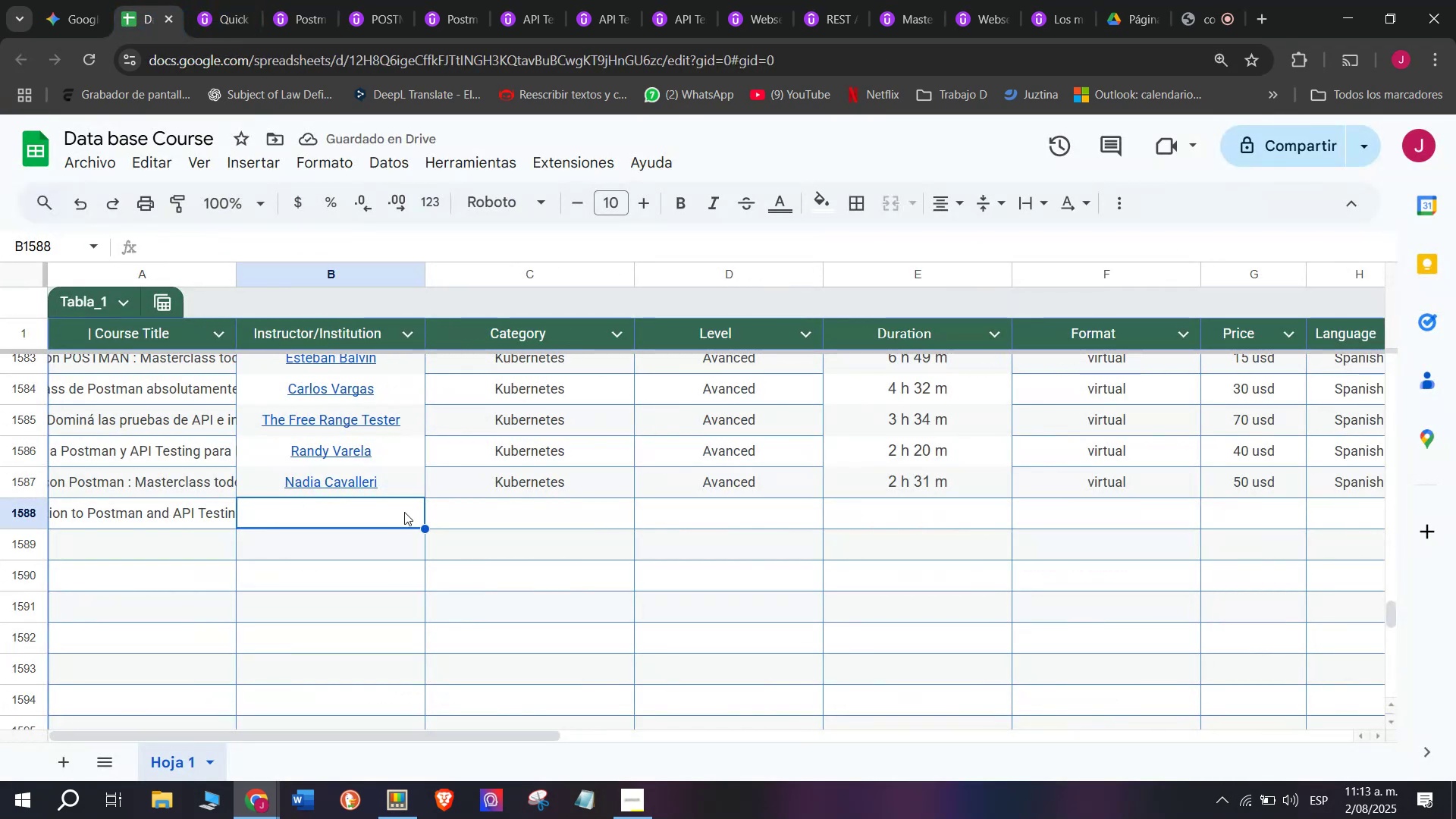 
key(Z)
 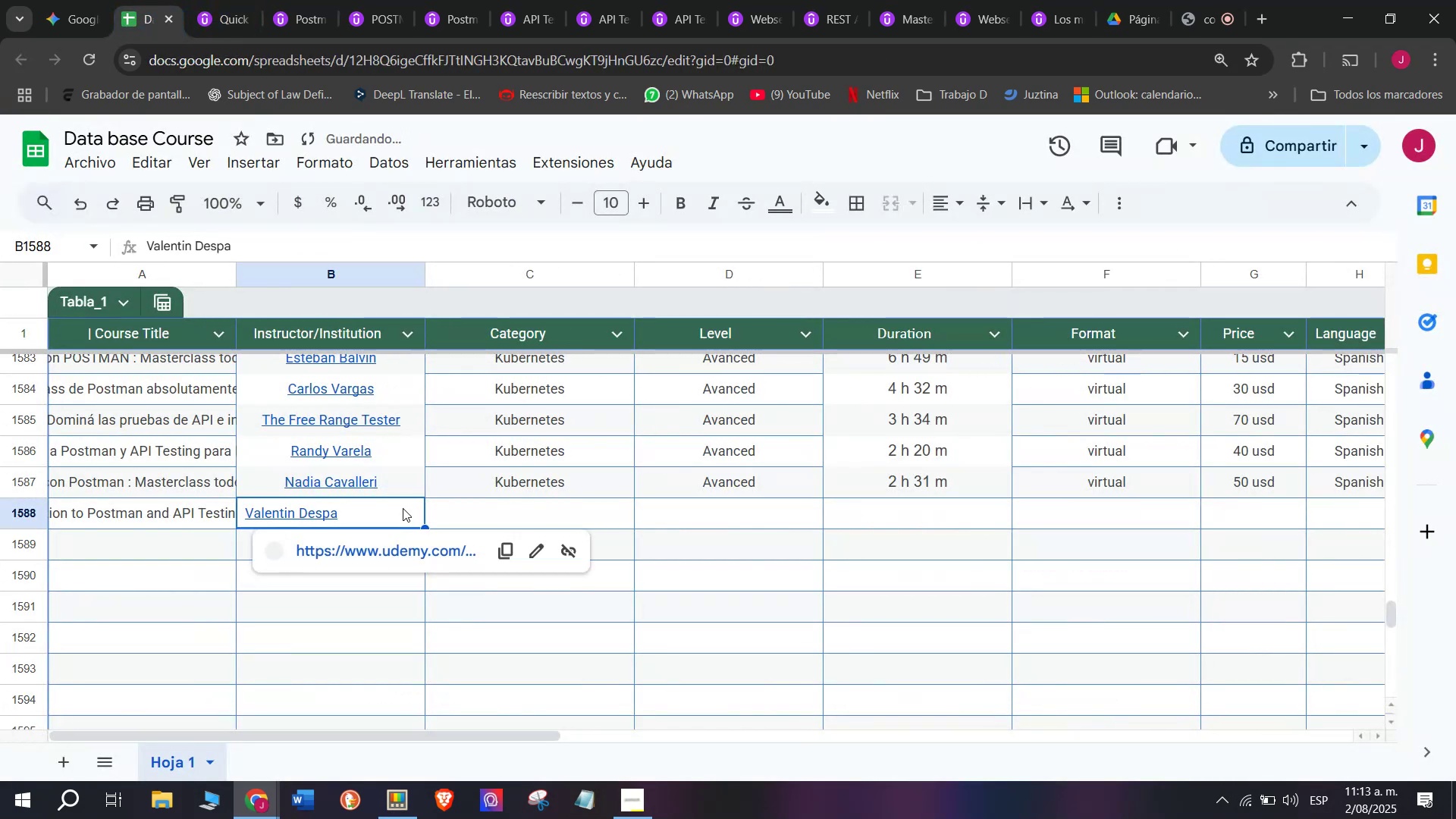 
key(Control+V)
 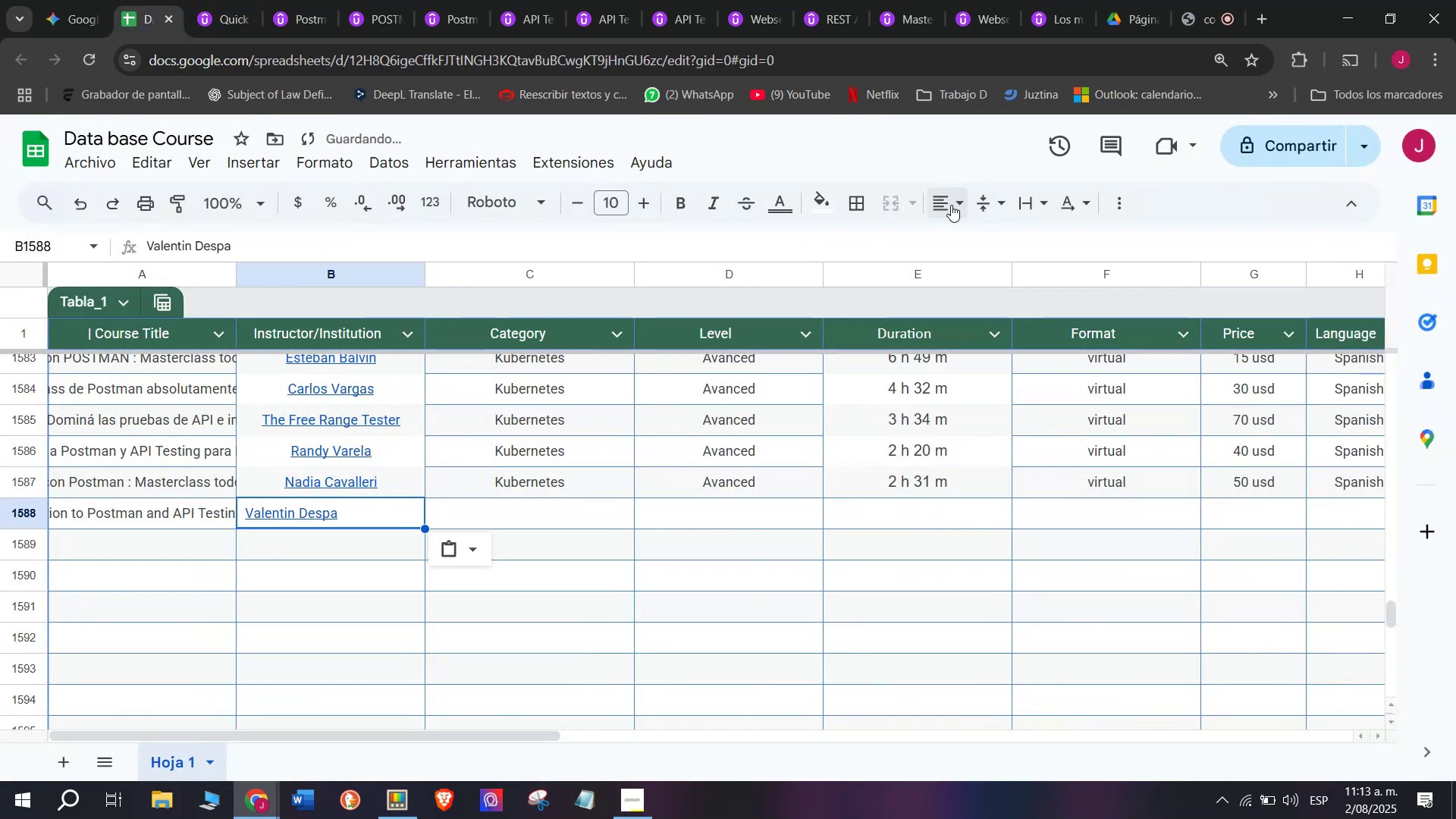 
double_click([983, 241])
 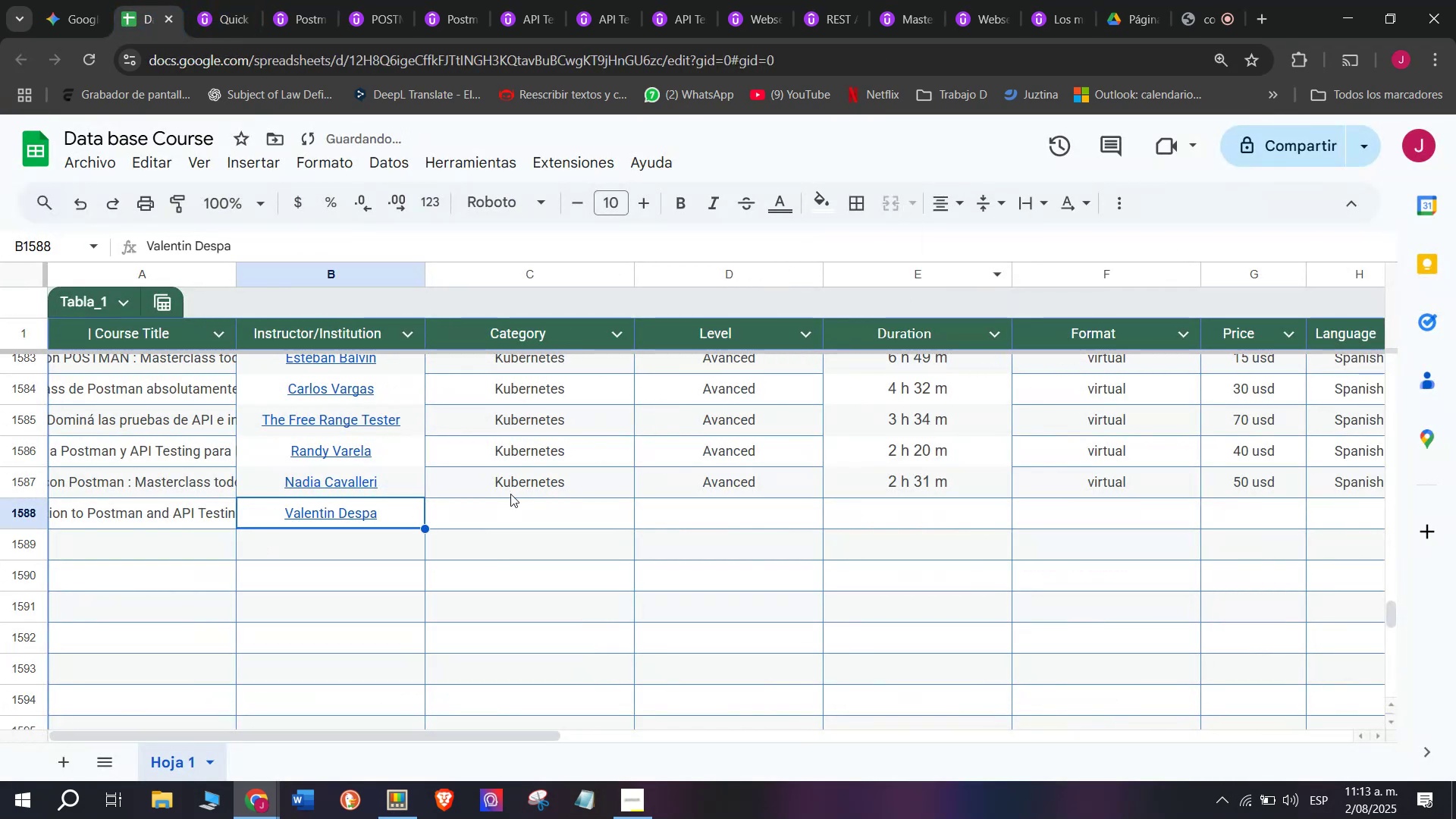 
key(Break)
 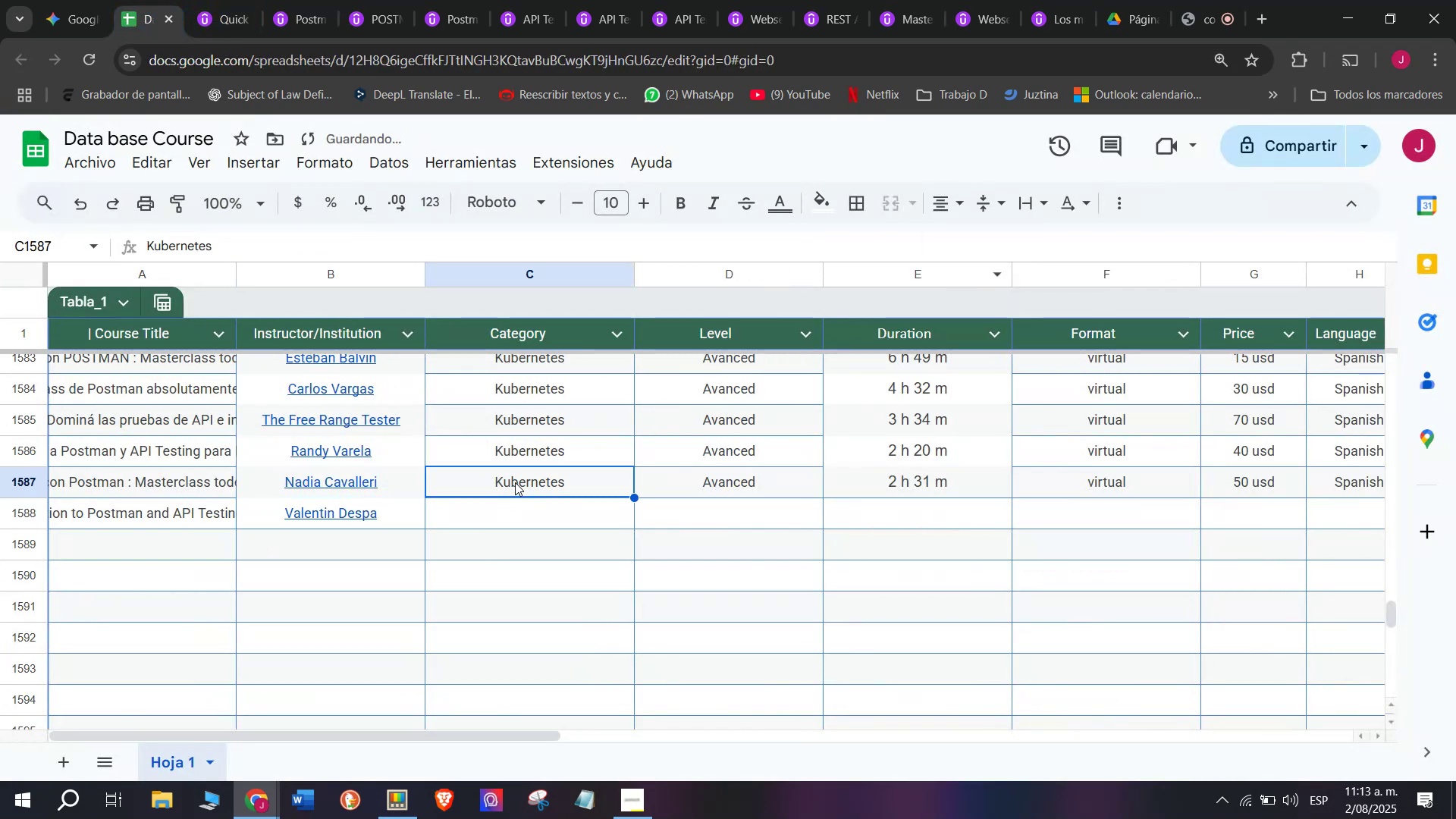 
key(Control+C)
 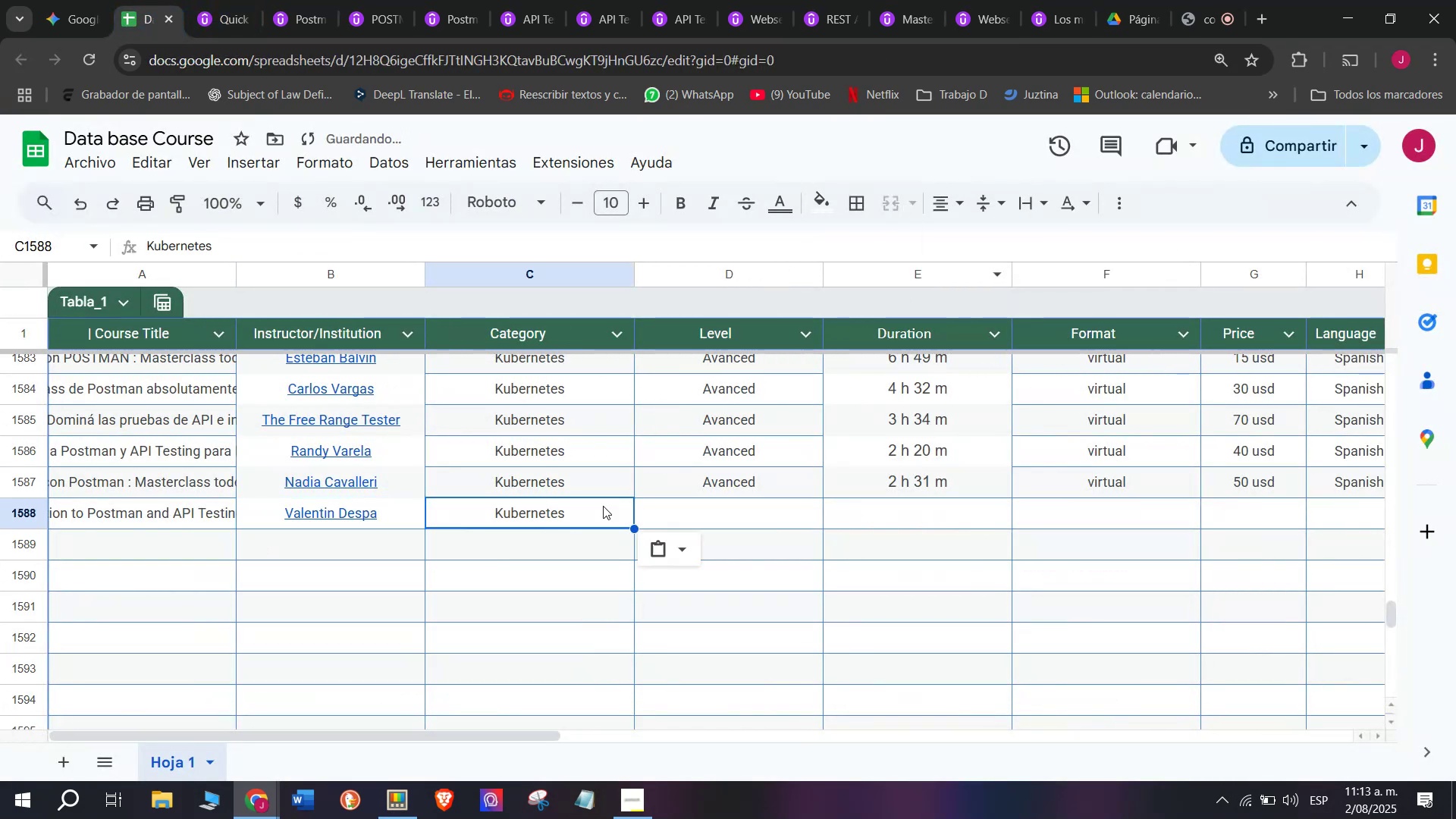 
key(Control+ControlLeft)
 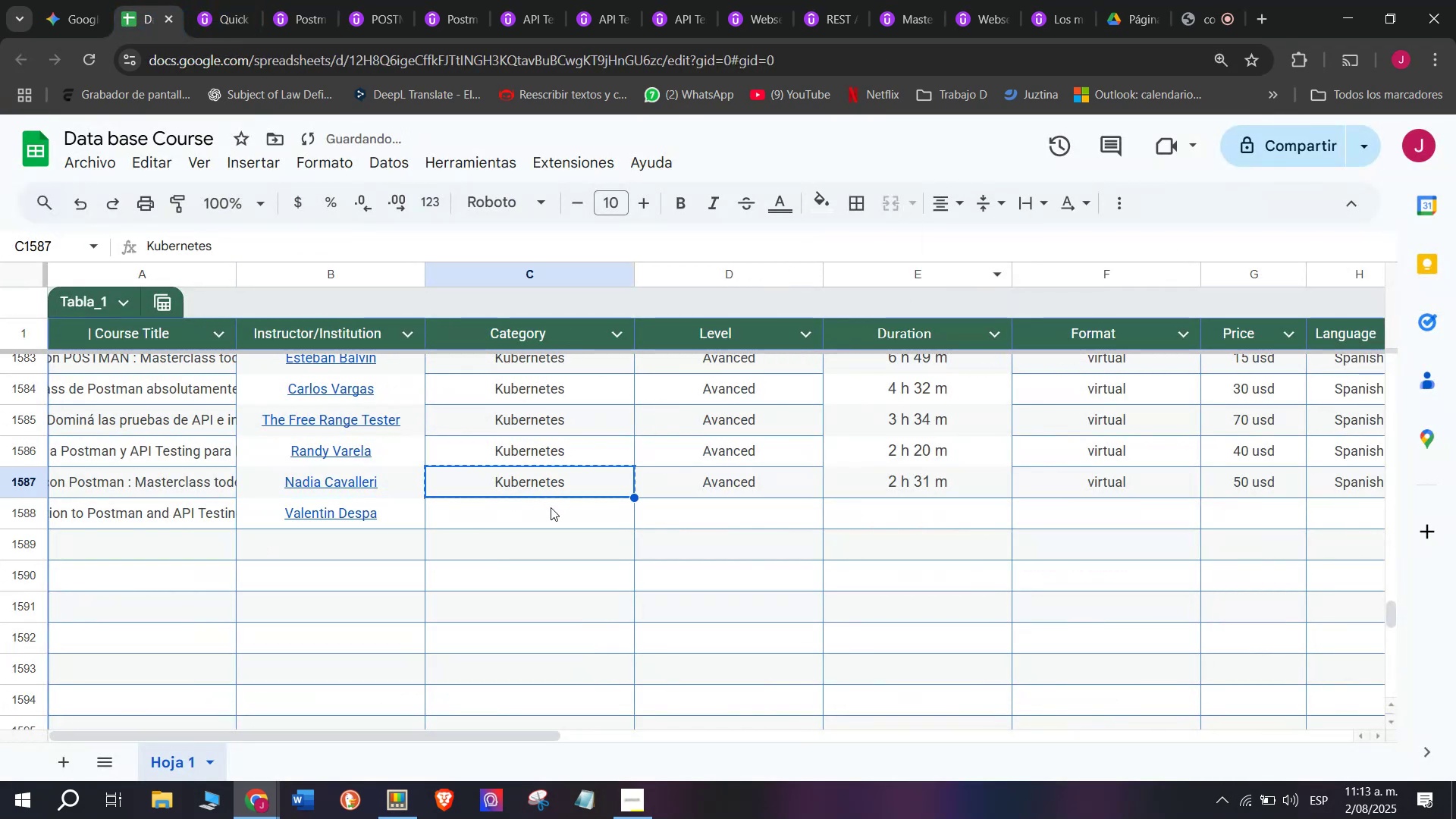 
double_click([551, 507])
 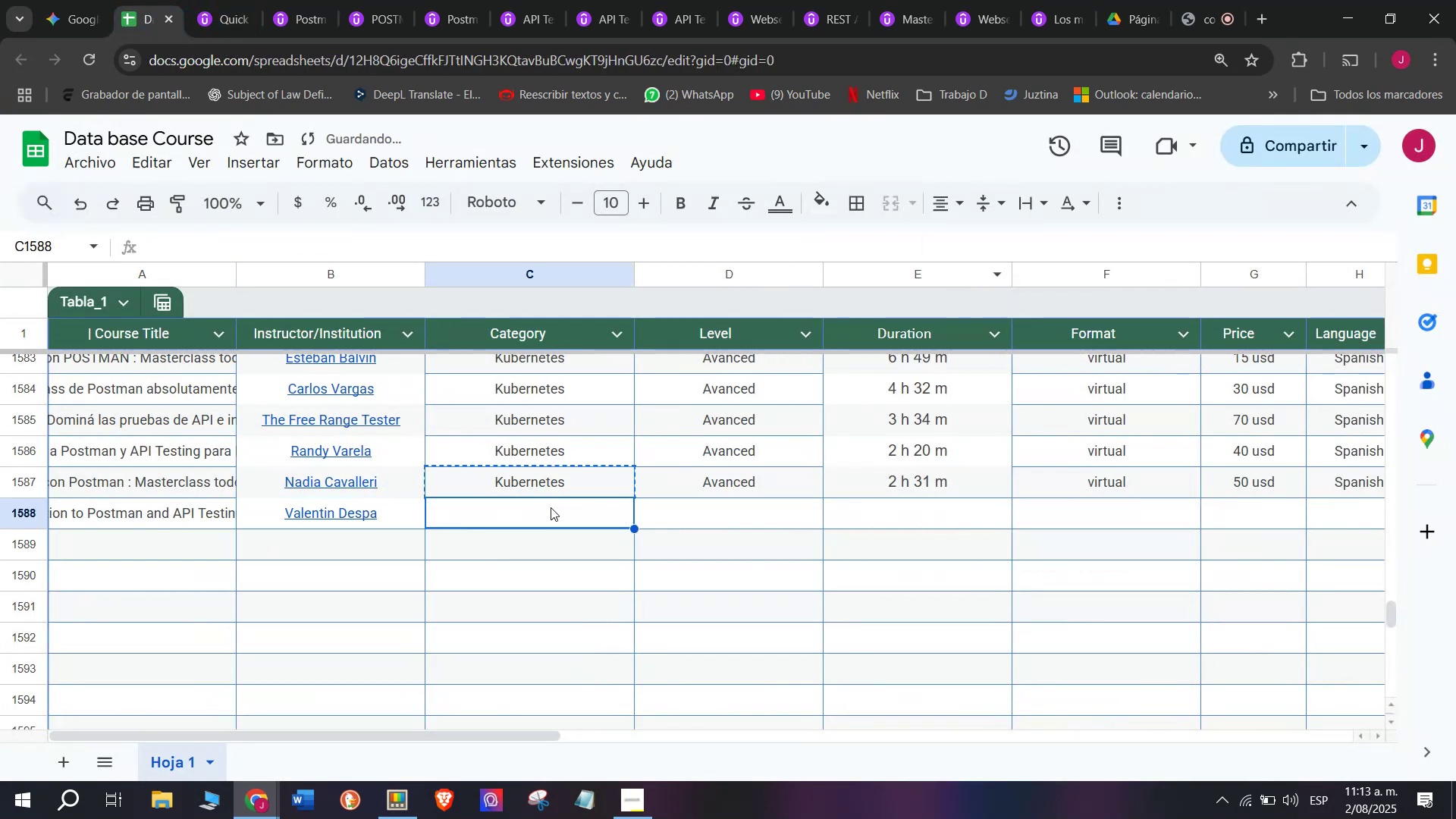 
key(Control+ControlLeft)
 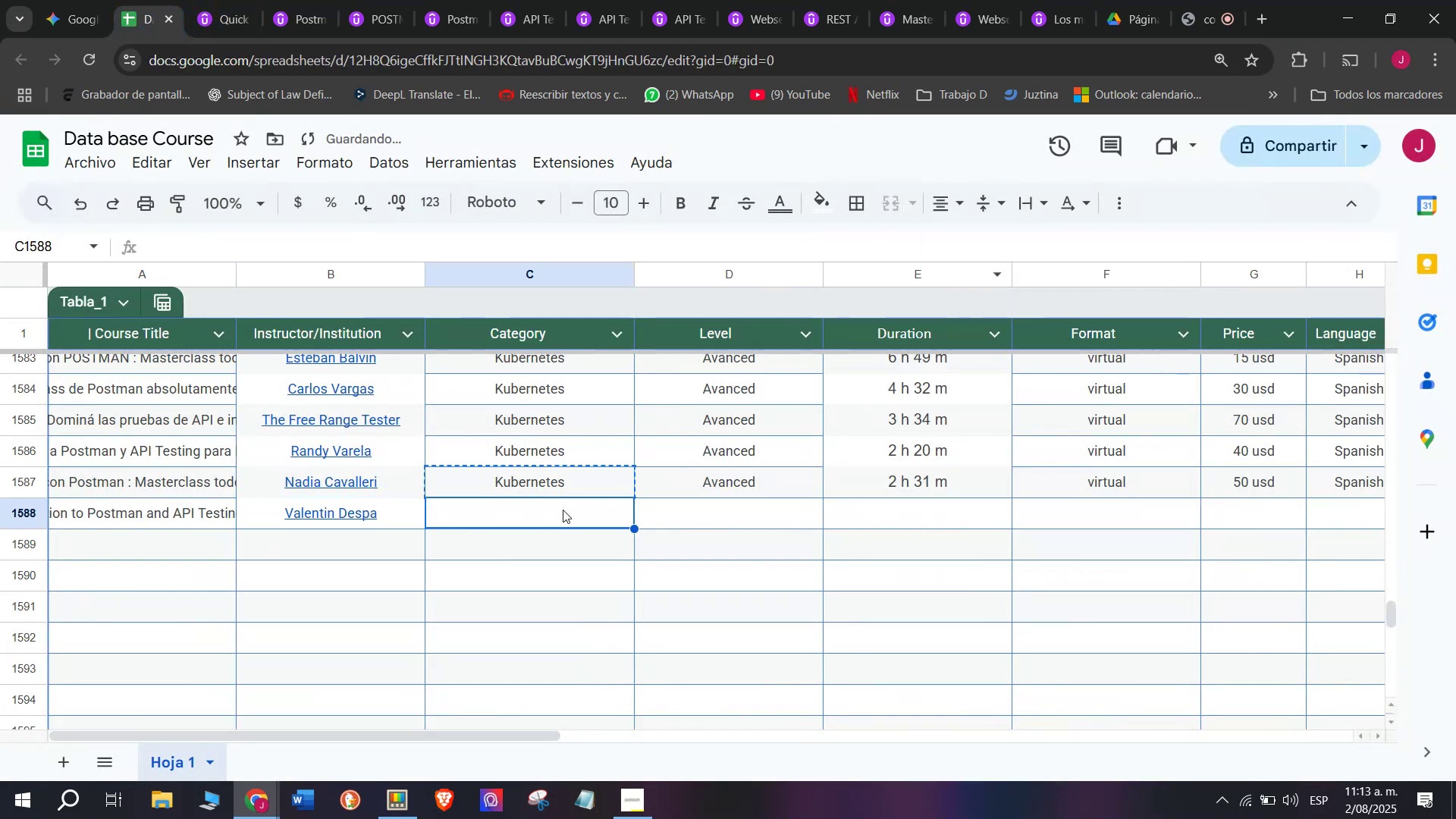 
key(Z)
 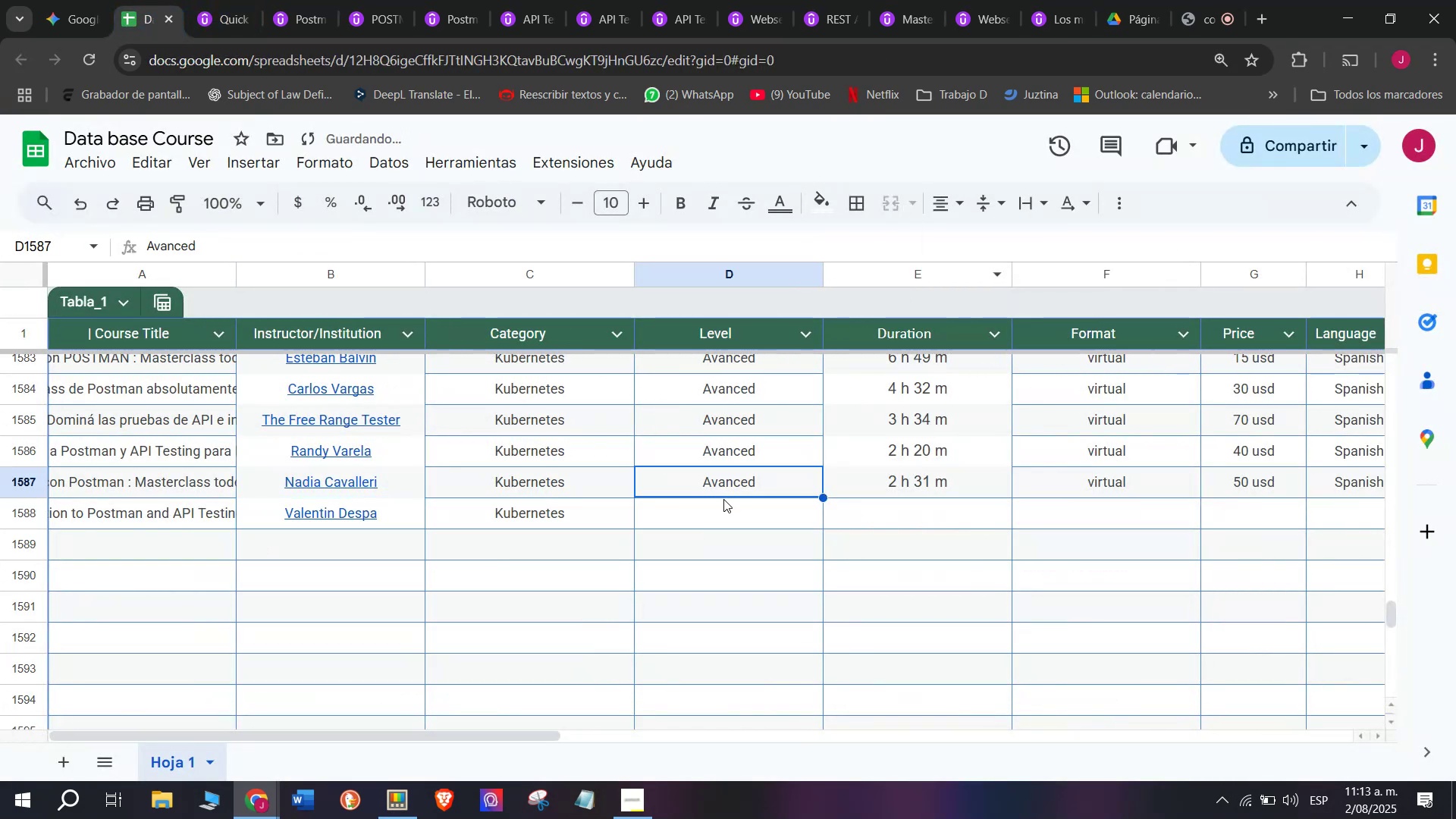 
key(Control+V)
 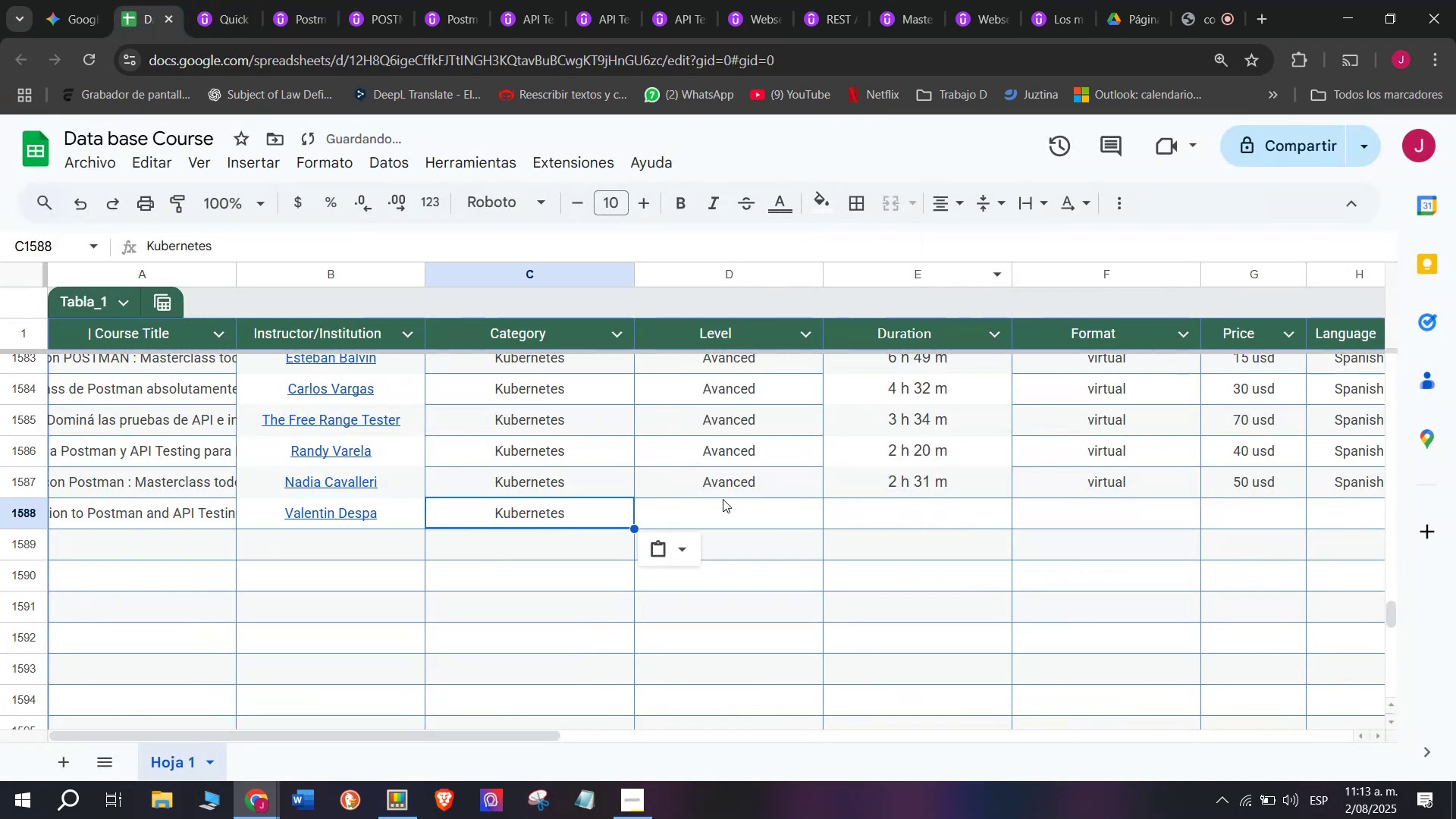 
triple_click([723, 499])
 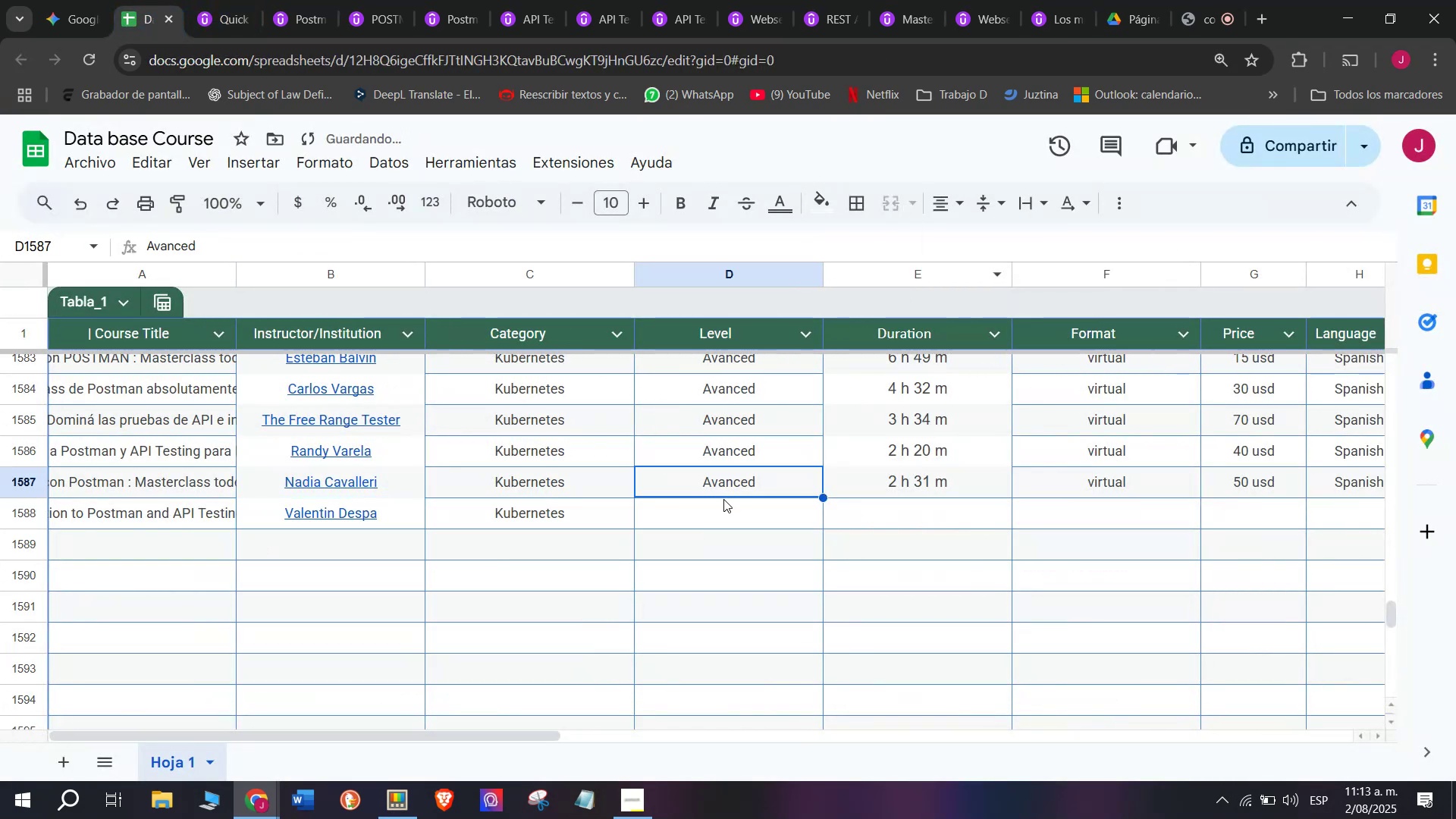 
key(Break)
 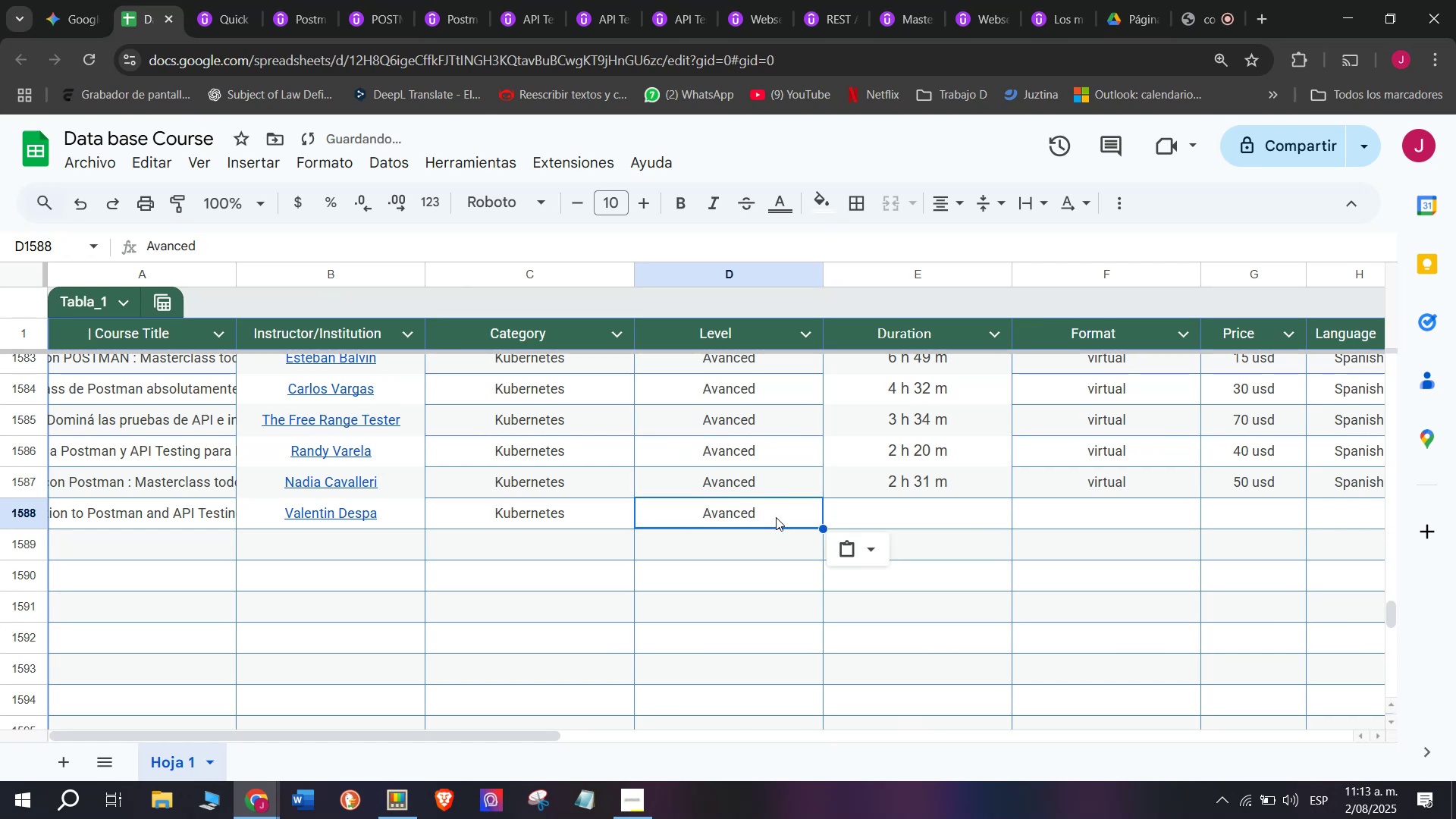 
key(Control+ControlLeft)
 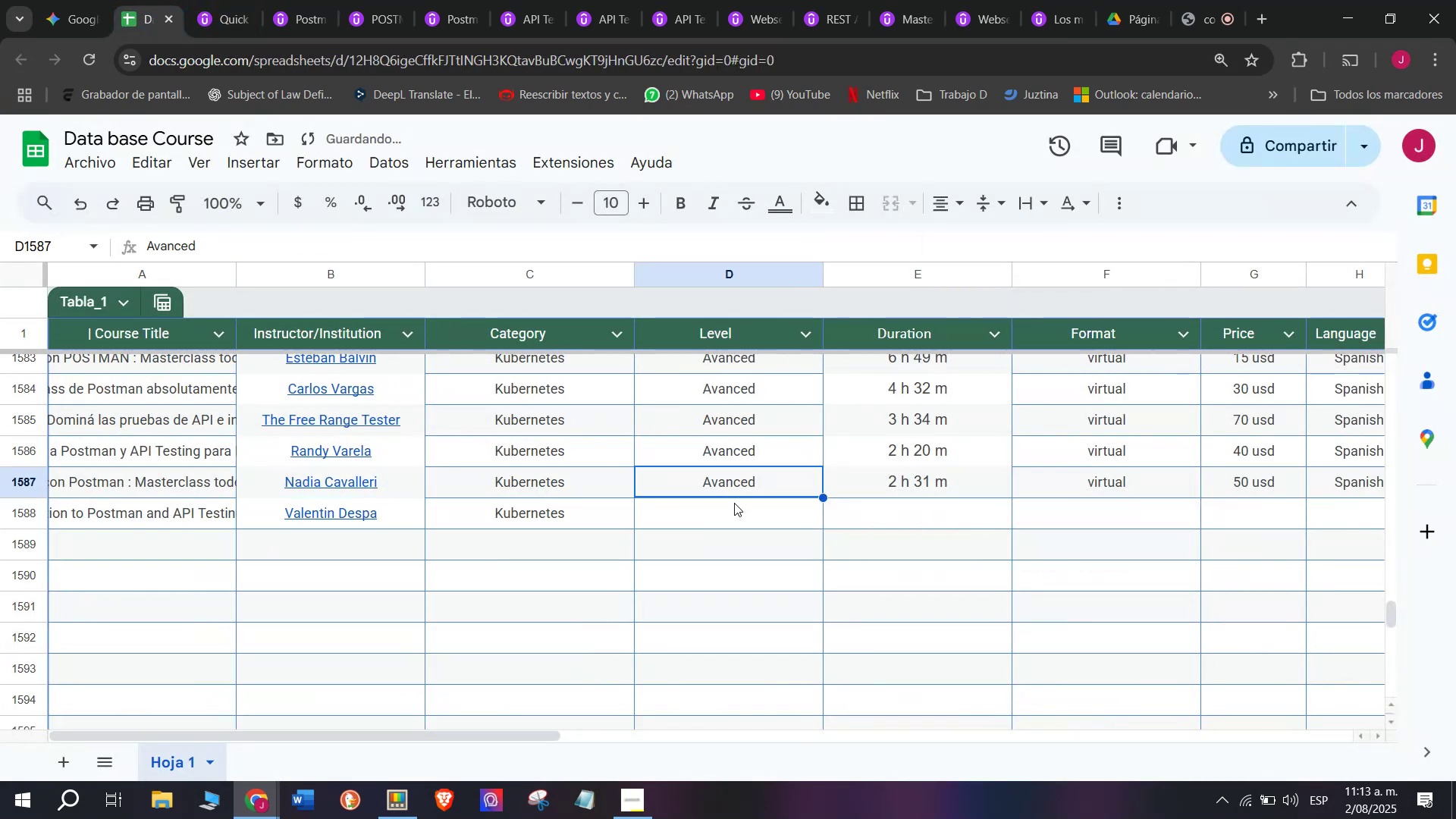 
key(Control+C)
 